 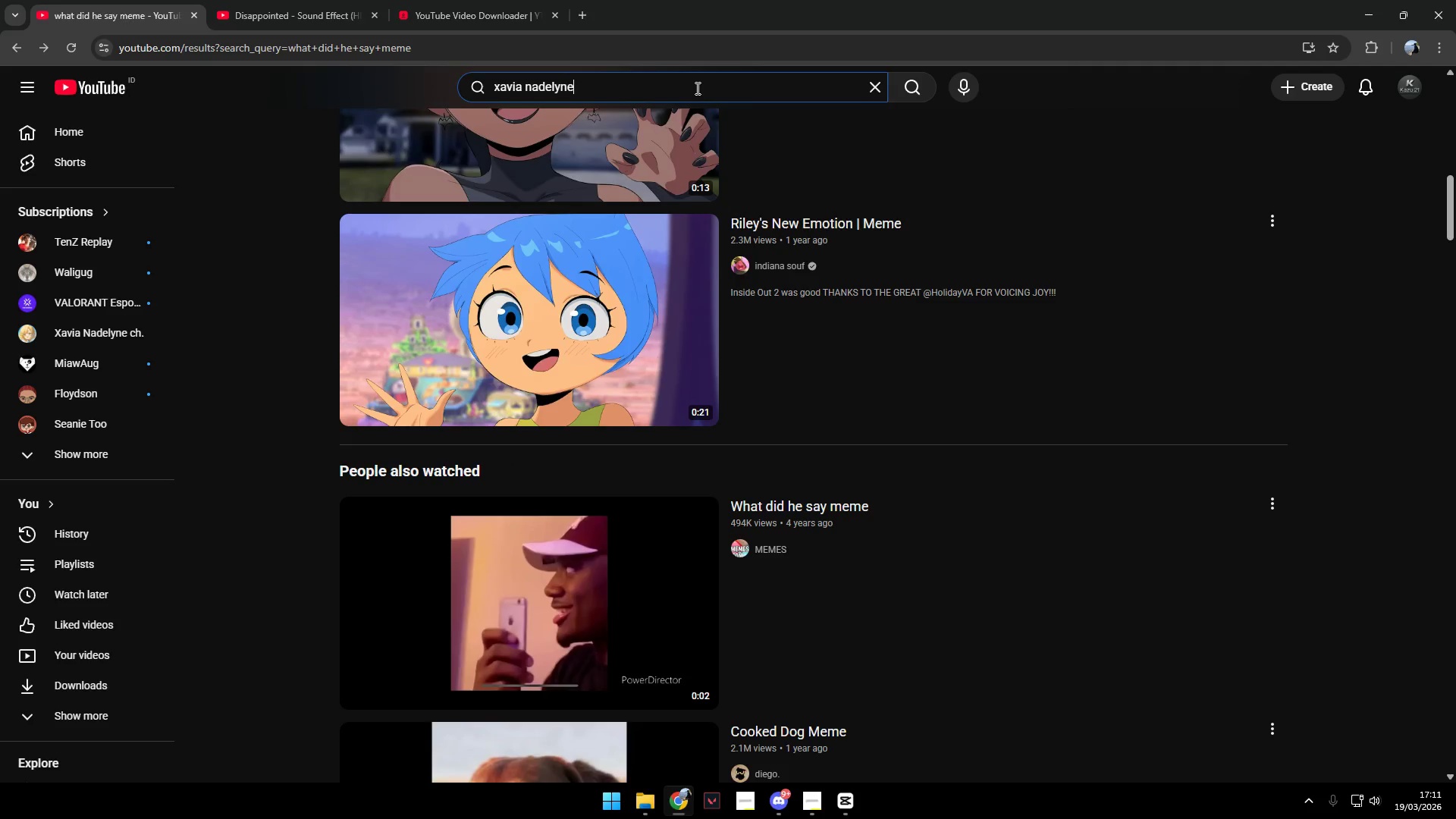 
key(Enter)
 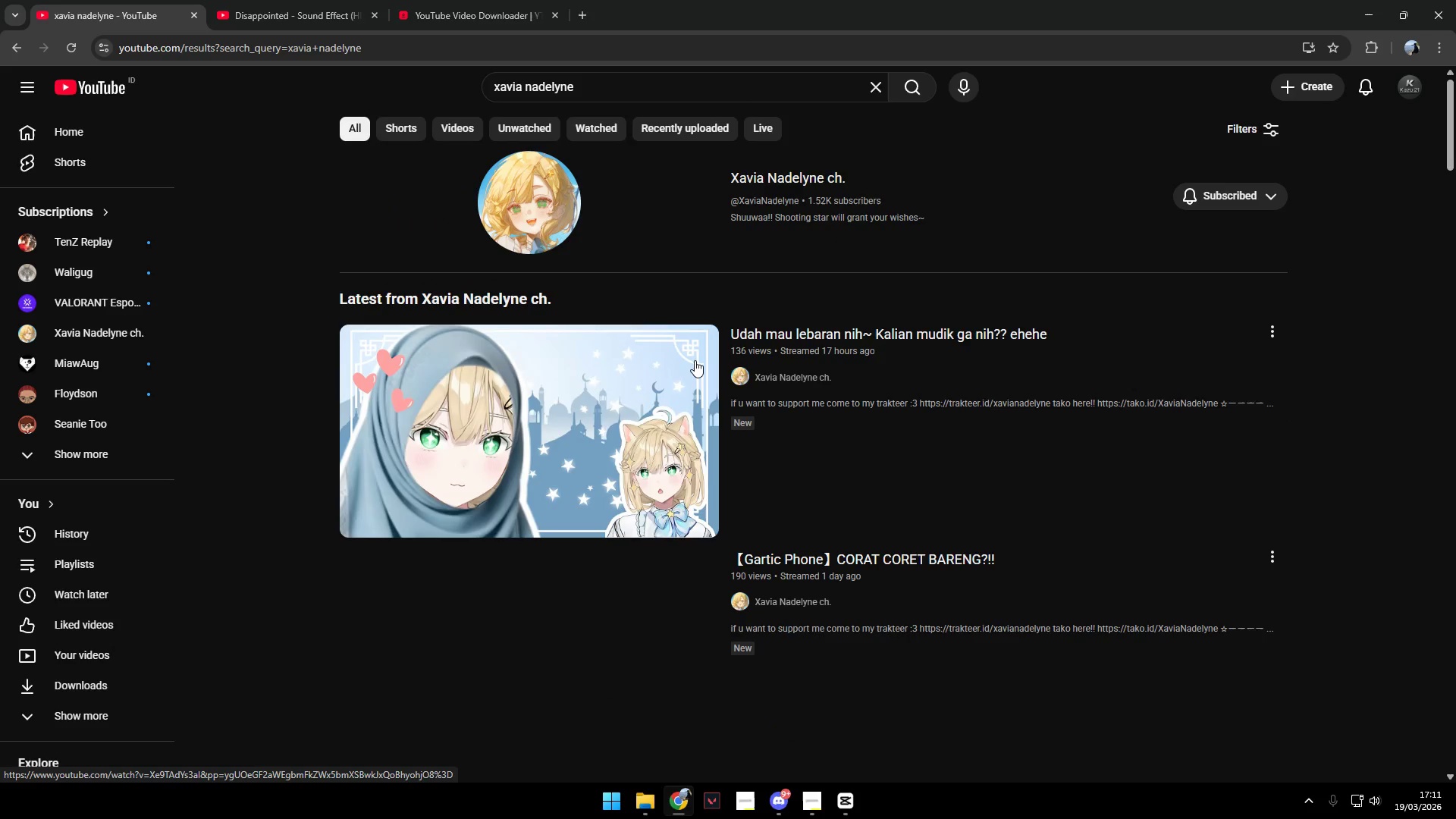 
left_click([560, 215])
 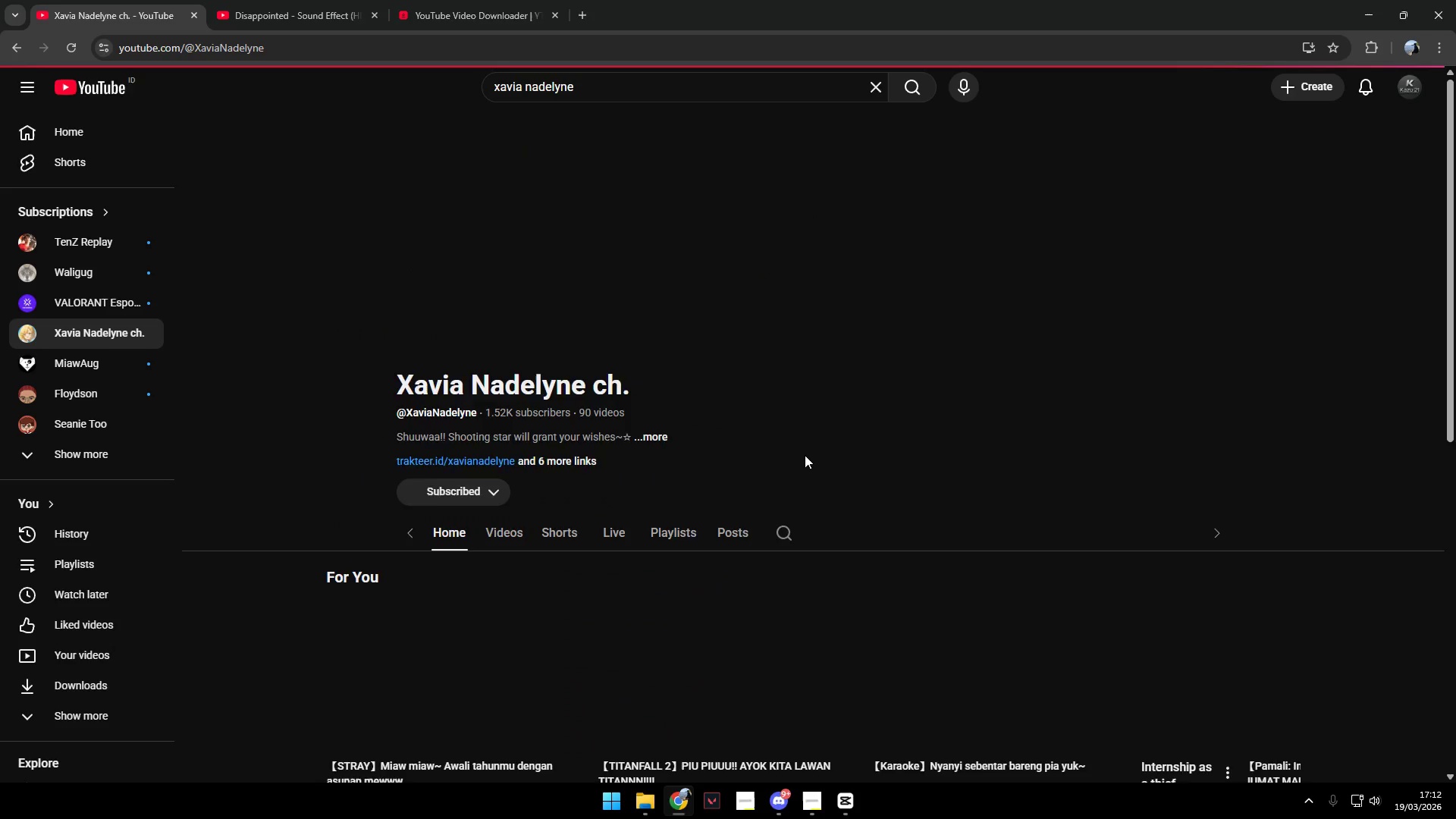 
scroll: coordinate [805, 455], scroll_direction: down, amount: 3.0
 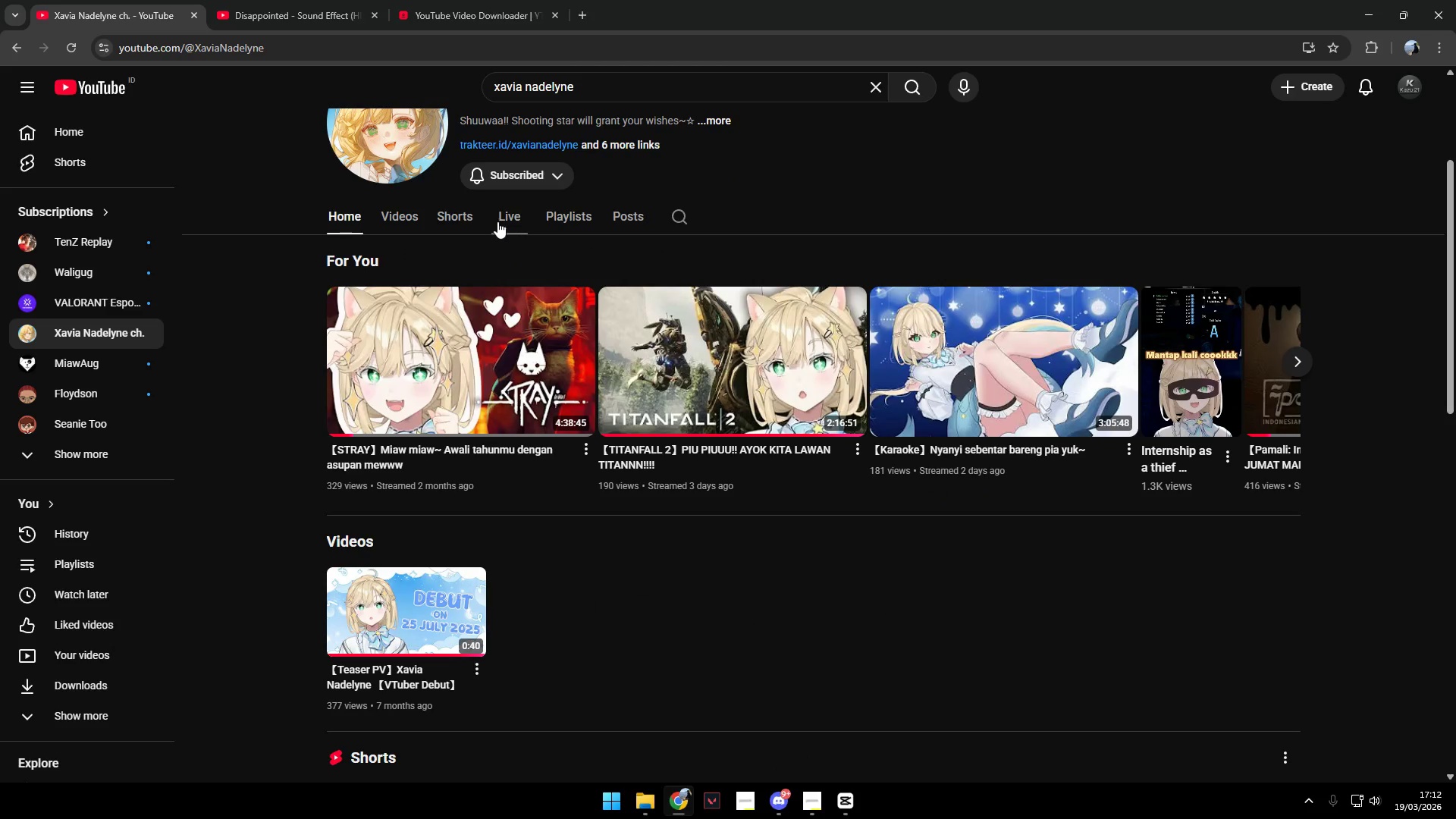 
left_click([497, 221])
 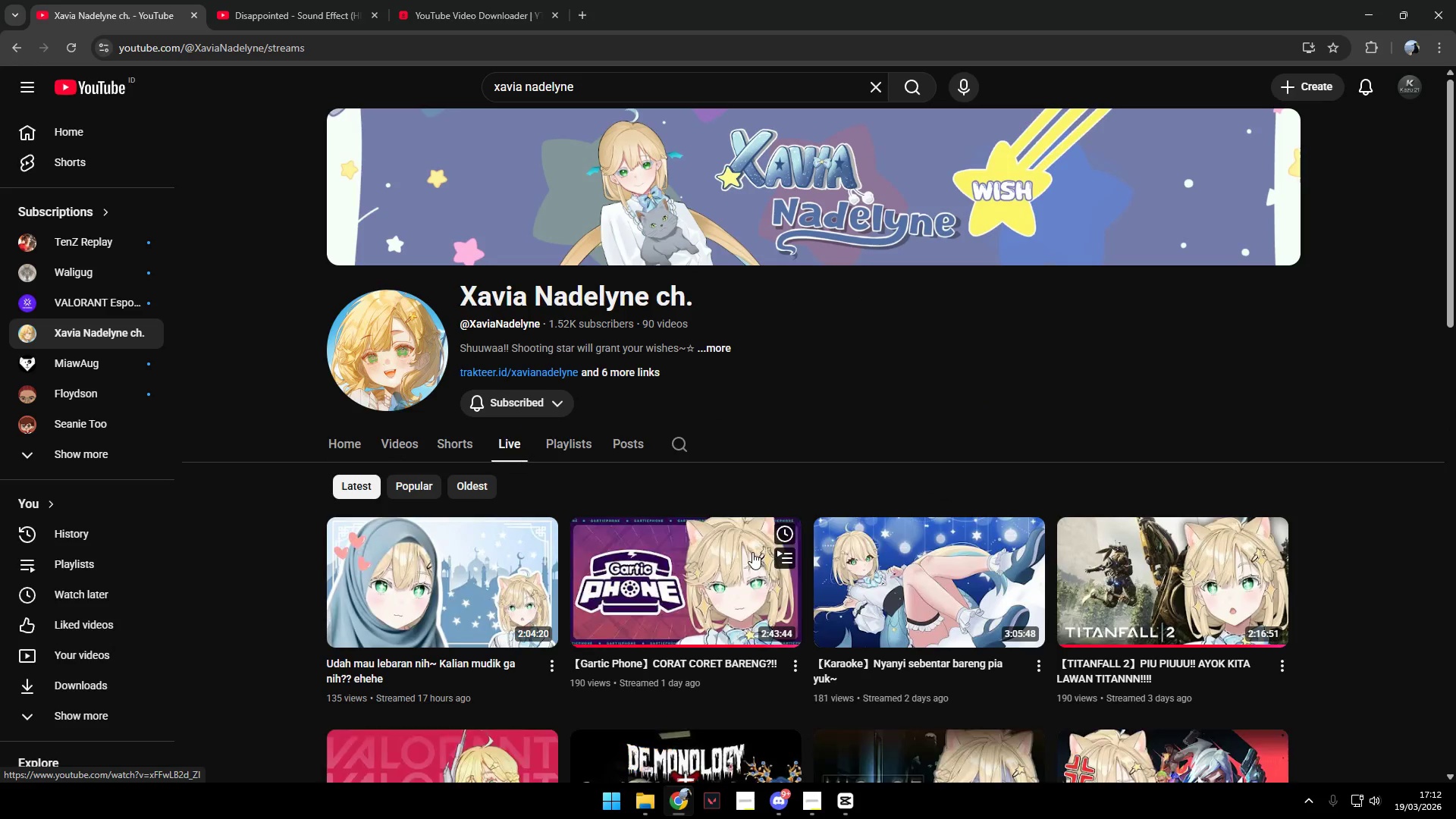 
scroll: coordinate [993, 648], scroll_direction: down, amount: 7.0
 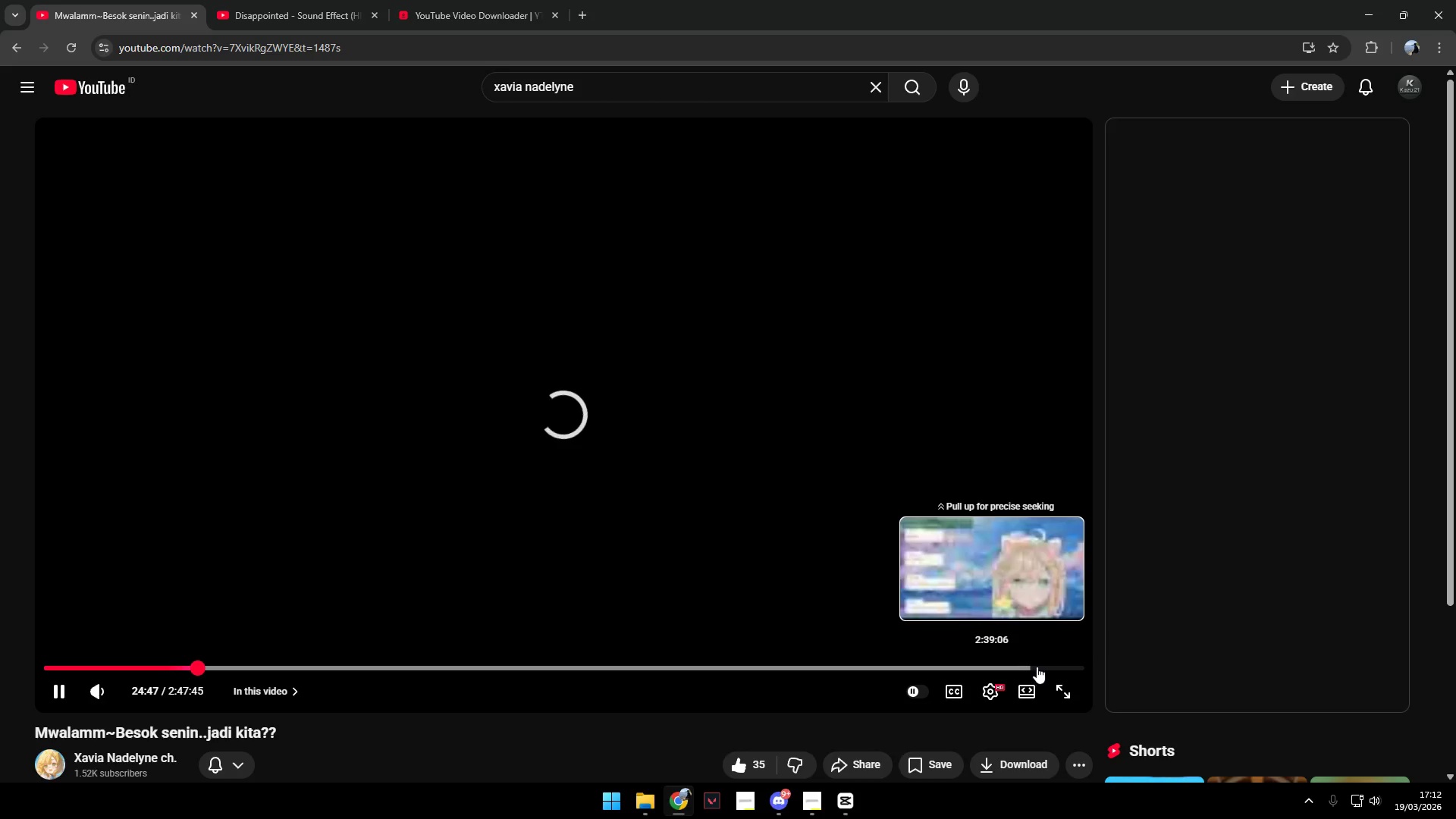 
wait(5.13)
 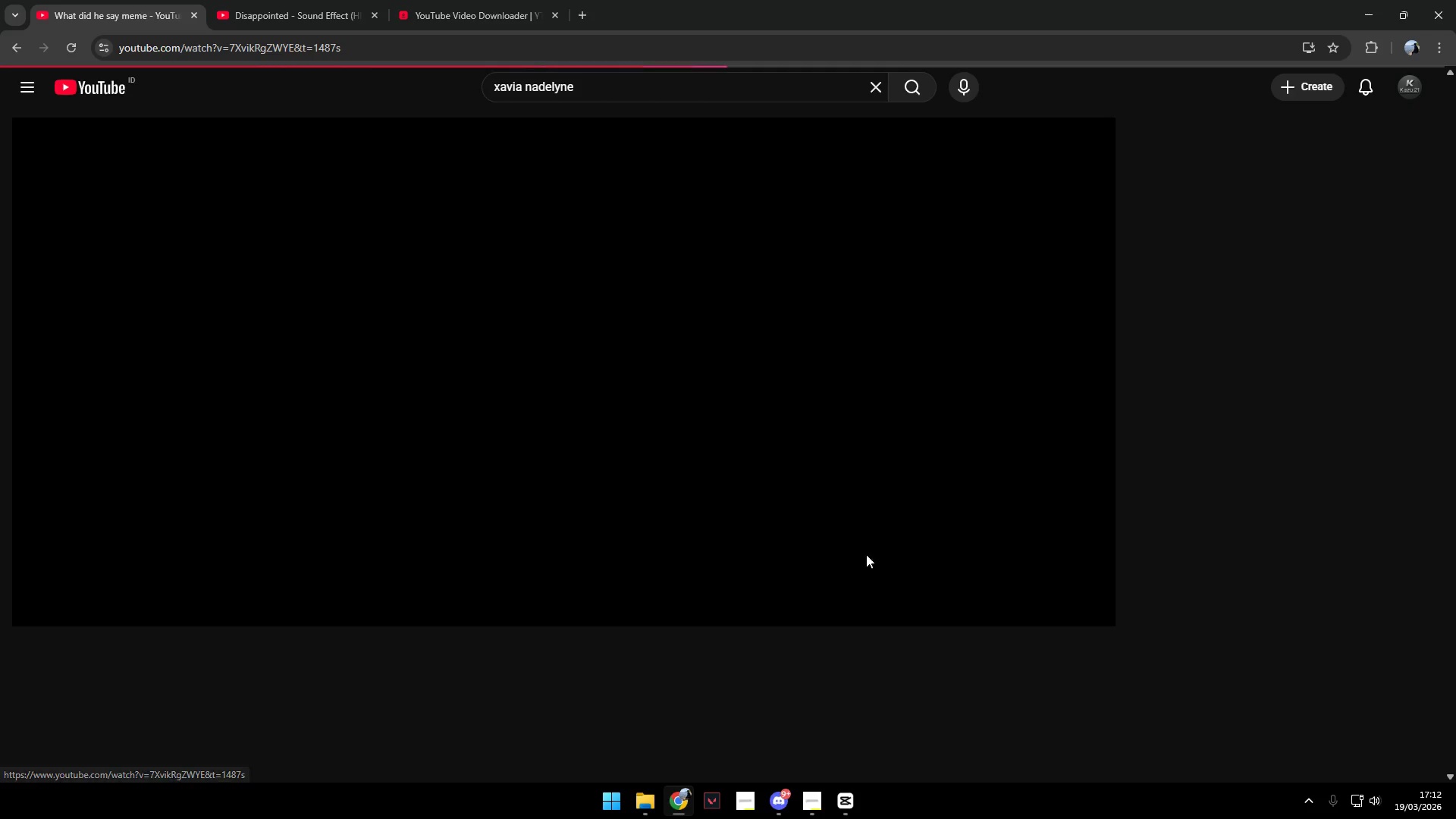 
left_click([1073, 670])
 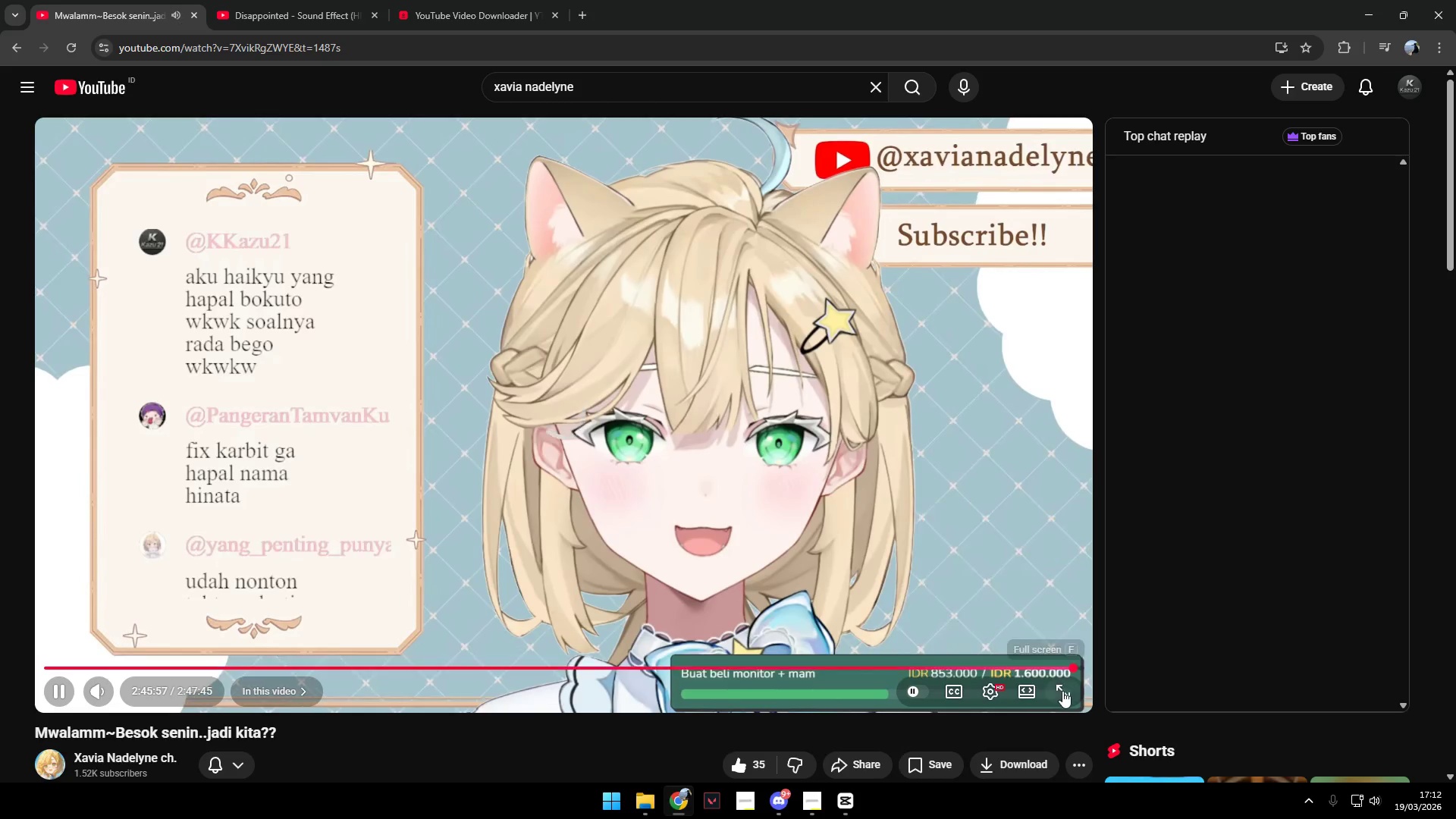 
left_click([1062, 691])
 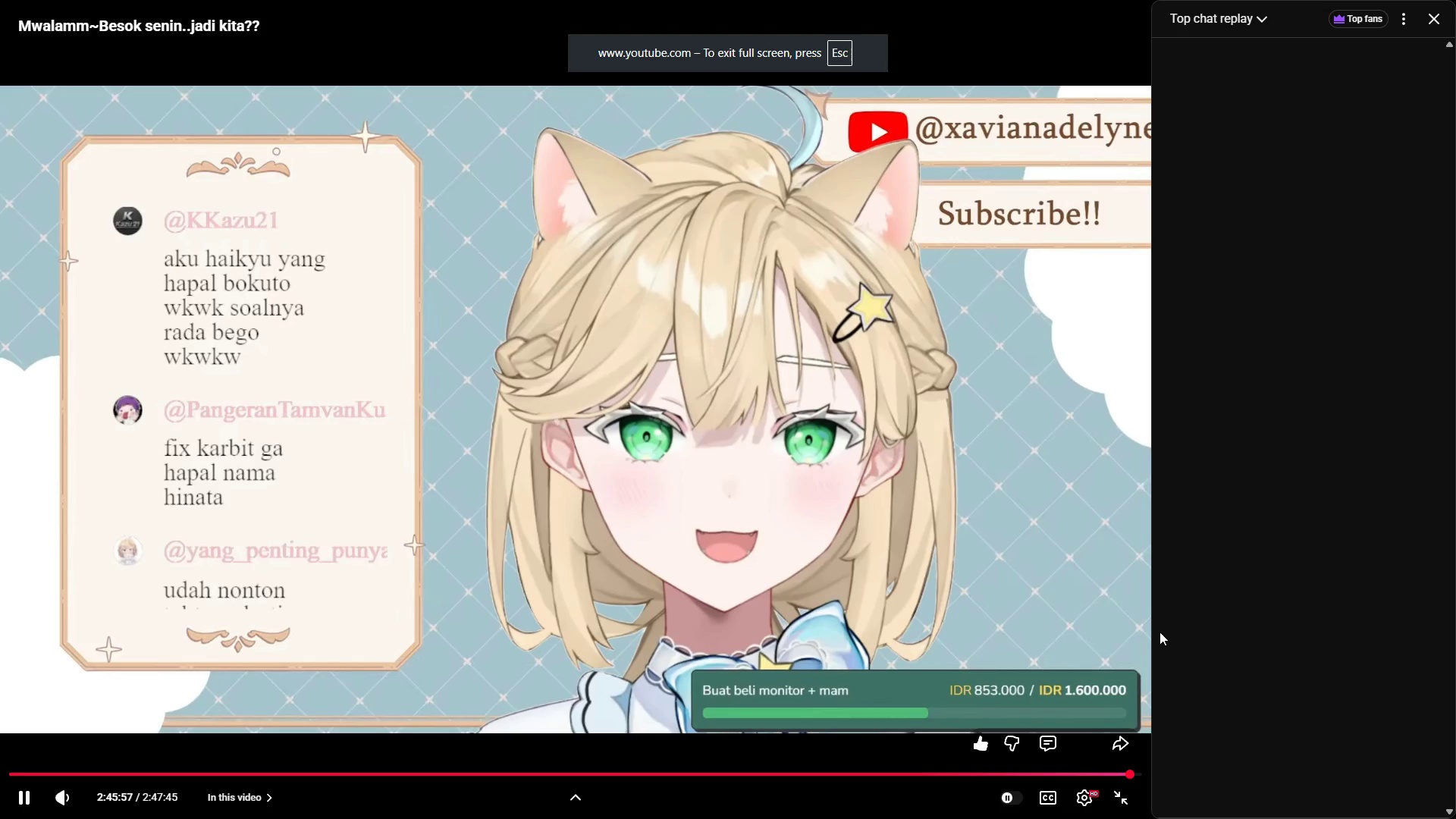 
left_click([1435, 16])
 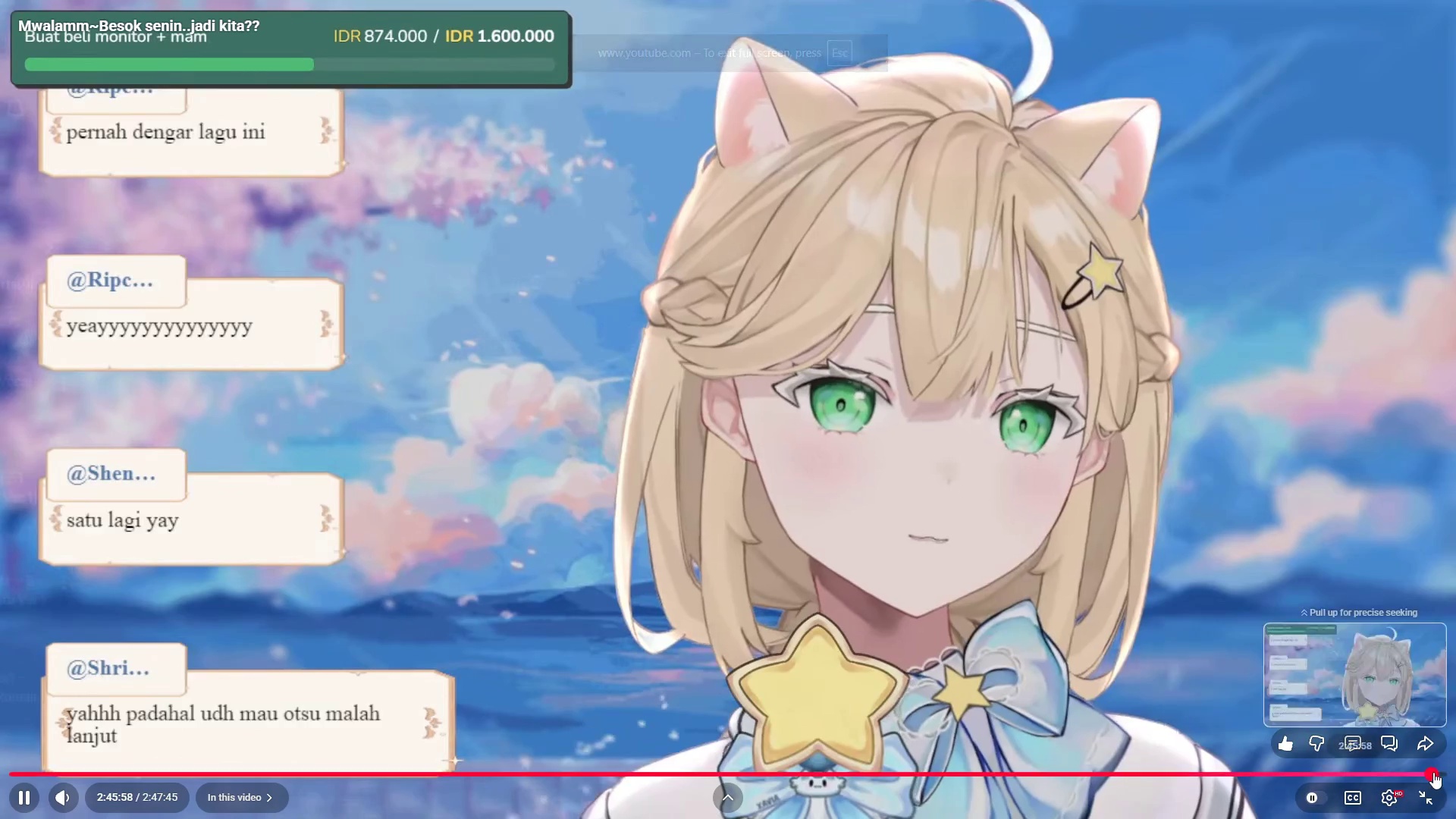 
left_click([1441, 773])
 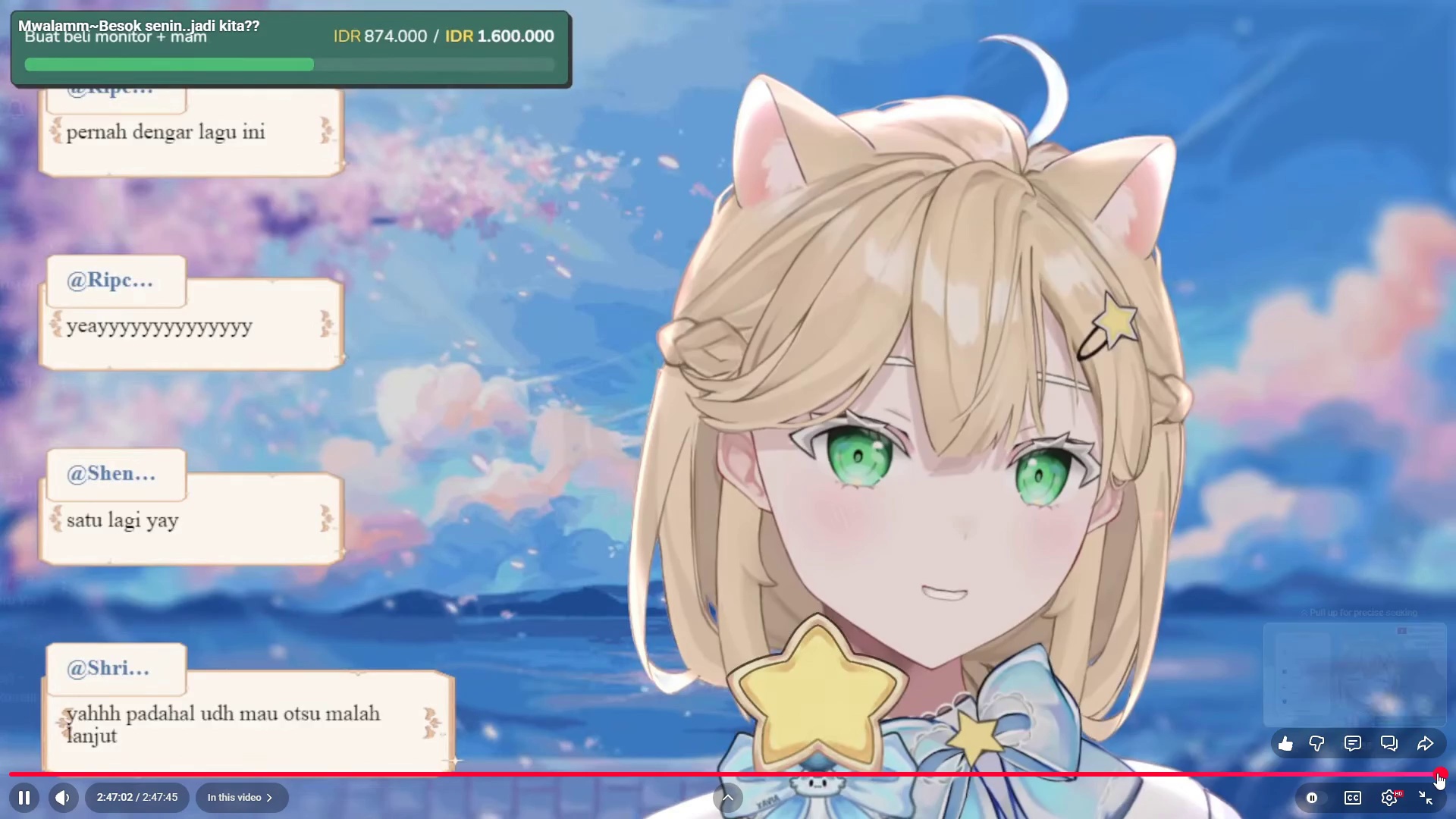 
left_click([1437, 773])
 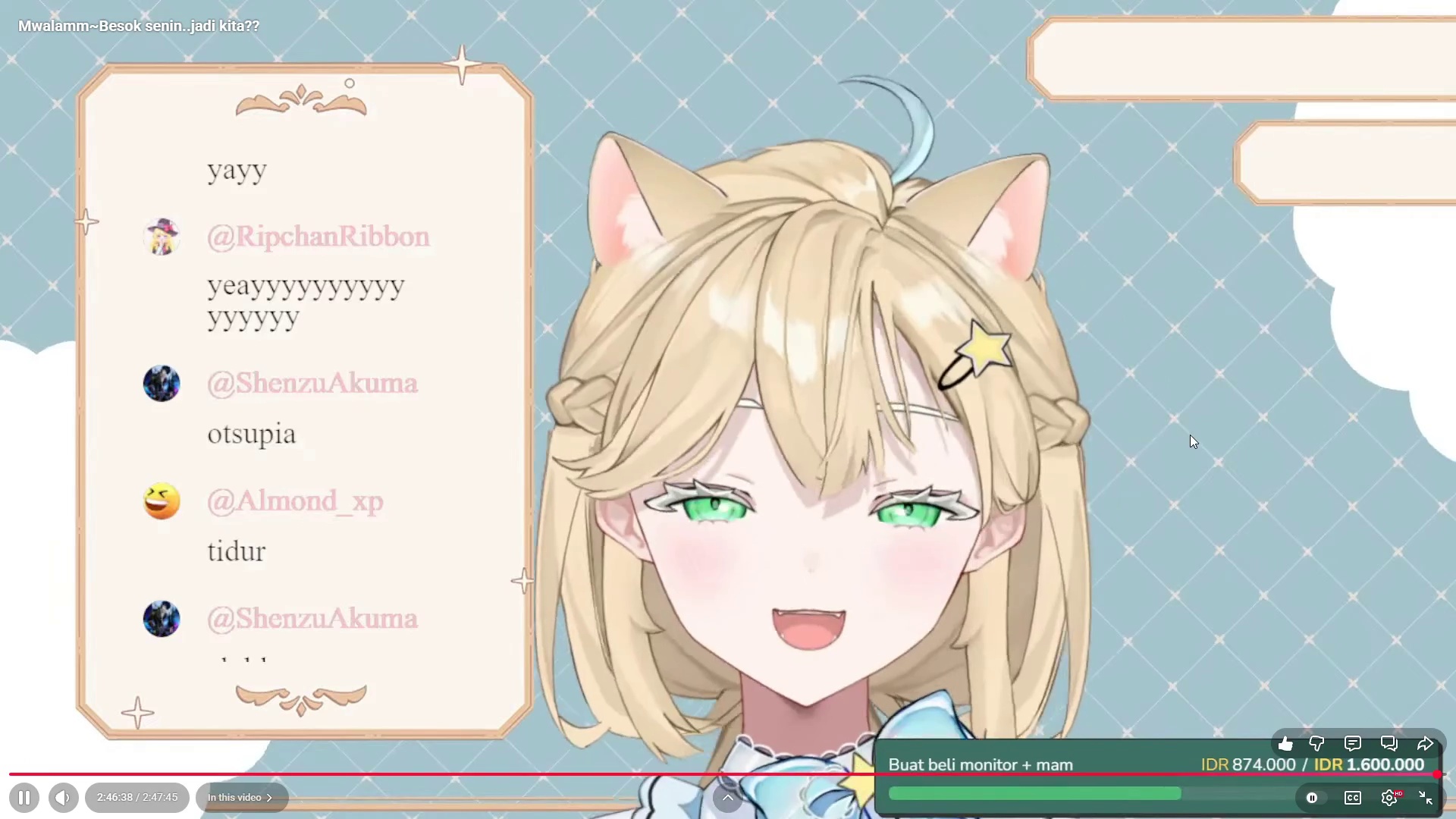 
wait(5.69)
 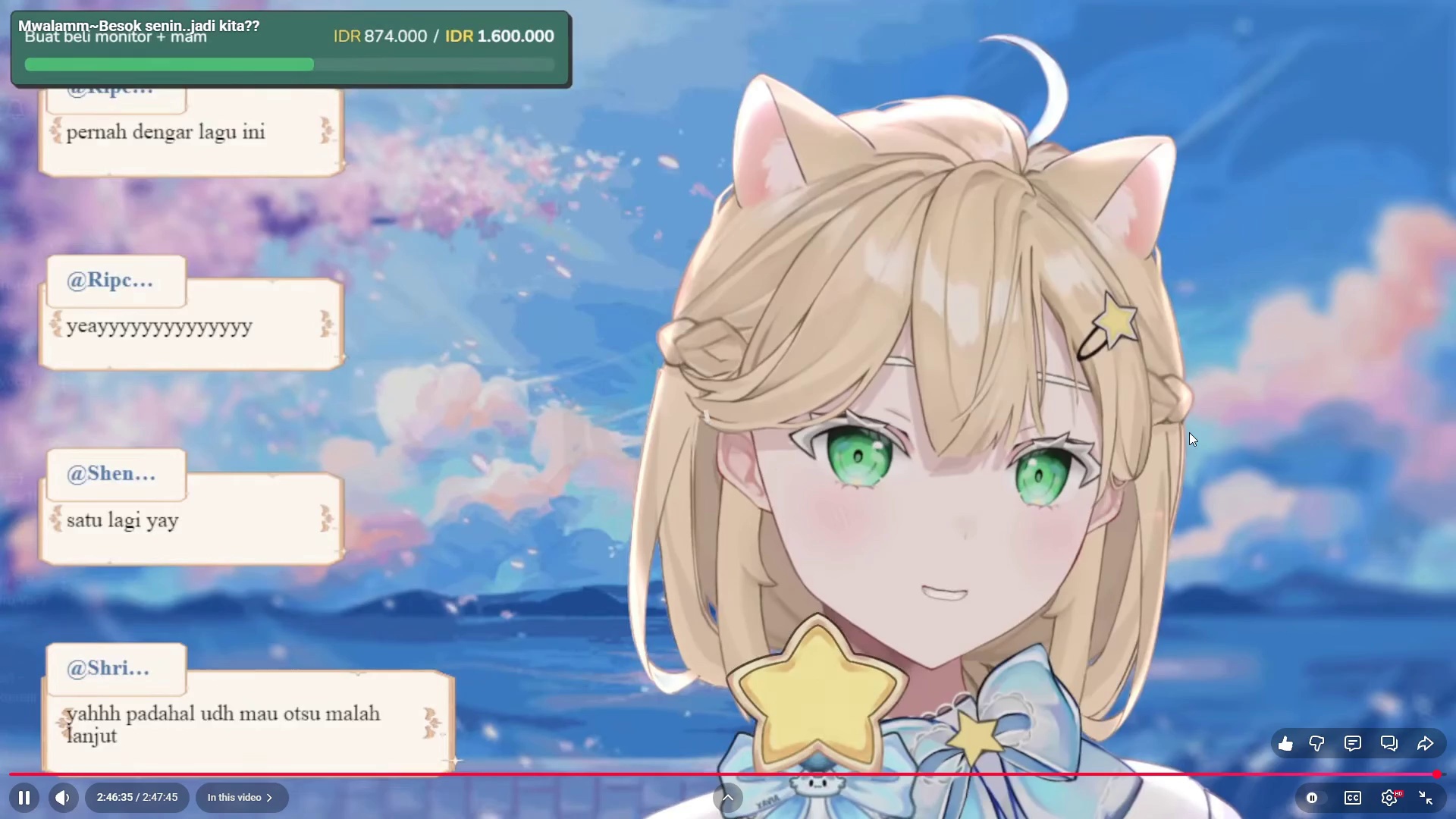 
key(Space)
 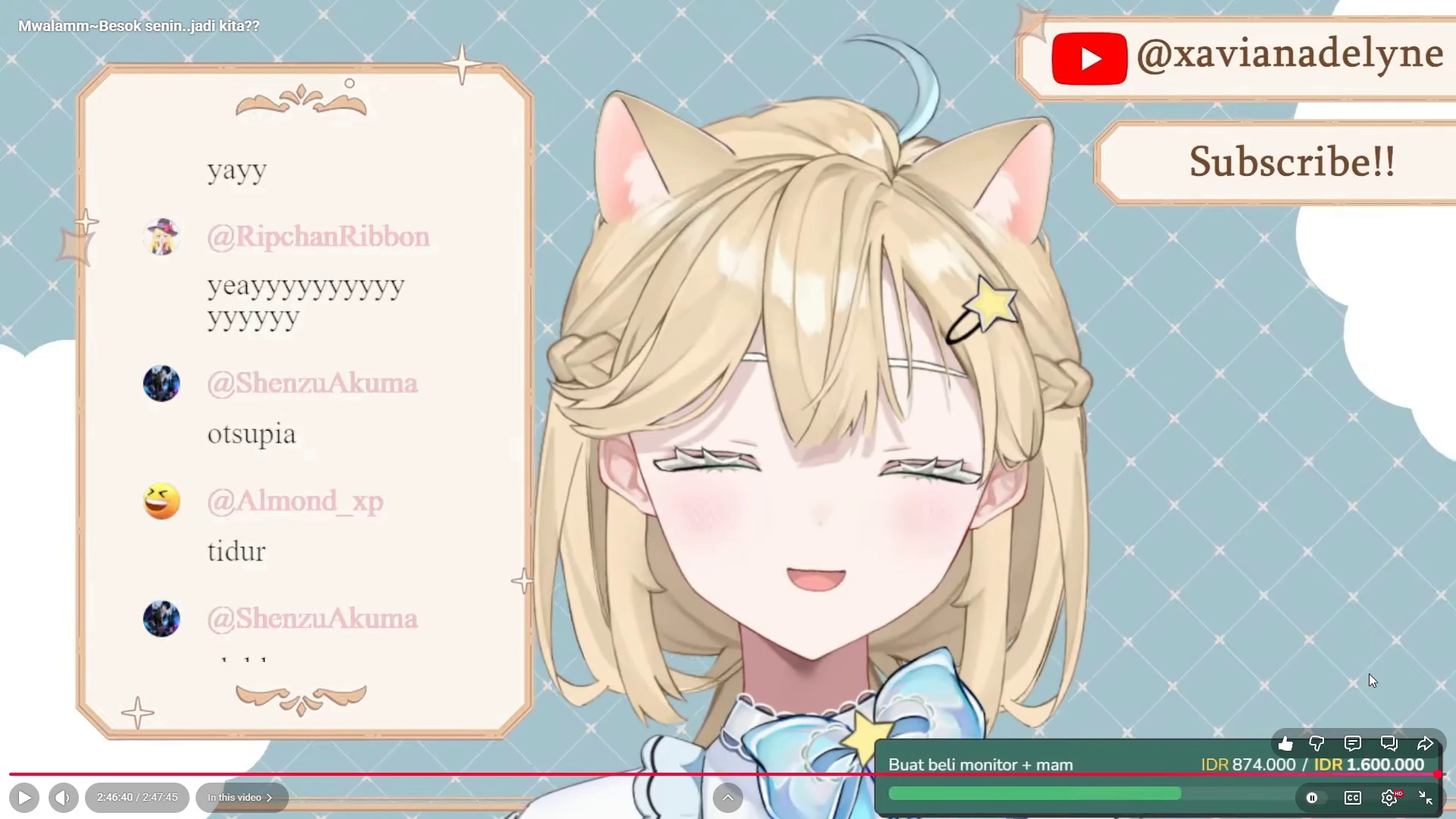 
key(ArrowLeft)
 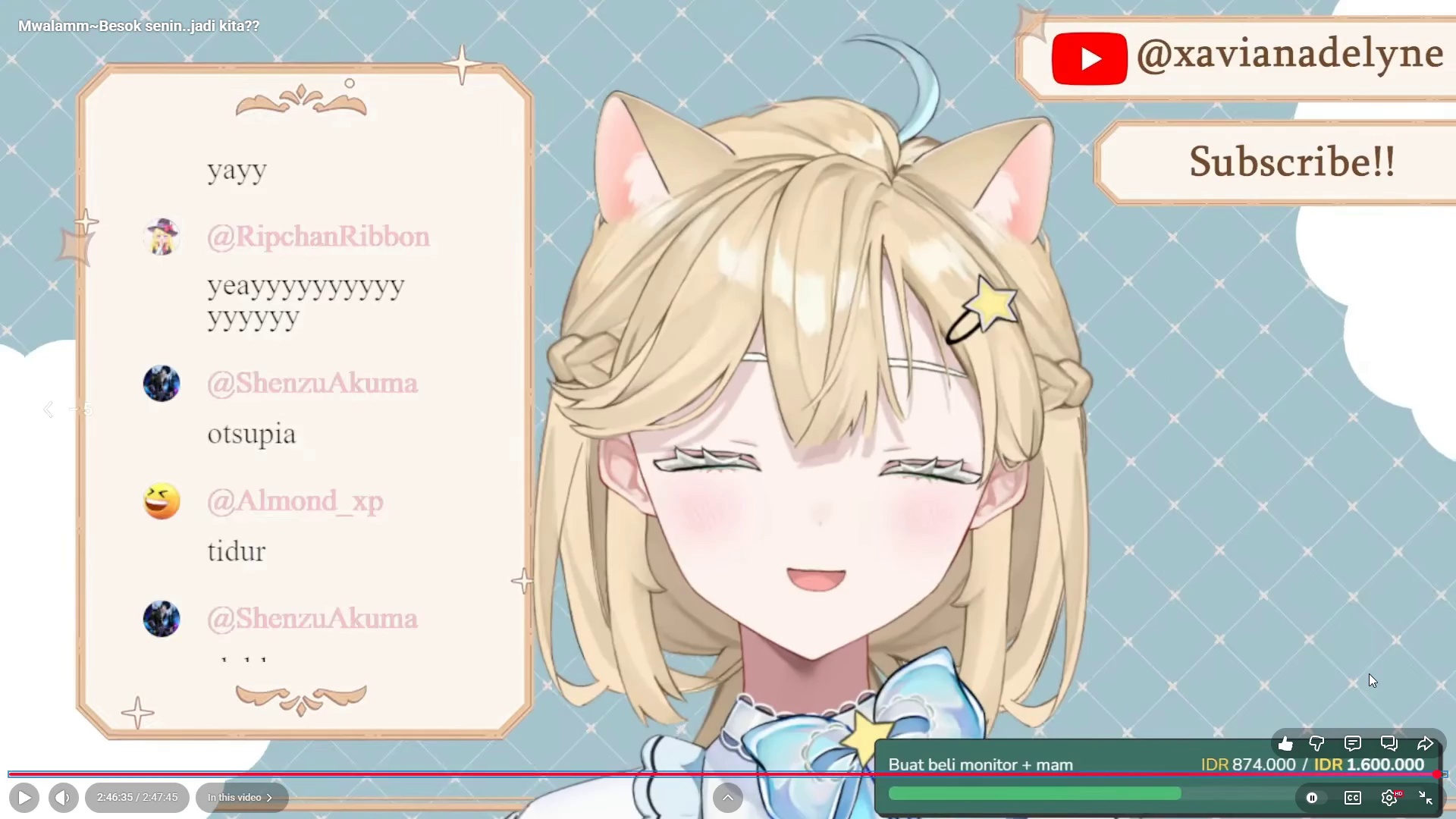 
key(ArrowLeft)
 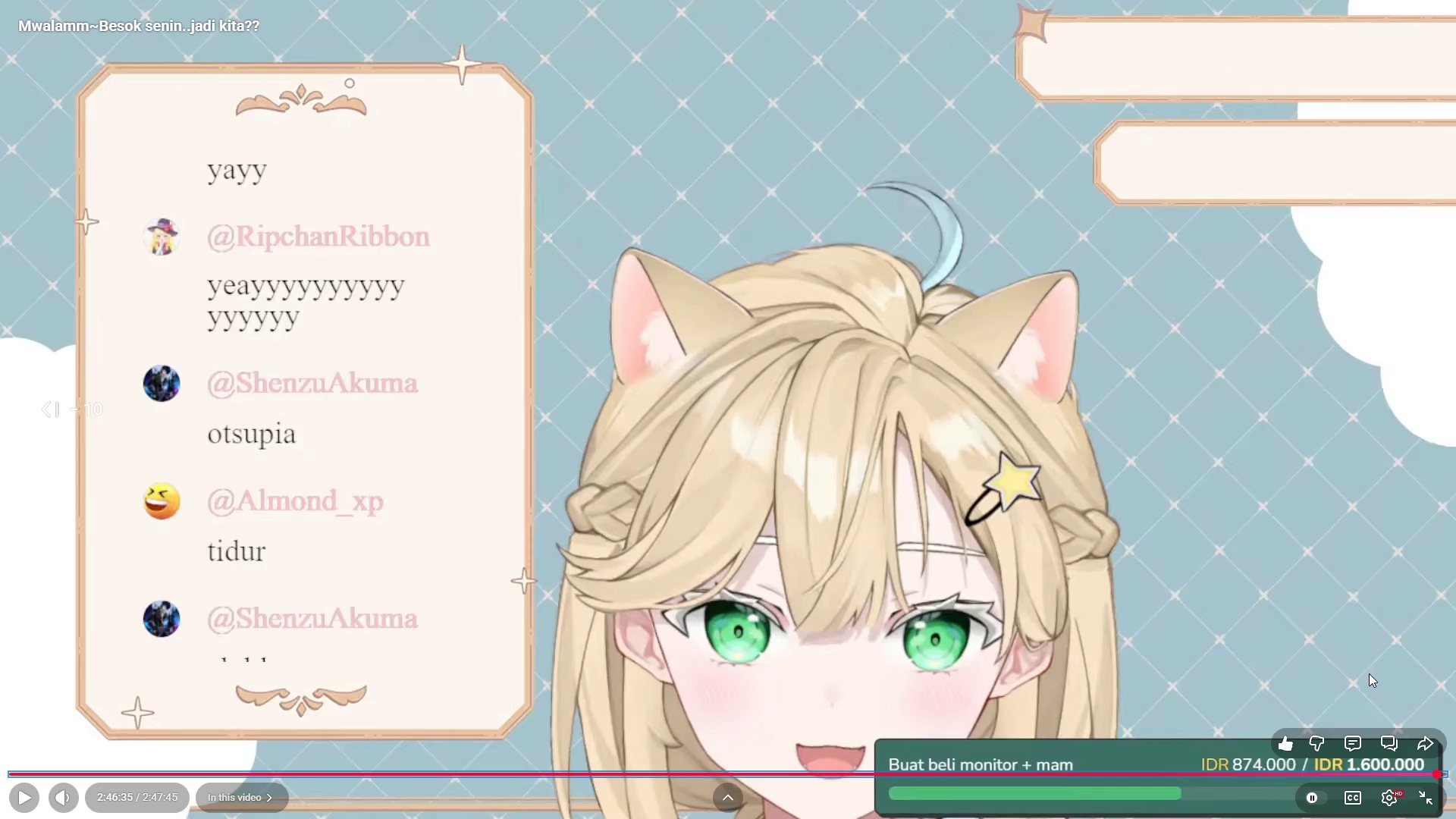 
key(ArrowLeft)
 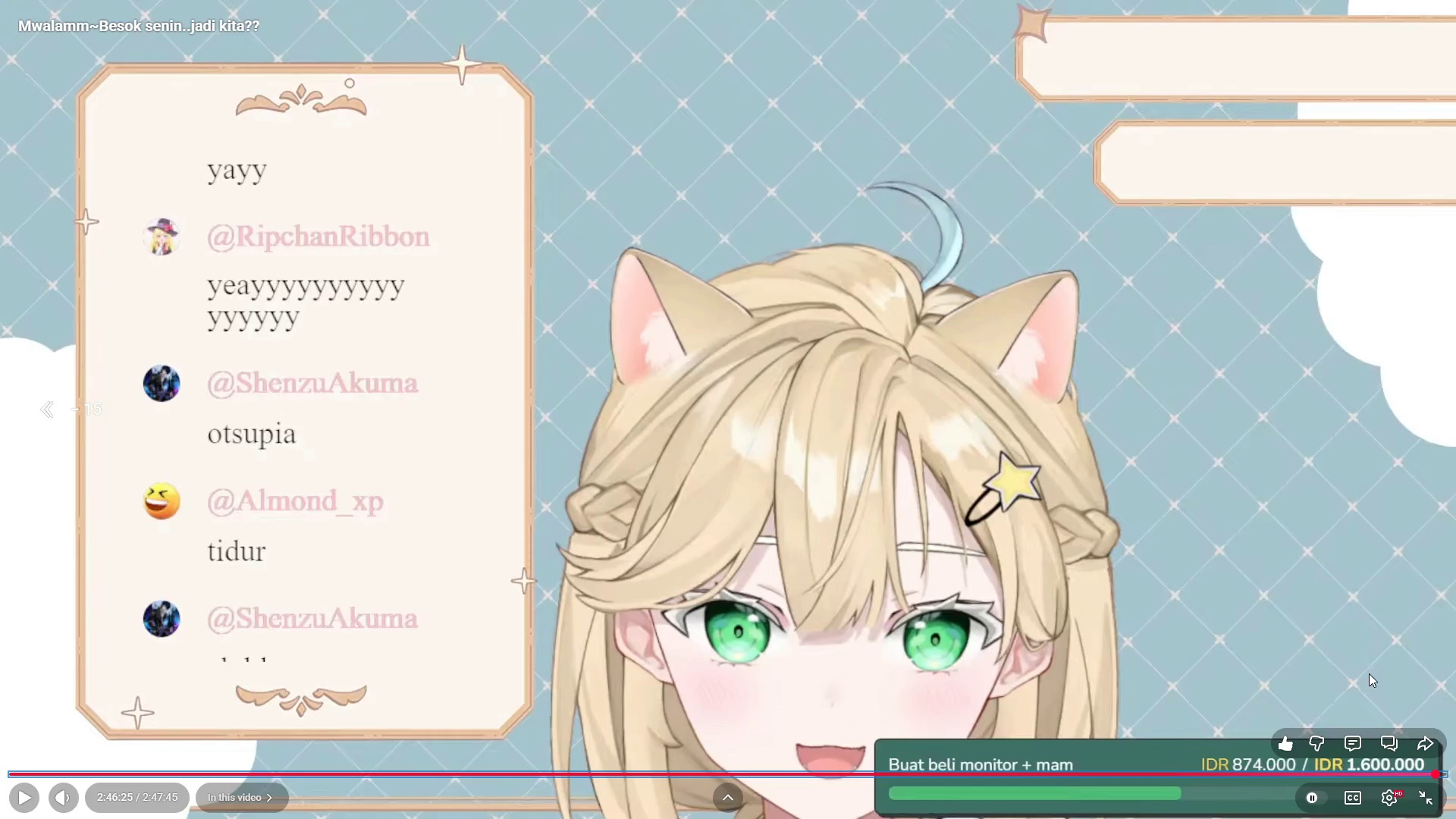 
key(Space)
 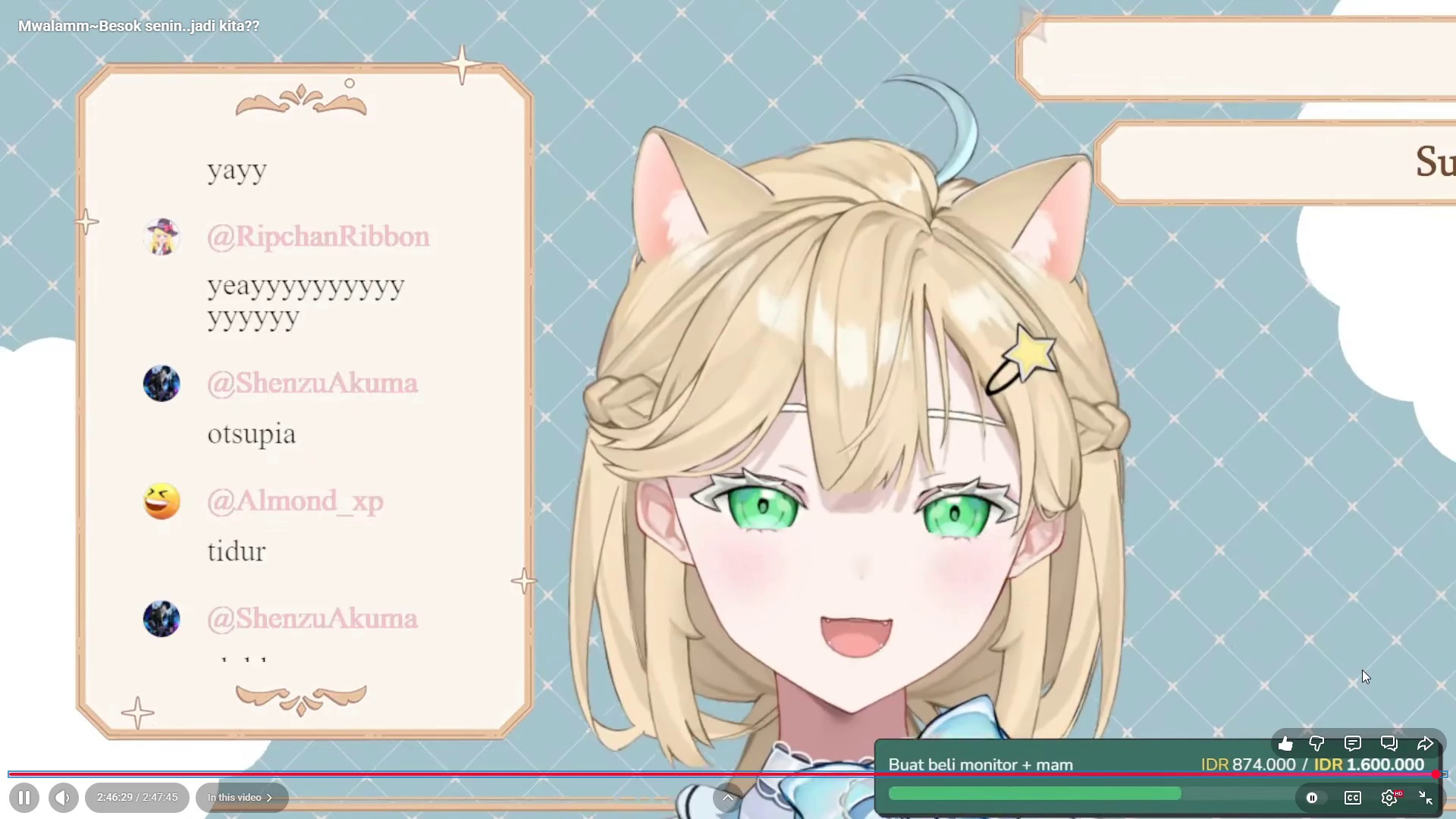 
wait(9.58)
 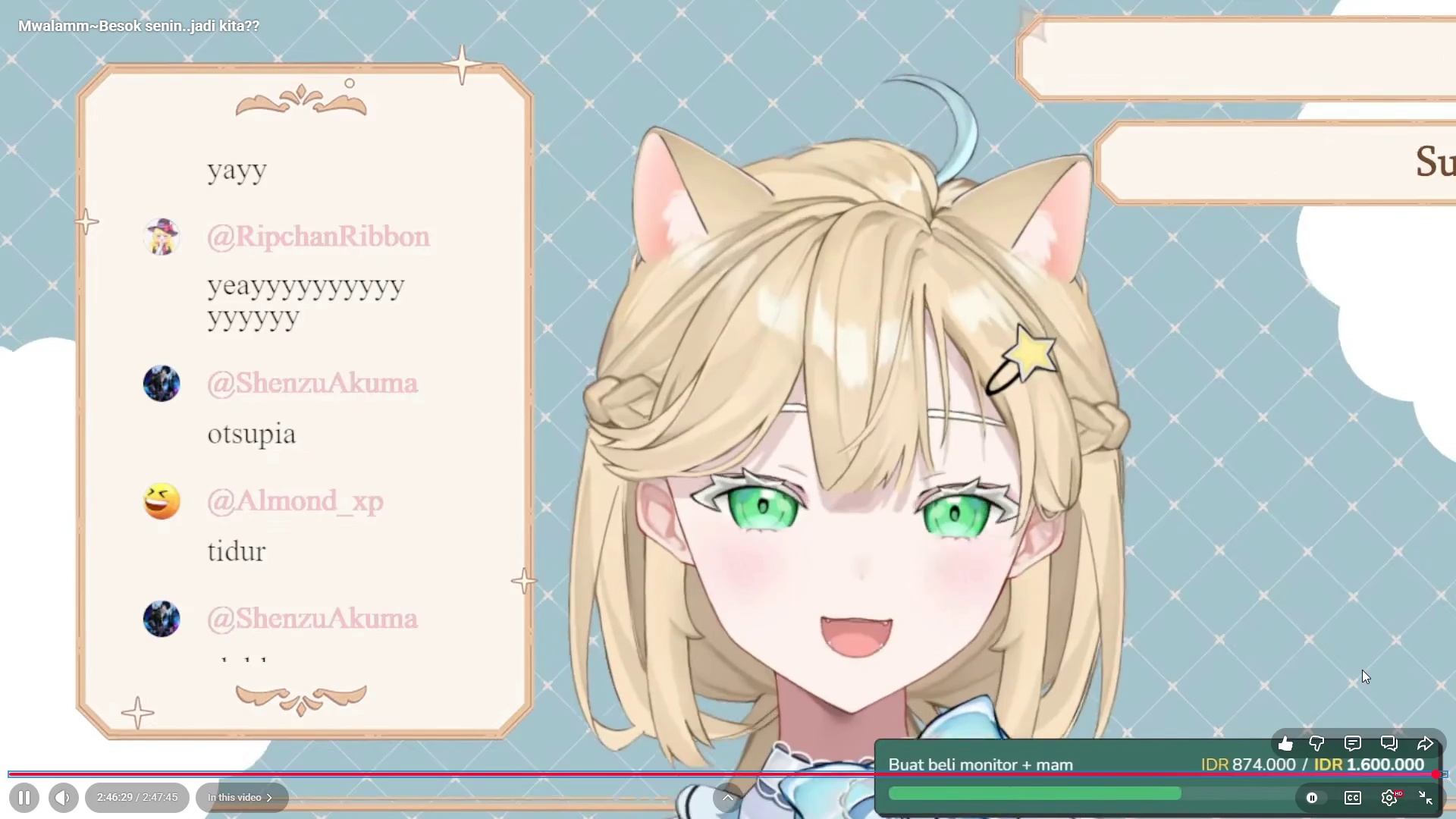 
key(Space)
 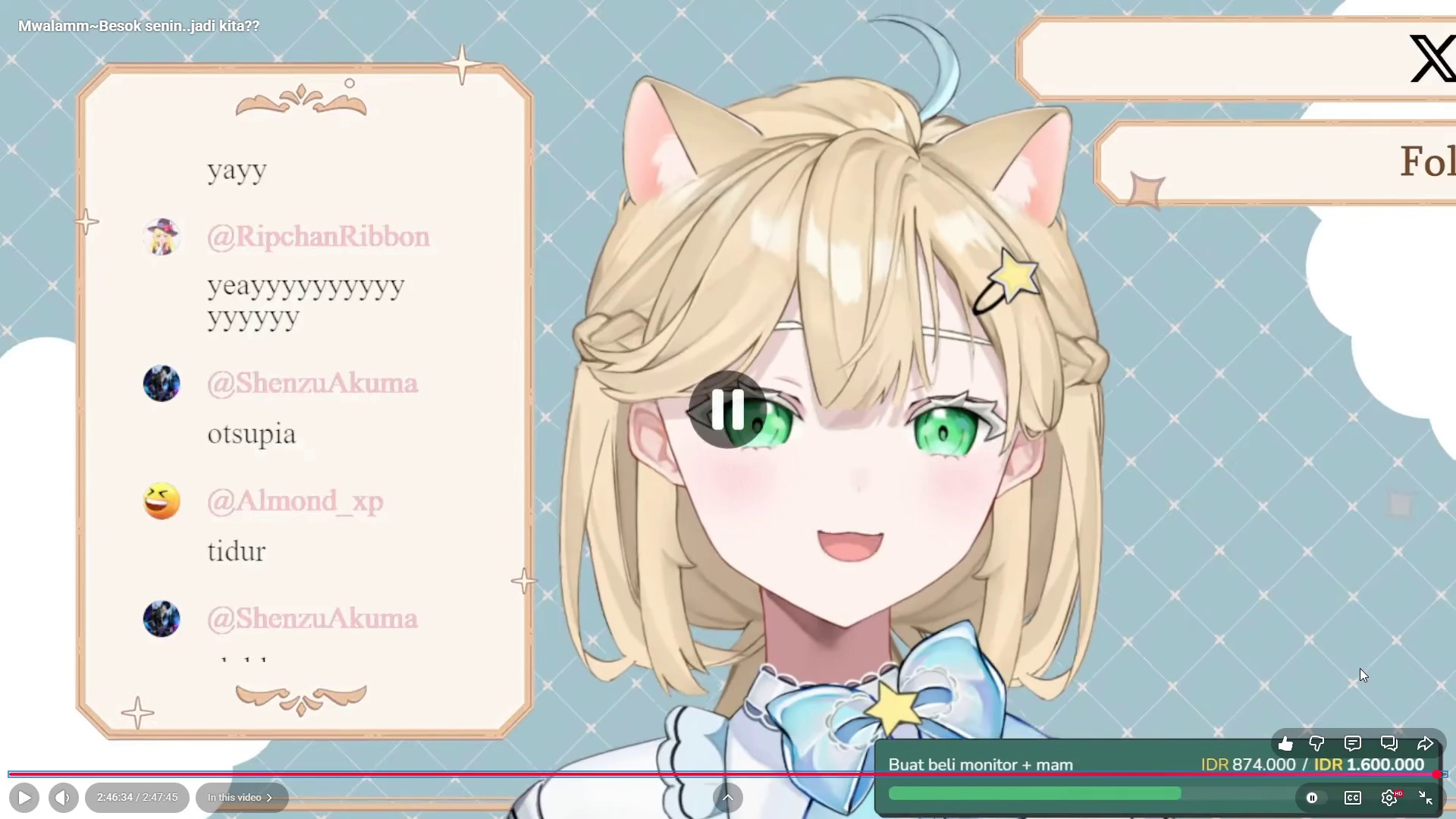 
key(Space)
 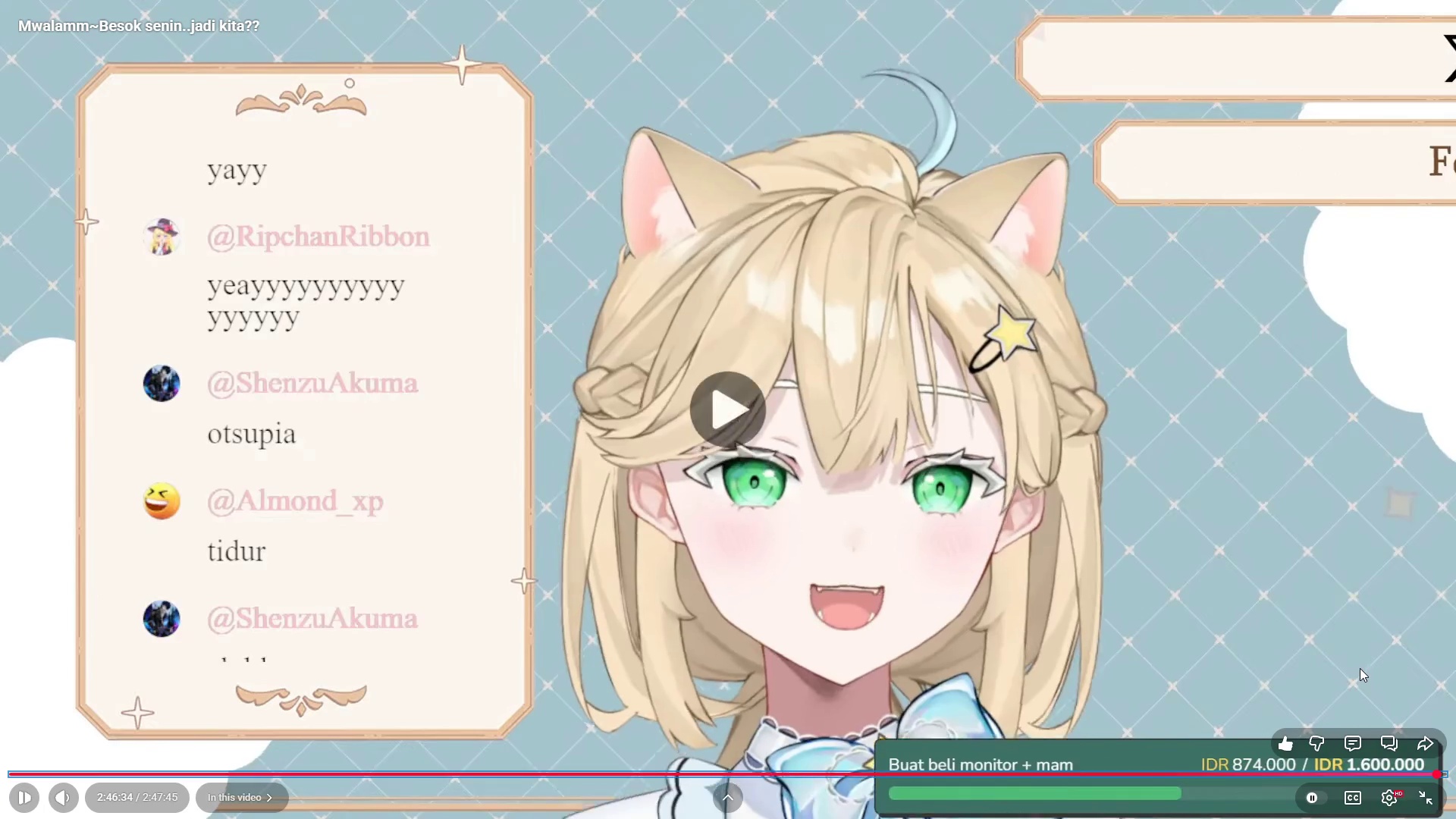 
key(Space)
 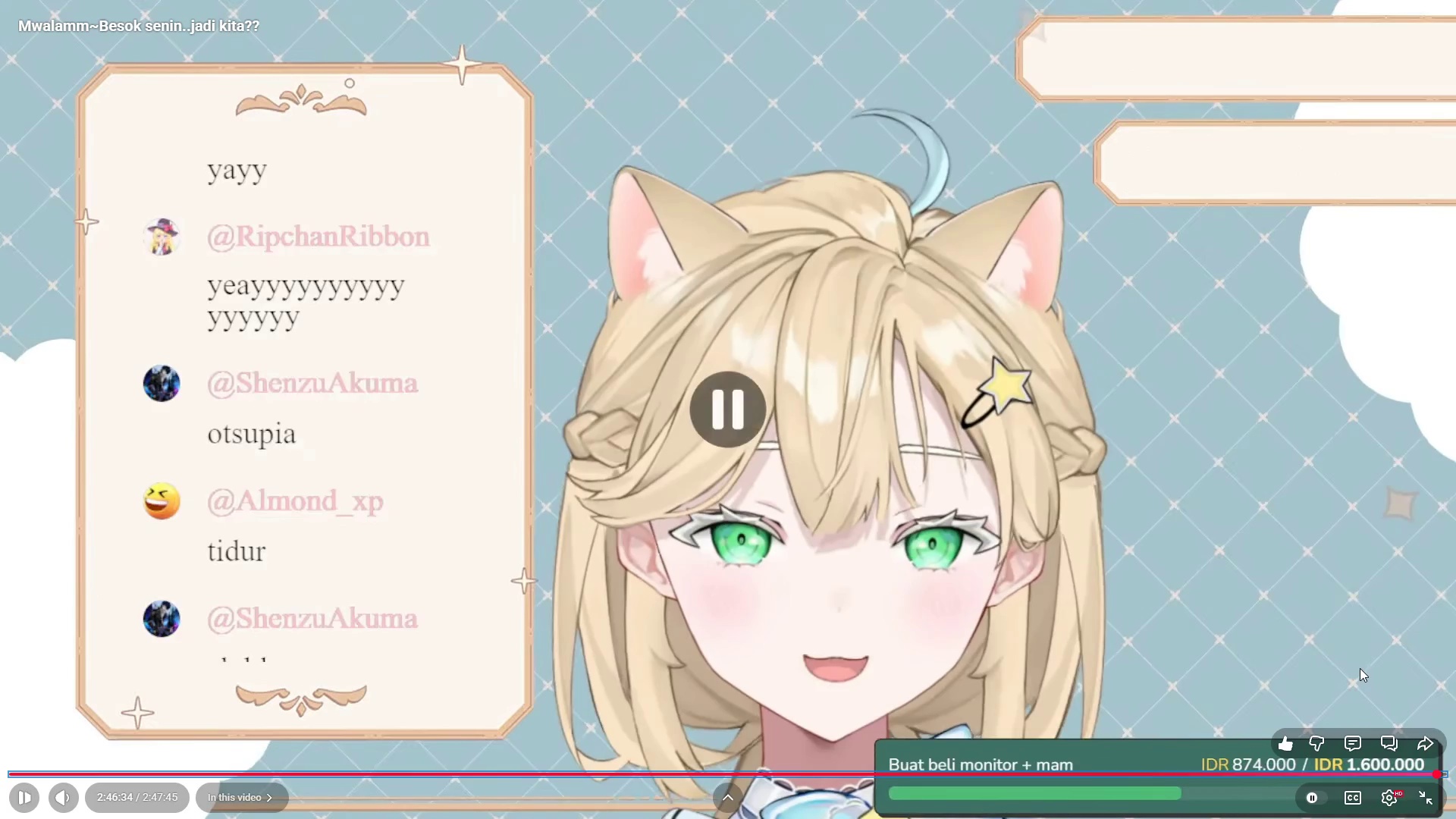 
key(Space)
 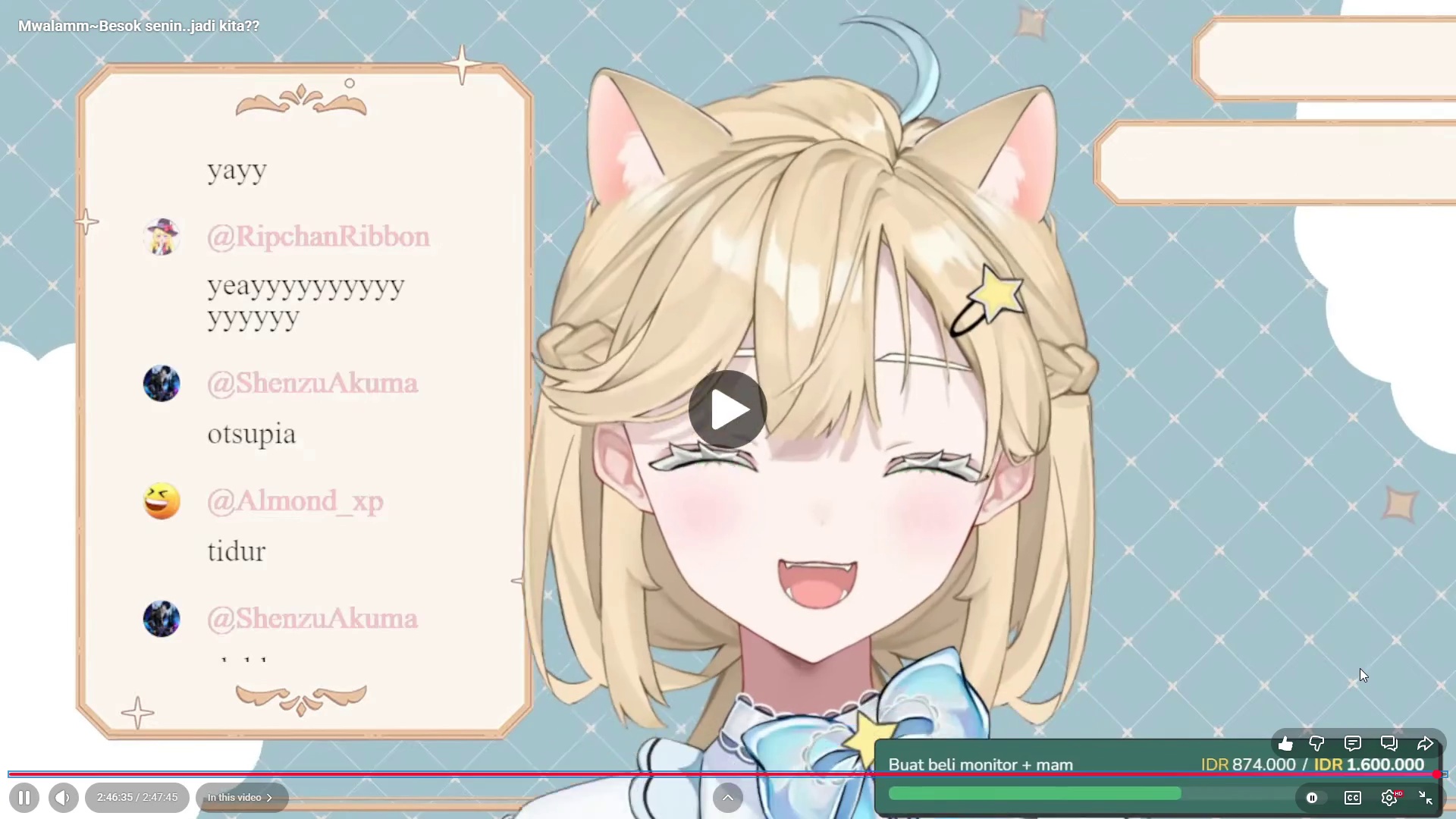 
key(Space)
 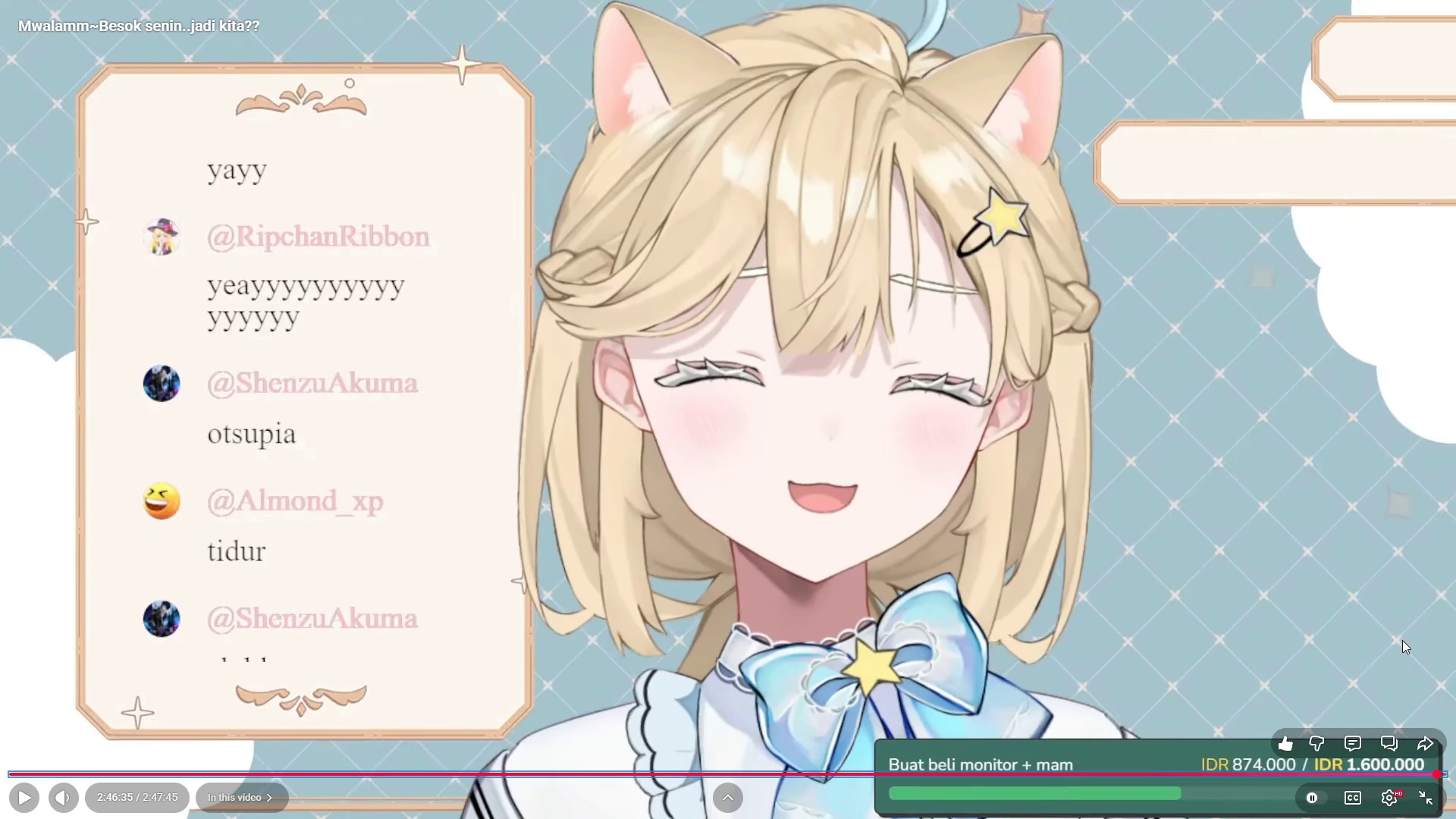 
key(Space)
 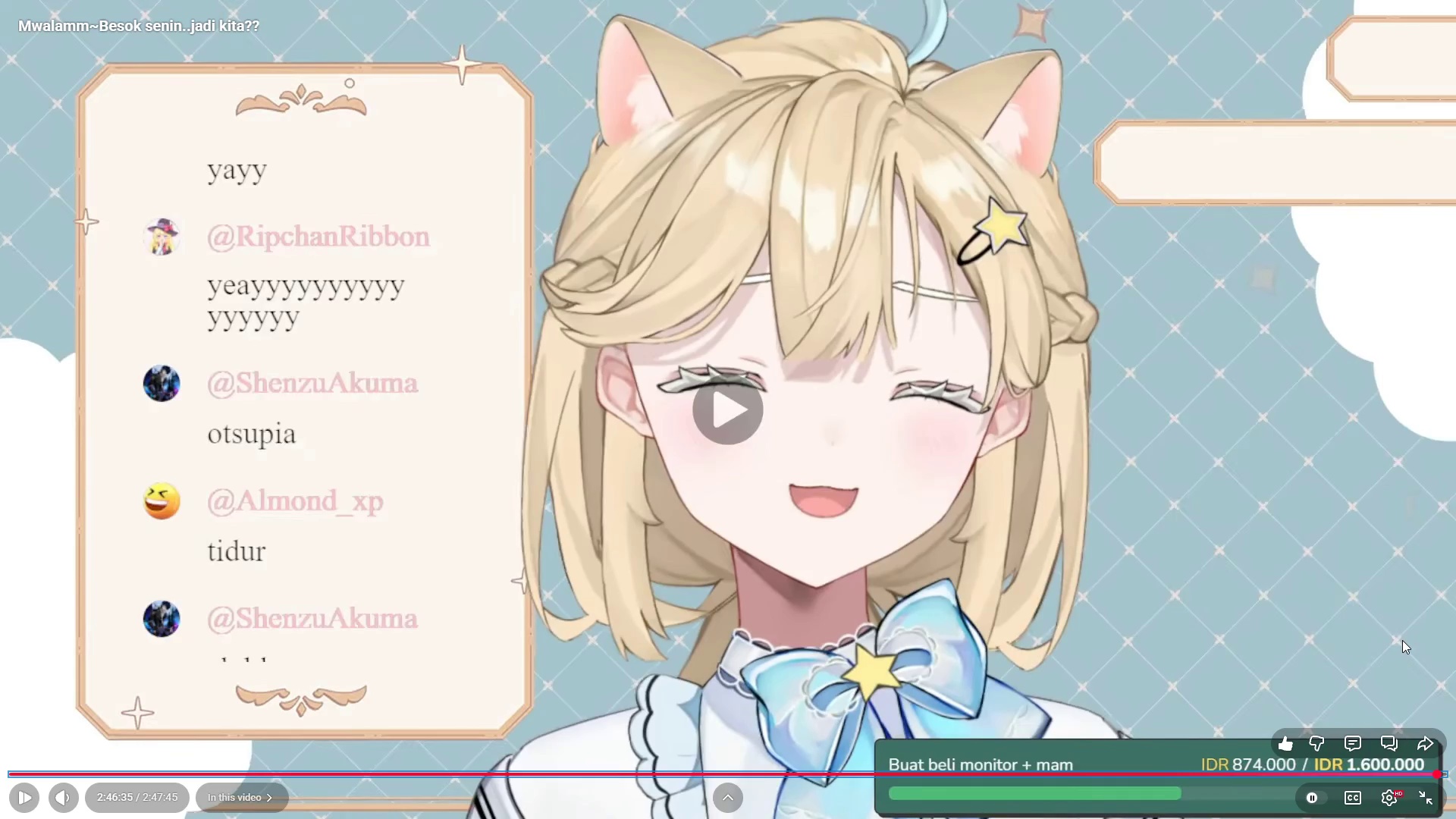 
key(Space)
 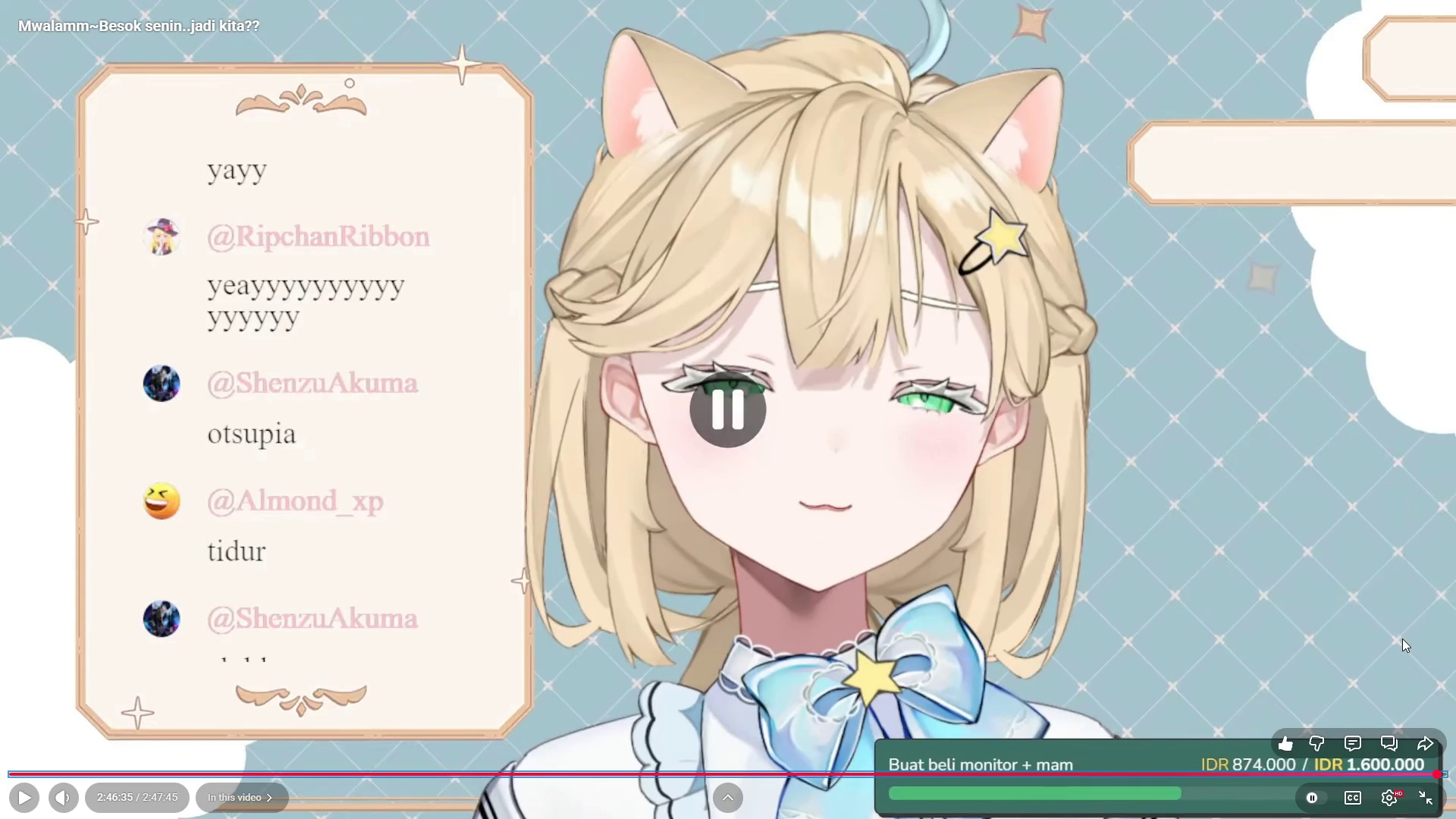 
key(Space)
 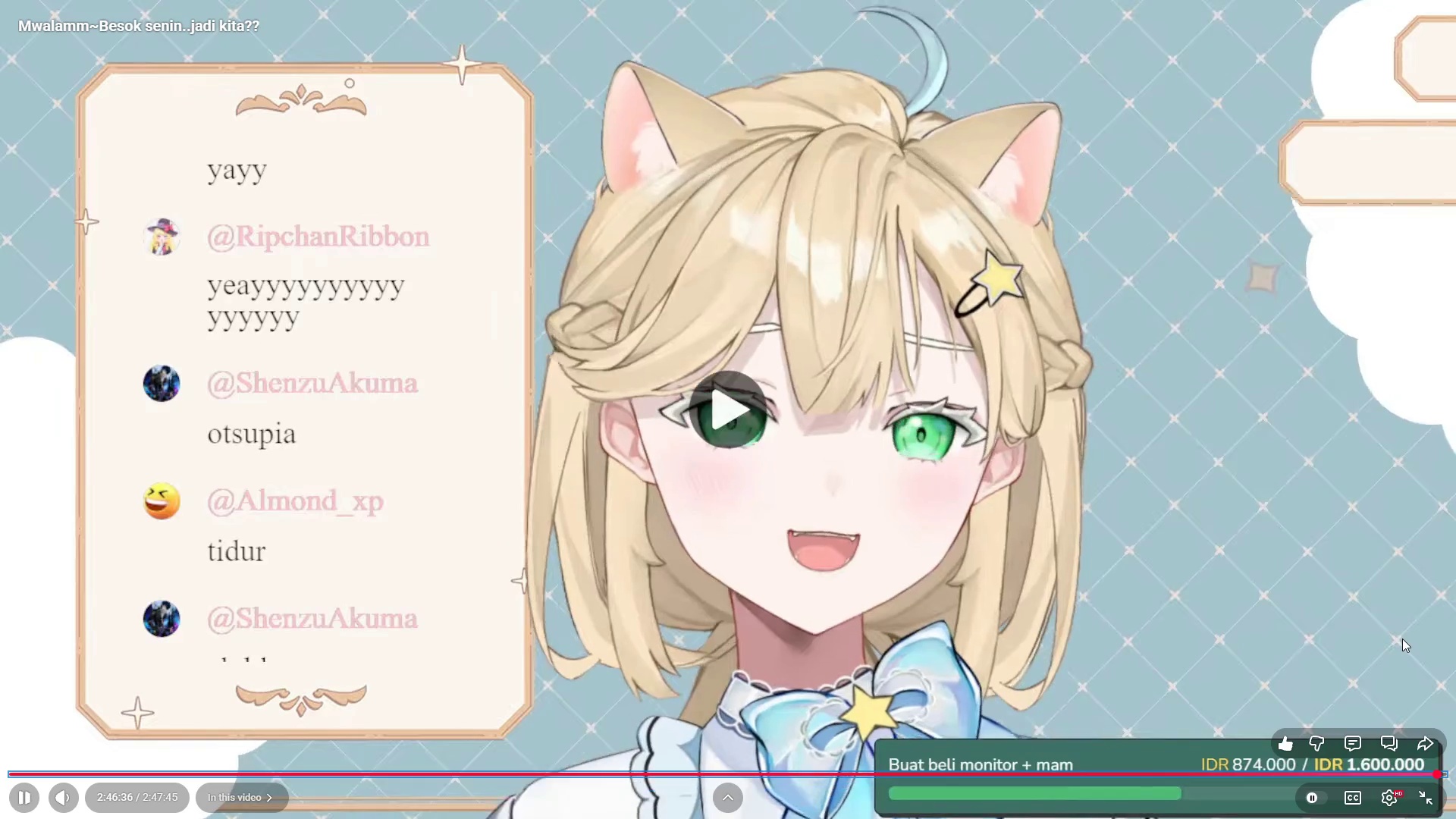 
key(Space)
 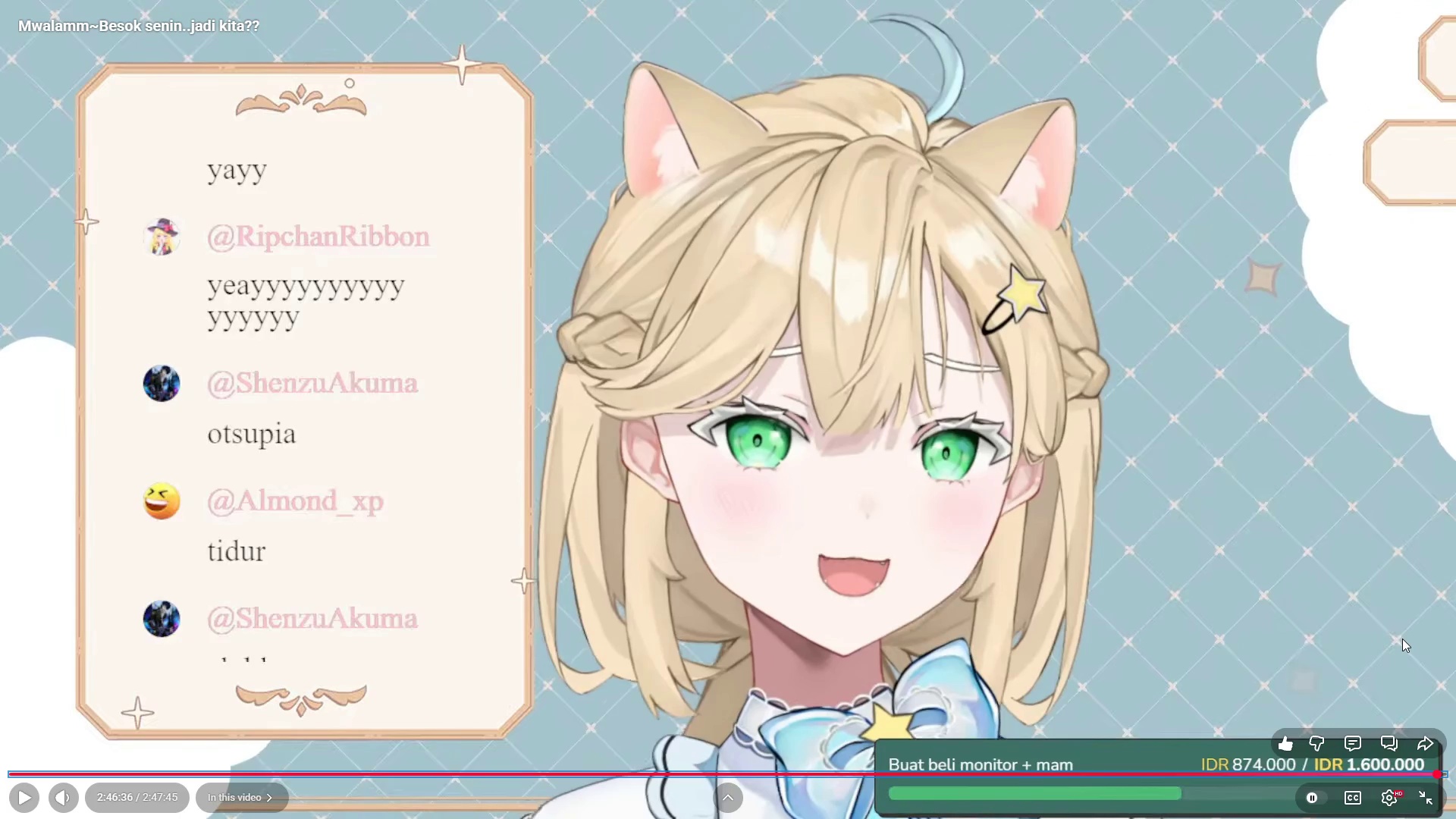 
hold_key(key=ShiftLeft, duration=0.61)
 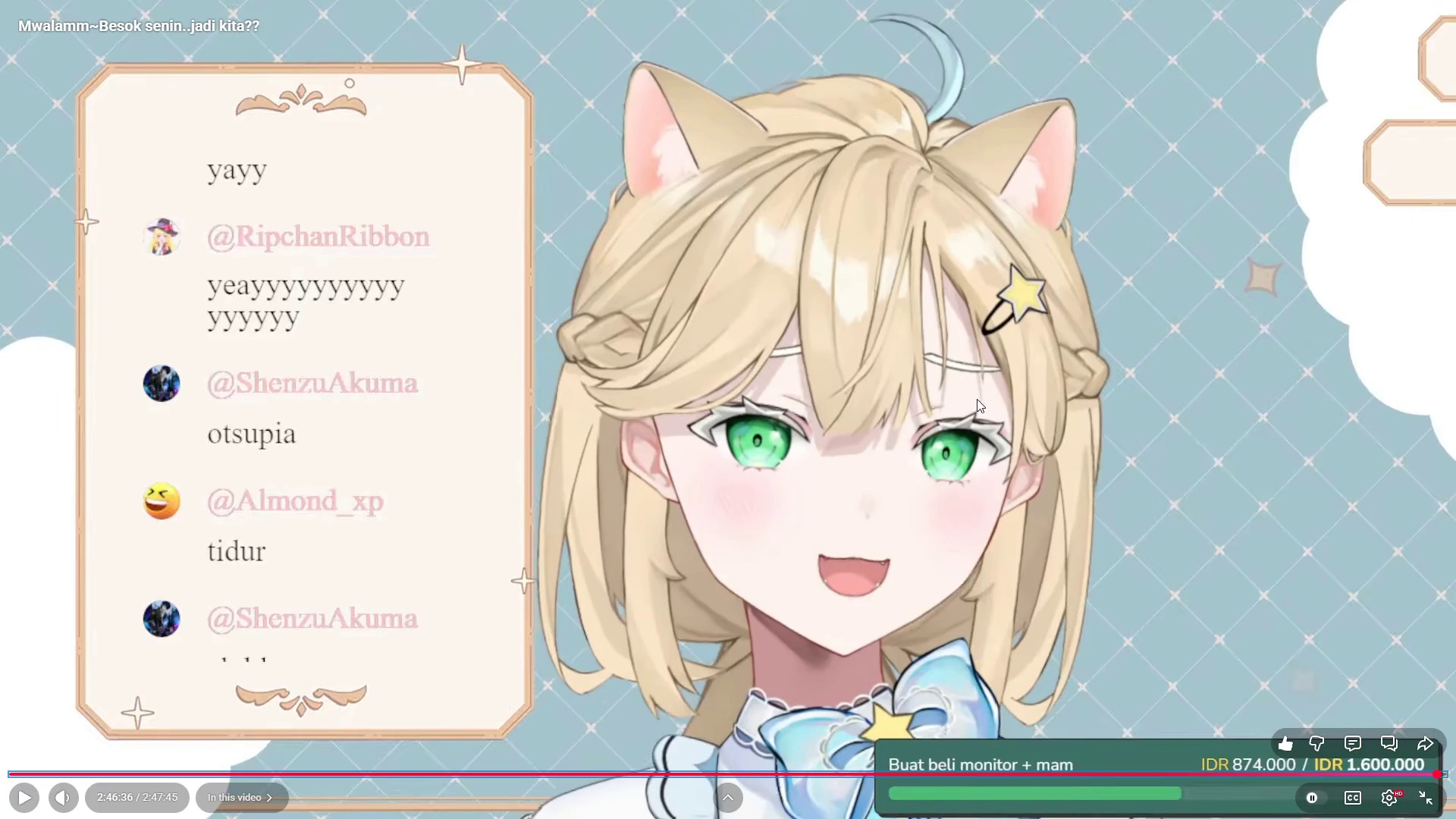 
key(Meta+S)
 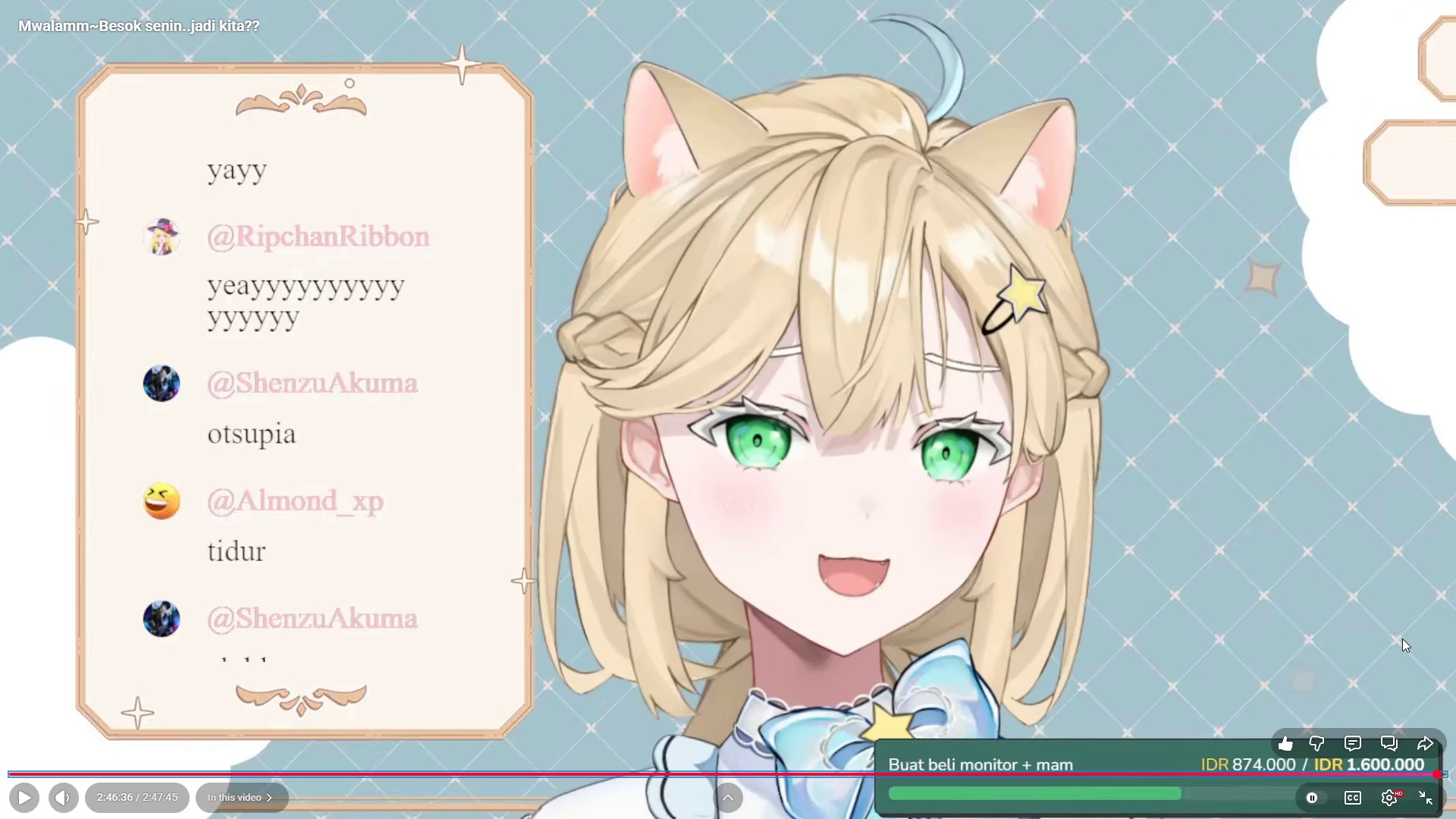 
key(Meta+Z)
 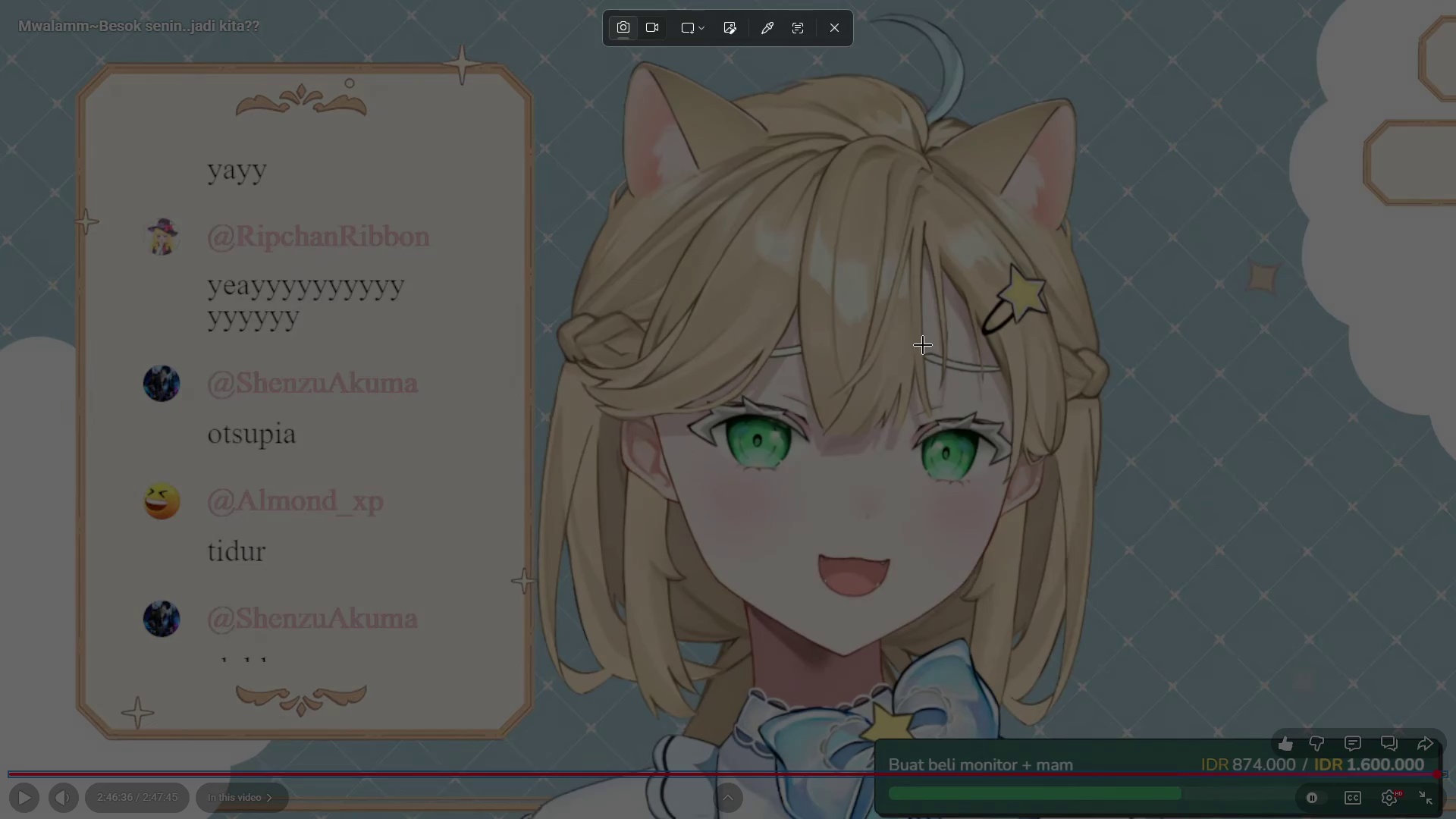 
left_click_drag(start_coordinate=[489, 0], to_coordinate=[1135, 758])
 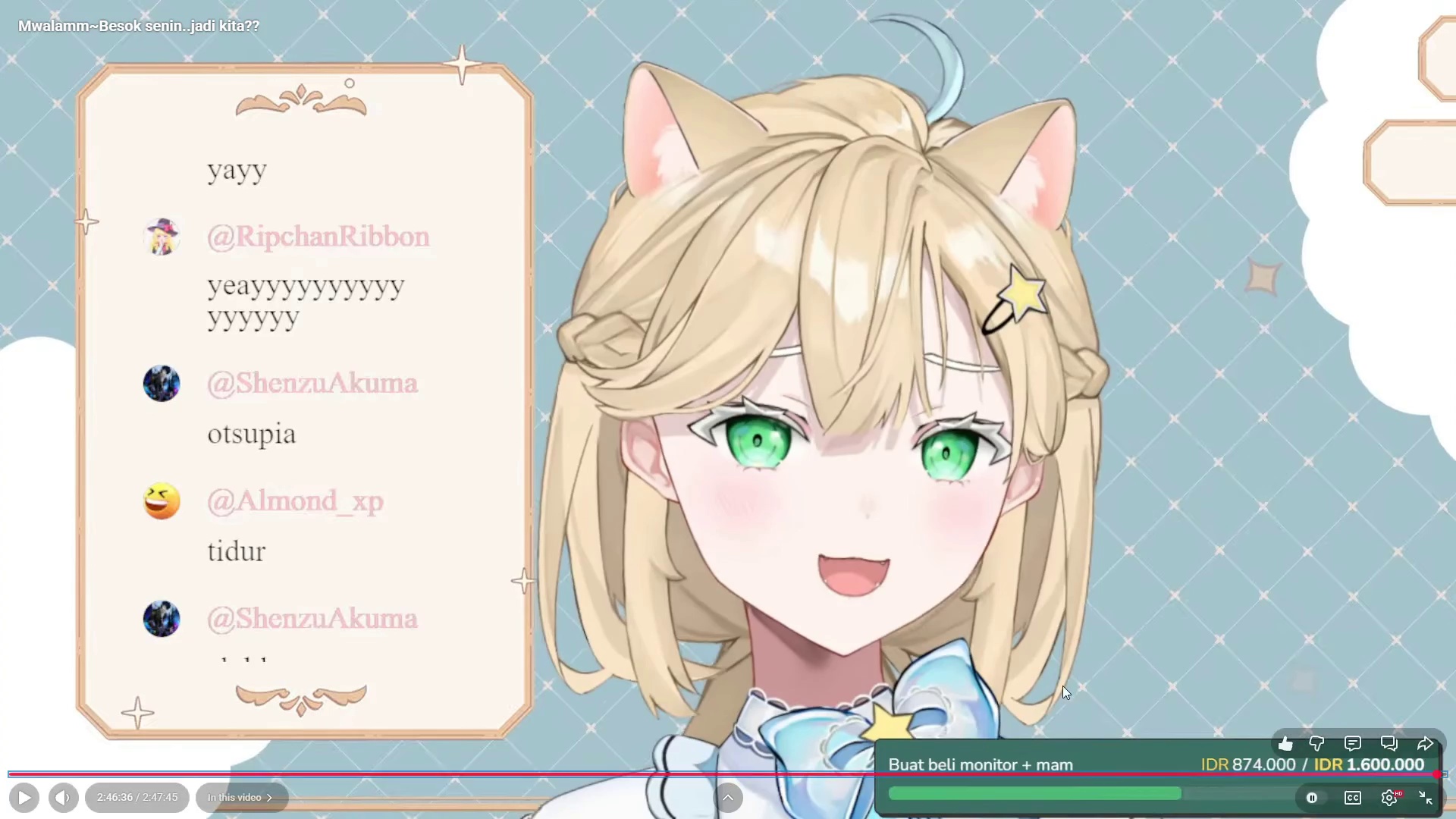 
key(Escape)
 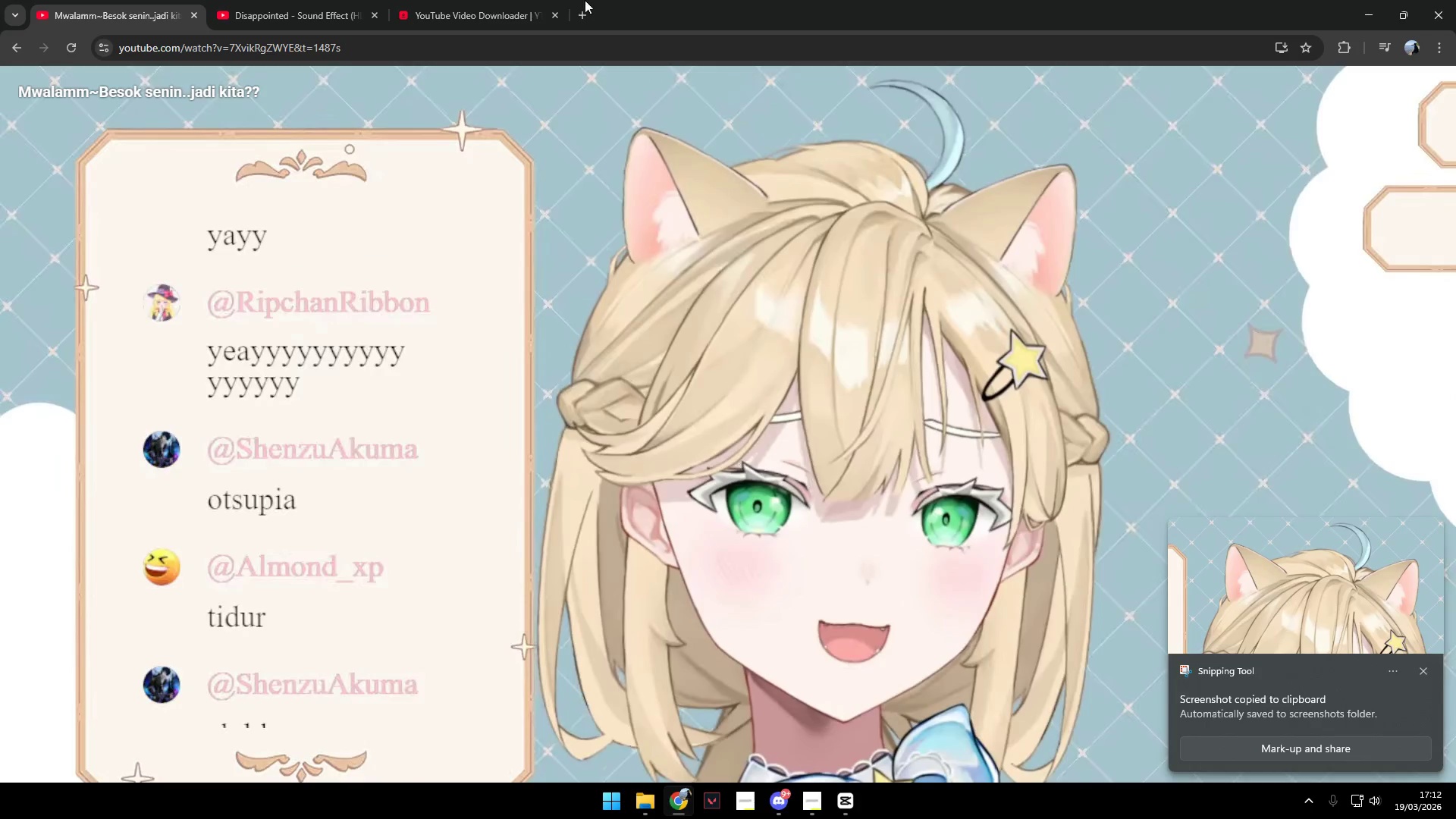 
left_click([579, 8])
 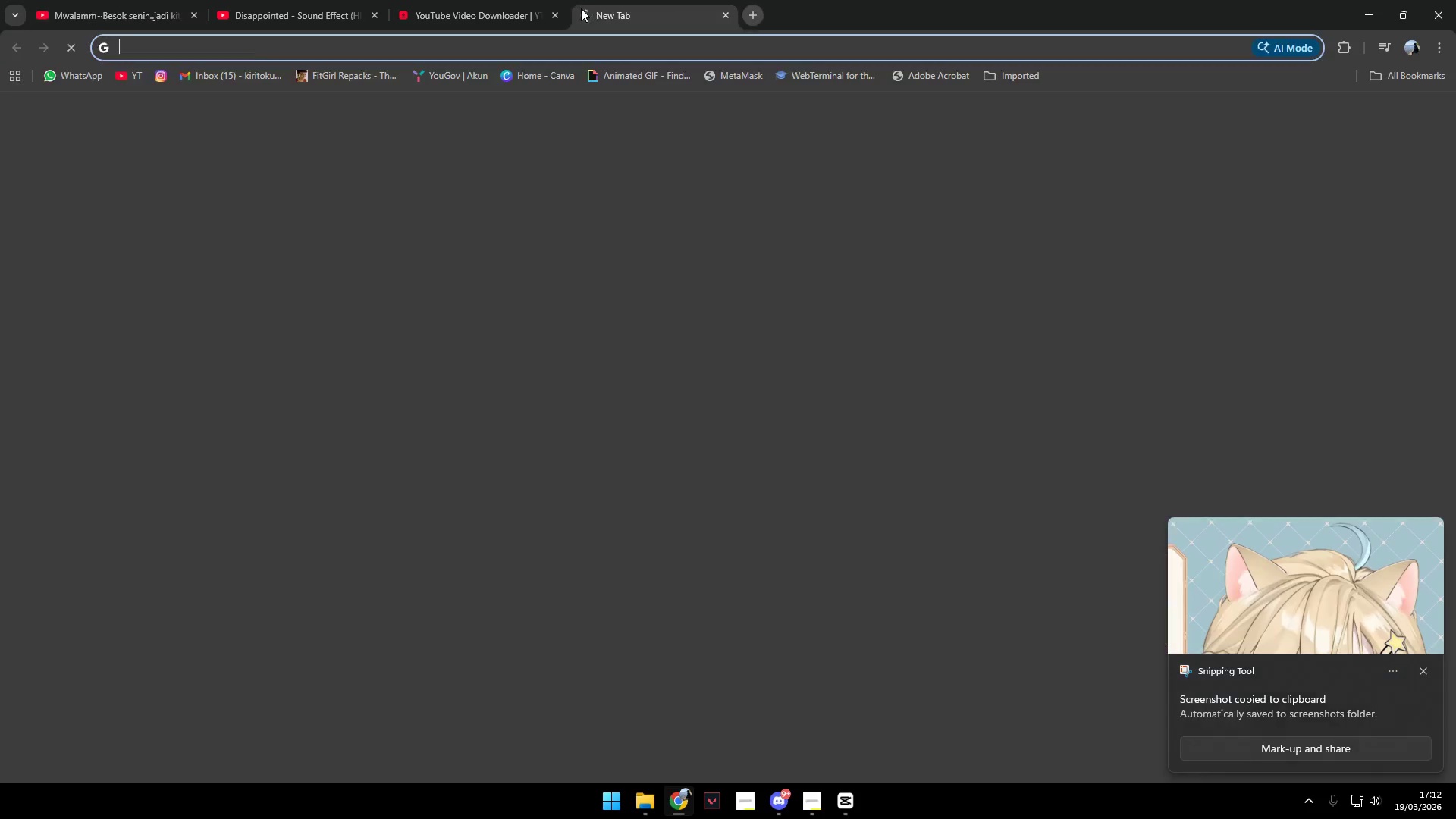 
type(canva)
 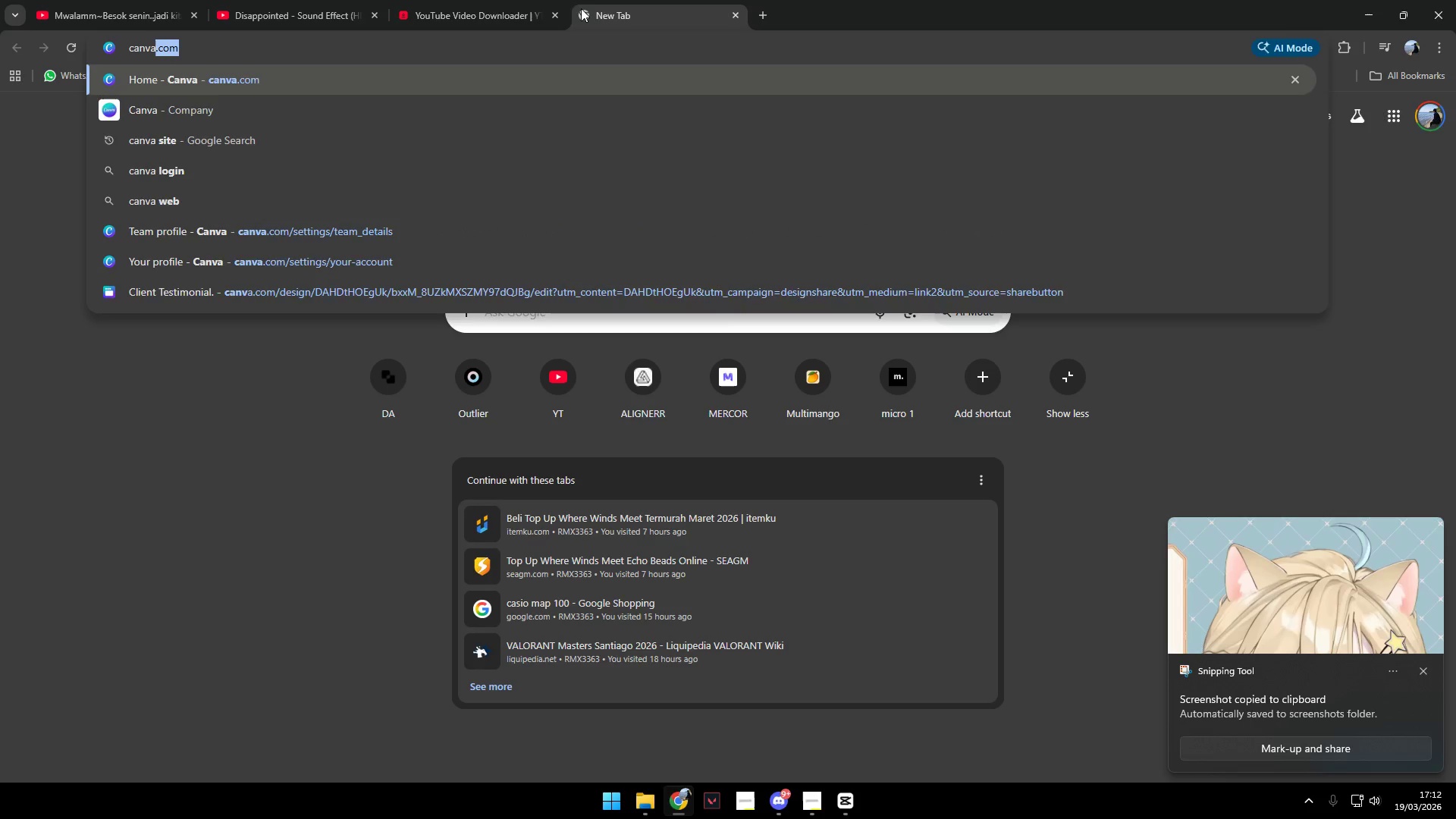 
key(Enter)
 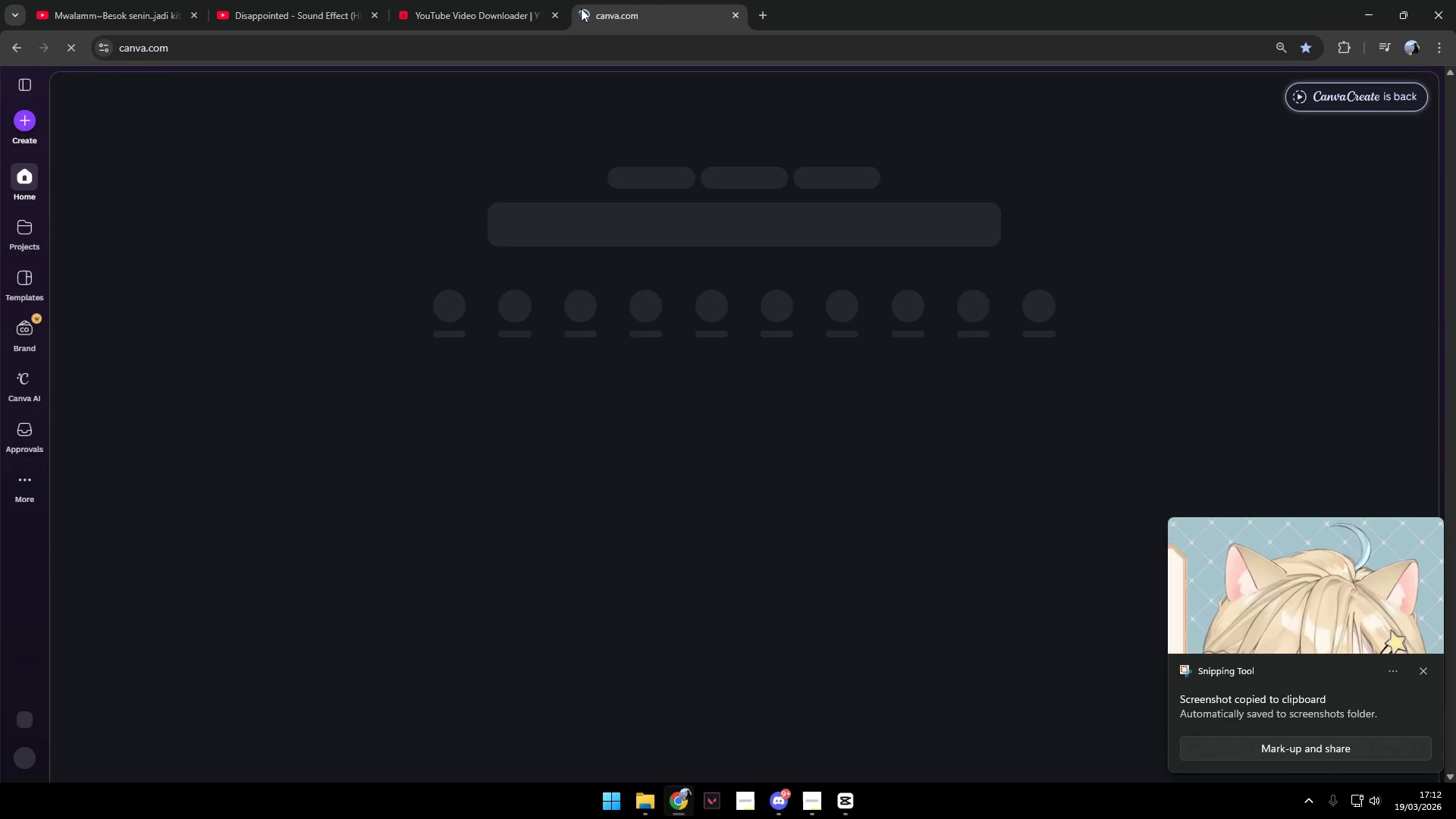 
mouse_move([621, 540])
 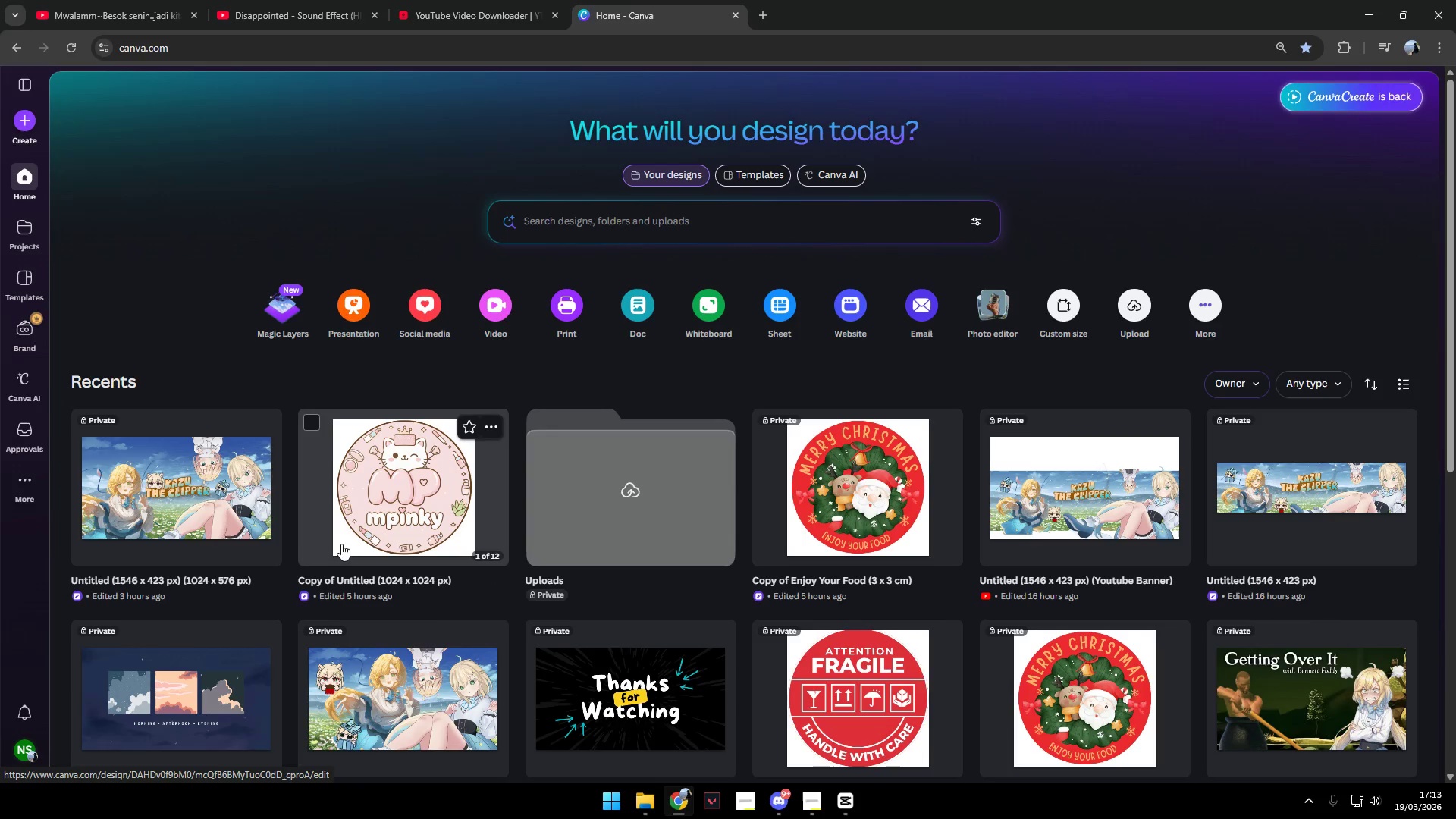 
scroll: coordinate [344, 541], scroll_direction: down, amount: 4.0
 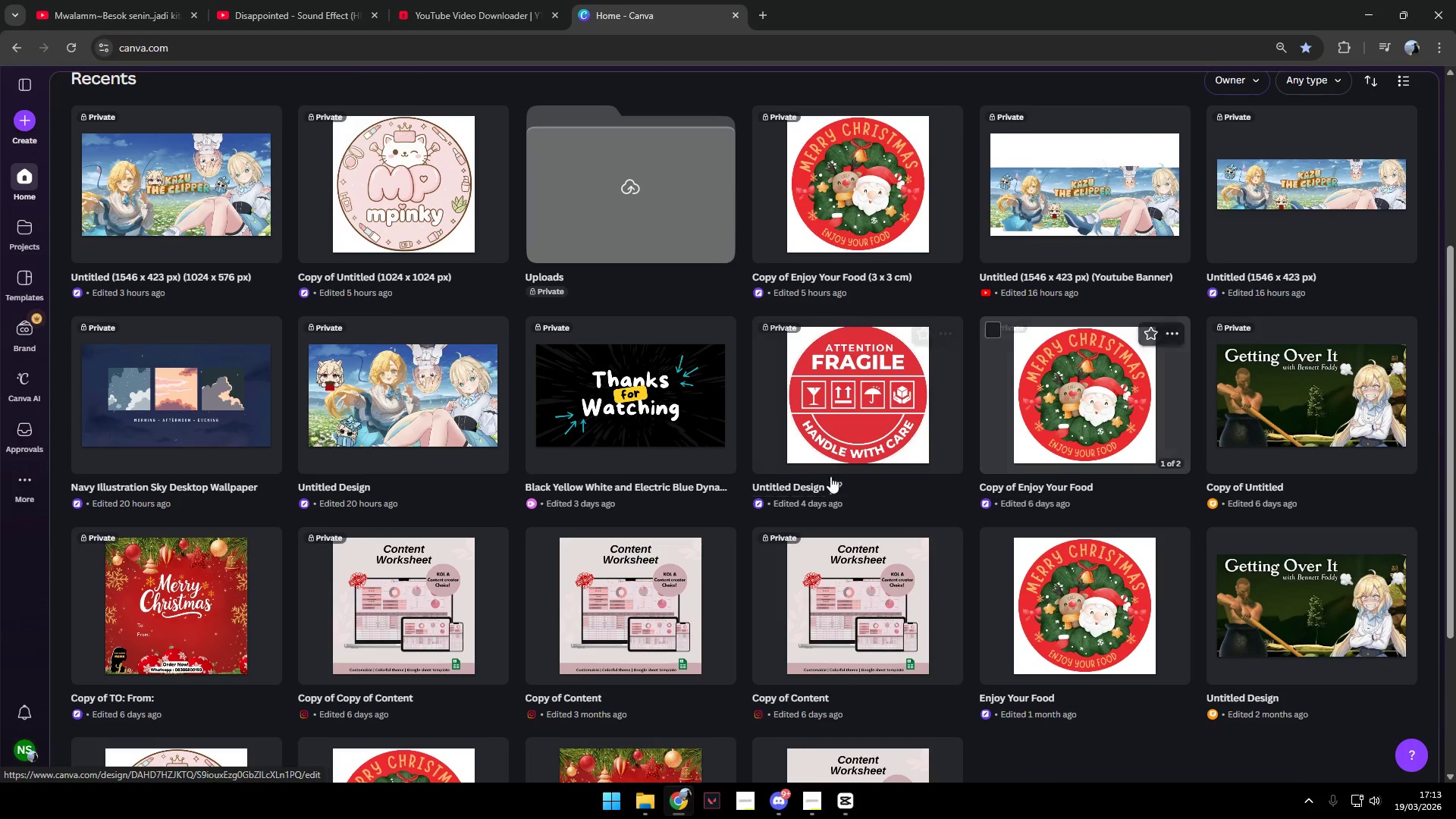 
left_click([213, 412])
 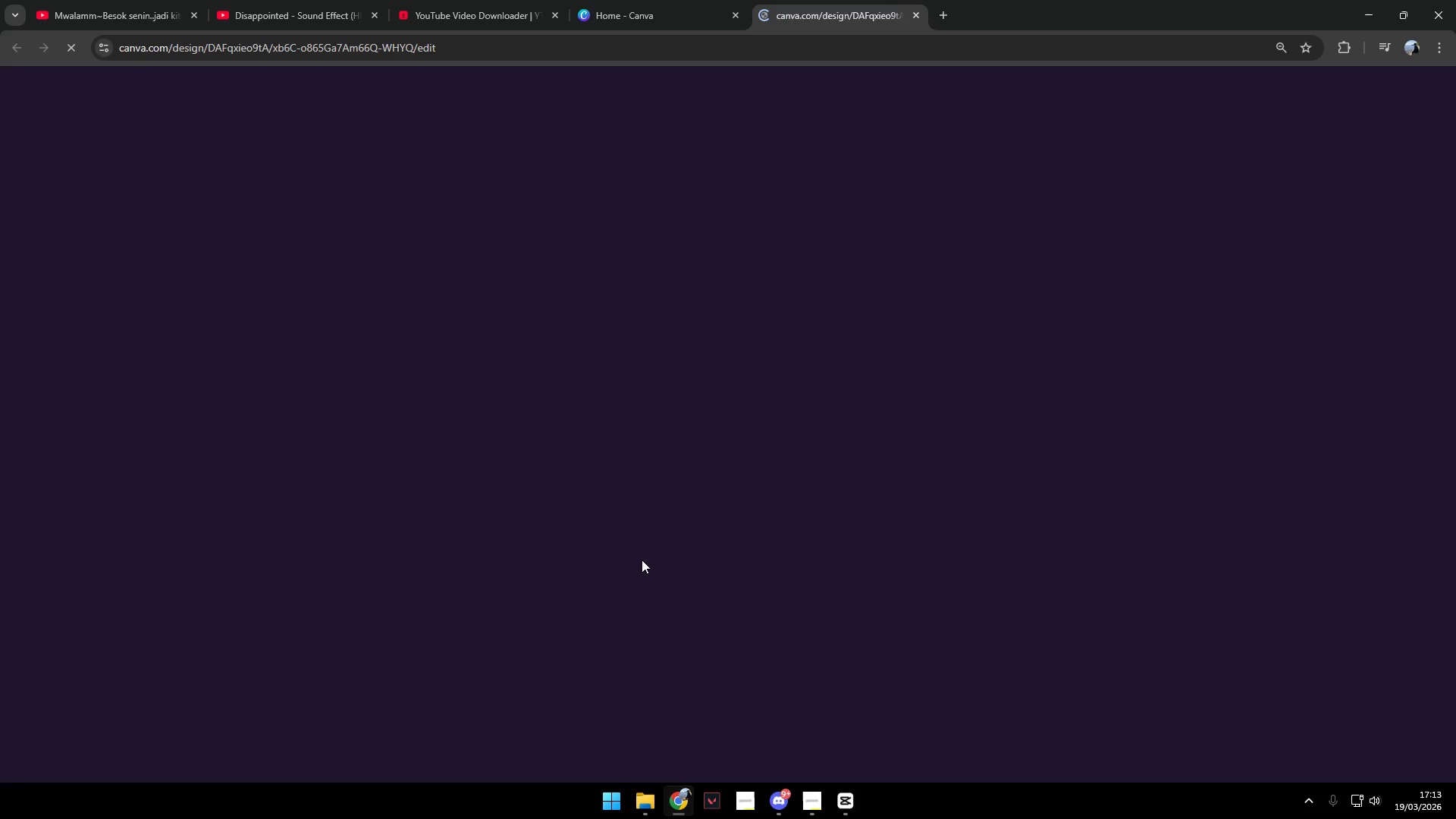 
scroll: coordinate [710, 579], scroll_direction: down, amount: 24.0
 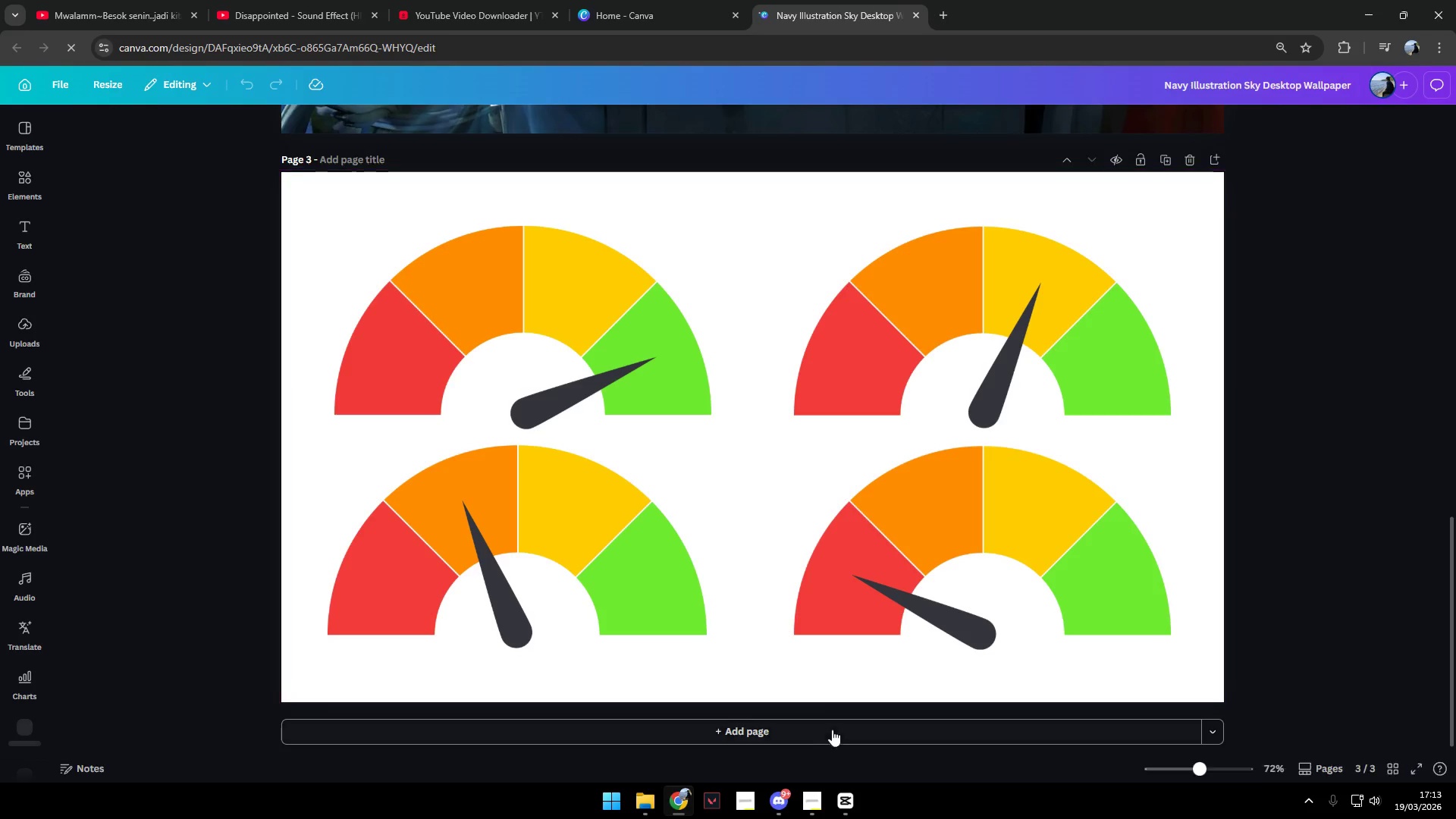 
left_click([833, 730])
 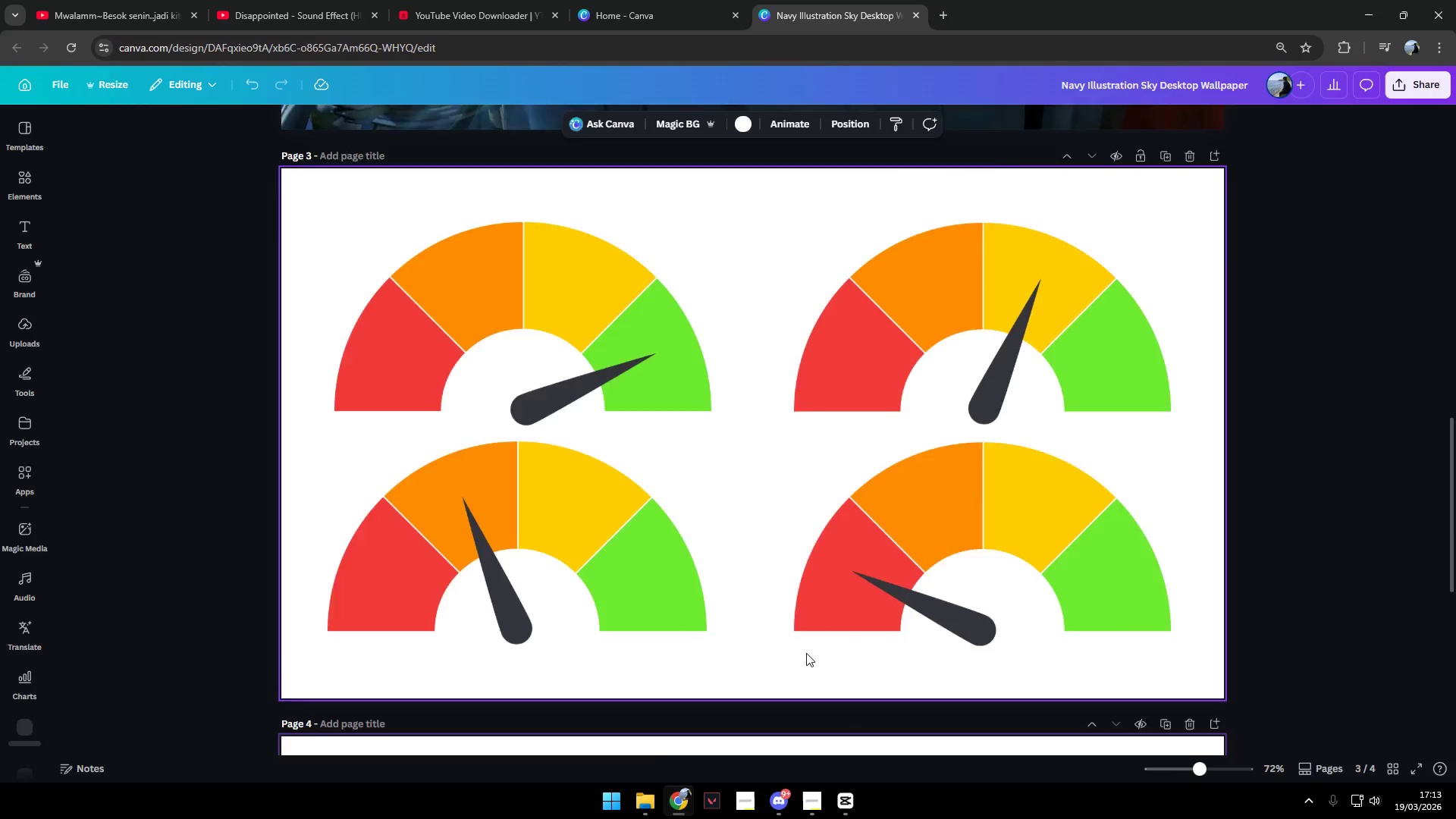 
left_click([752, 545])
 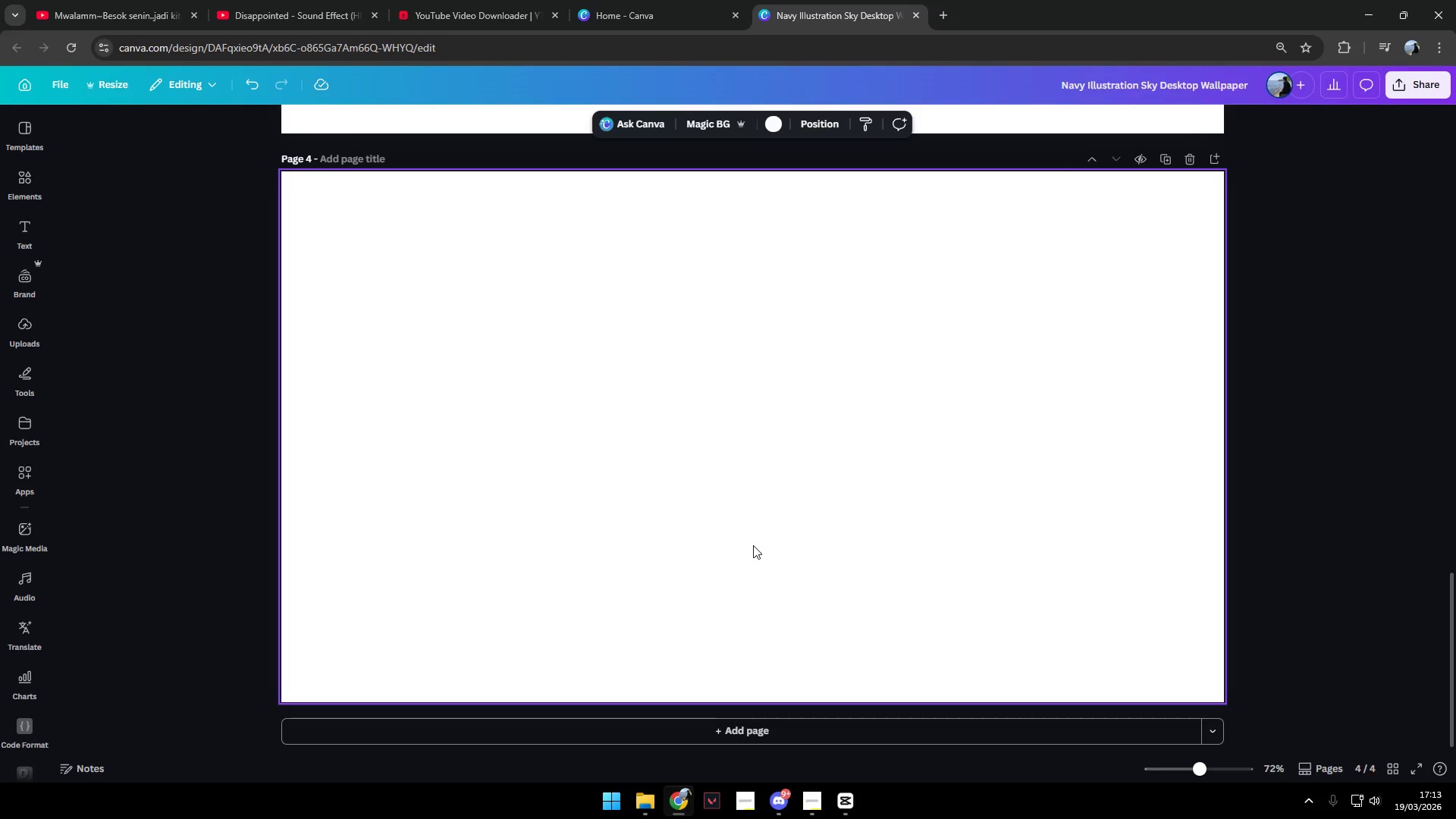 
scroll: coordinate [806, 651], scroll_direction: down, amount: 5.0
 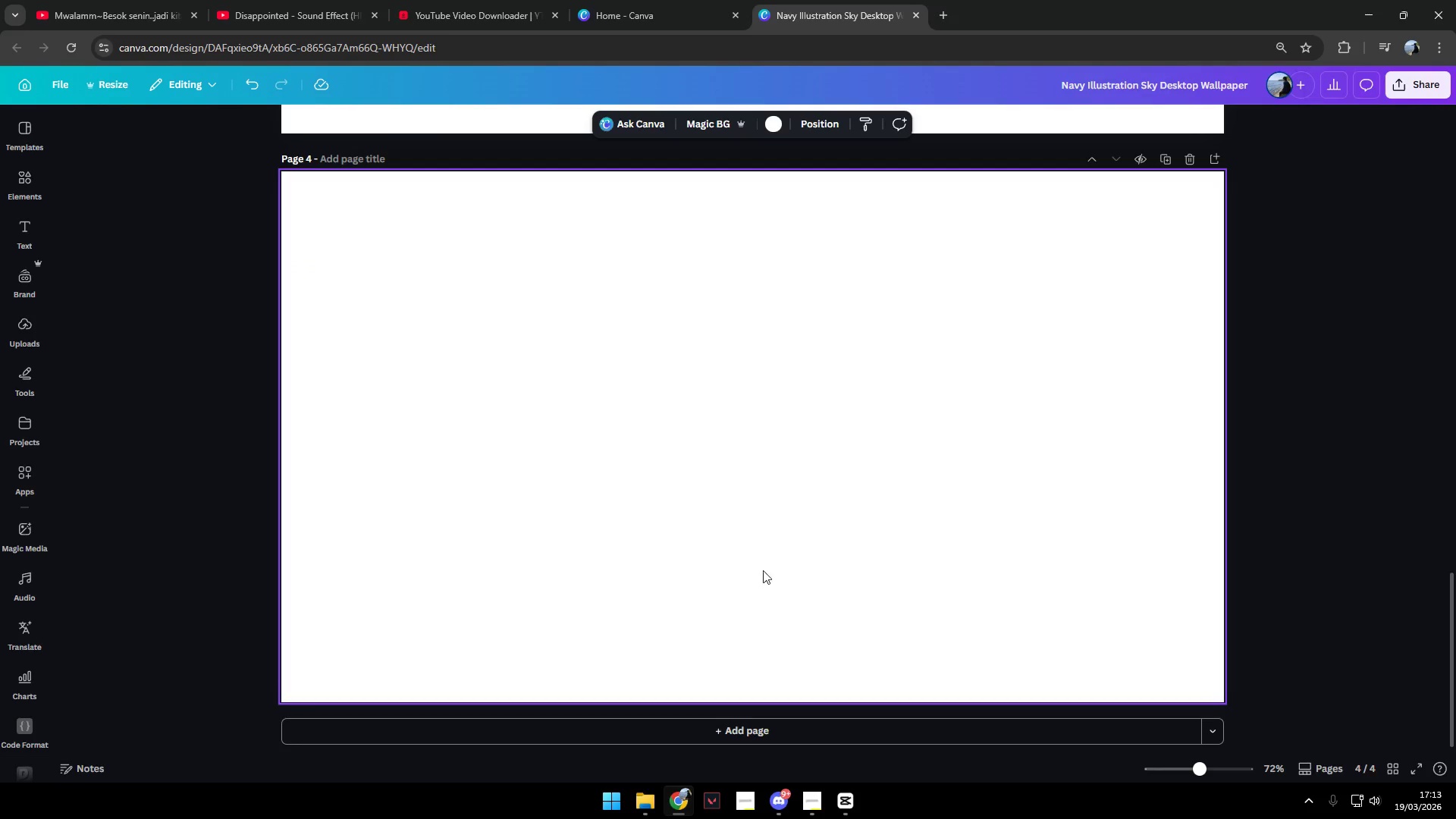 
key(Control+V)
 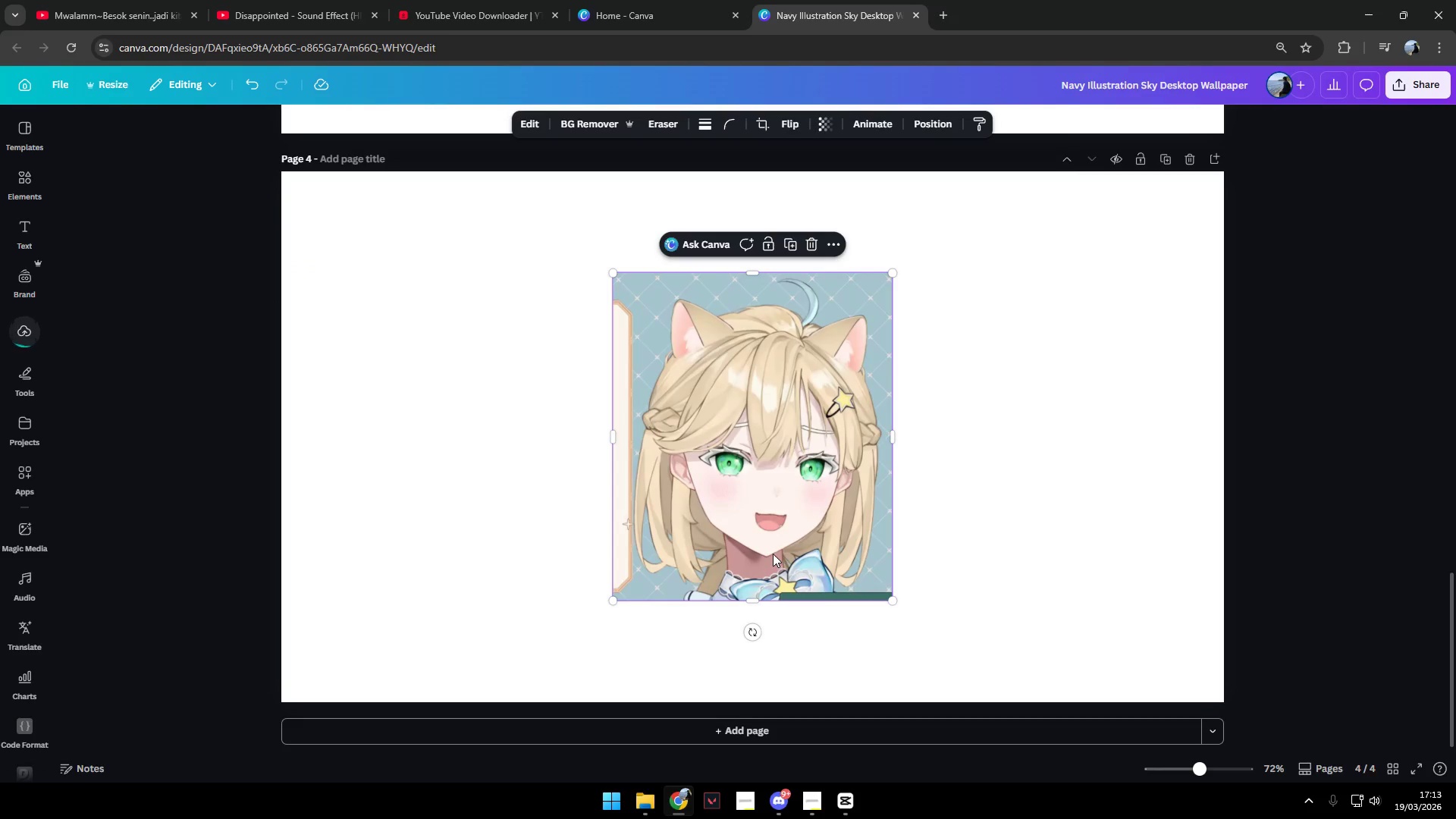 
left_click_drag(start_coordinate=[774, 480], to_coordinate=[746, 447])
 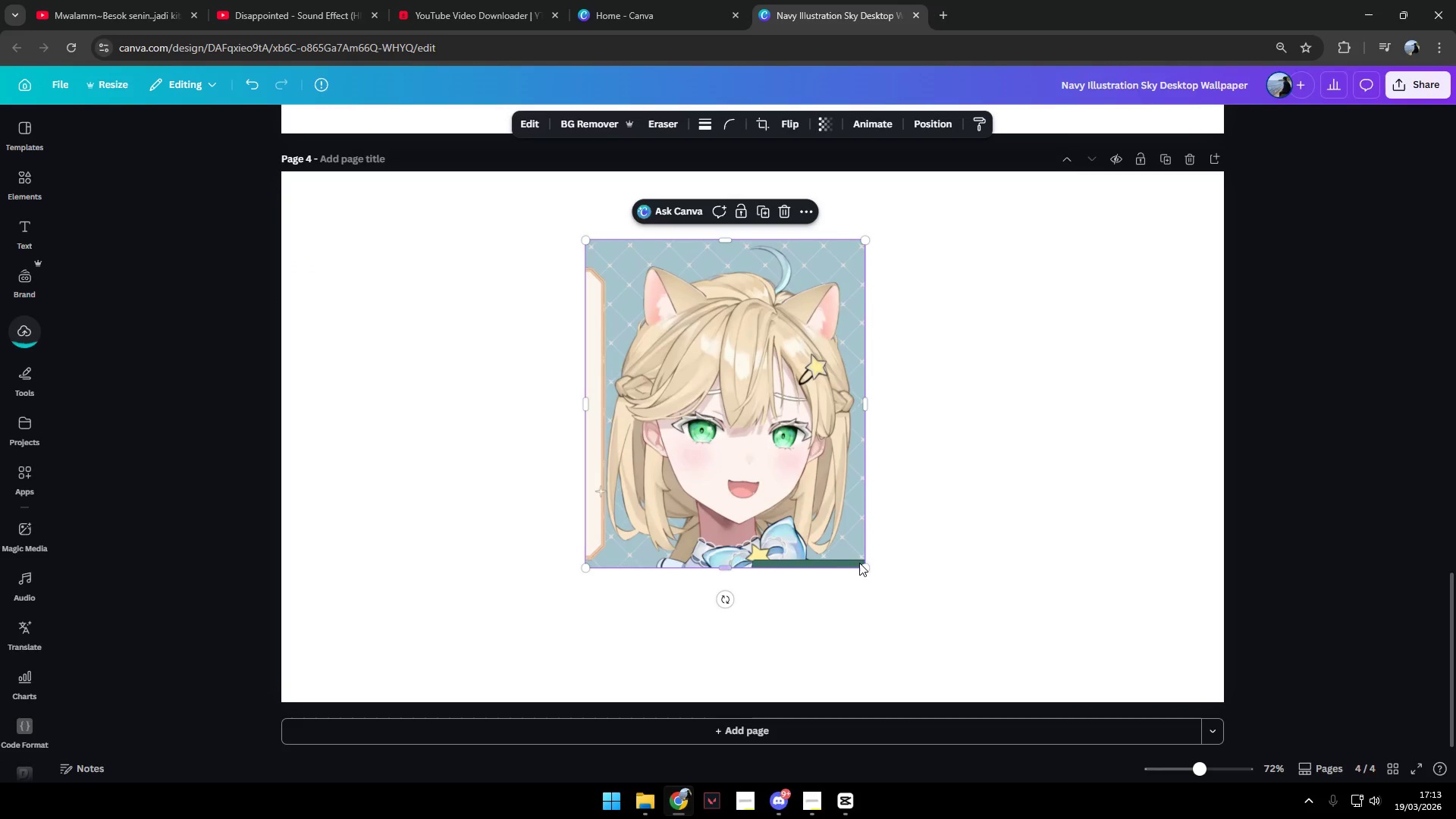 
left_click_drag(start_coordinate=[861, 563], to_coordinate=[1006, 656])
 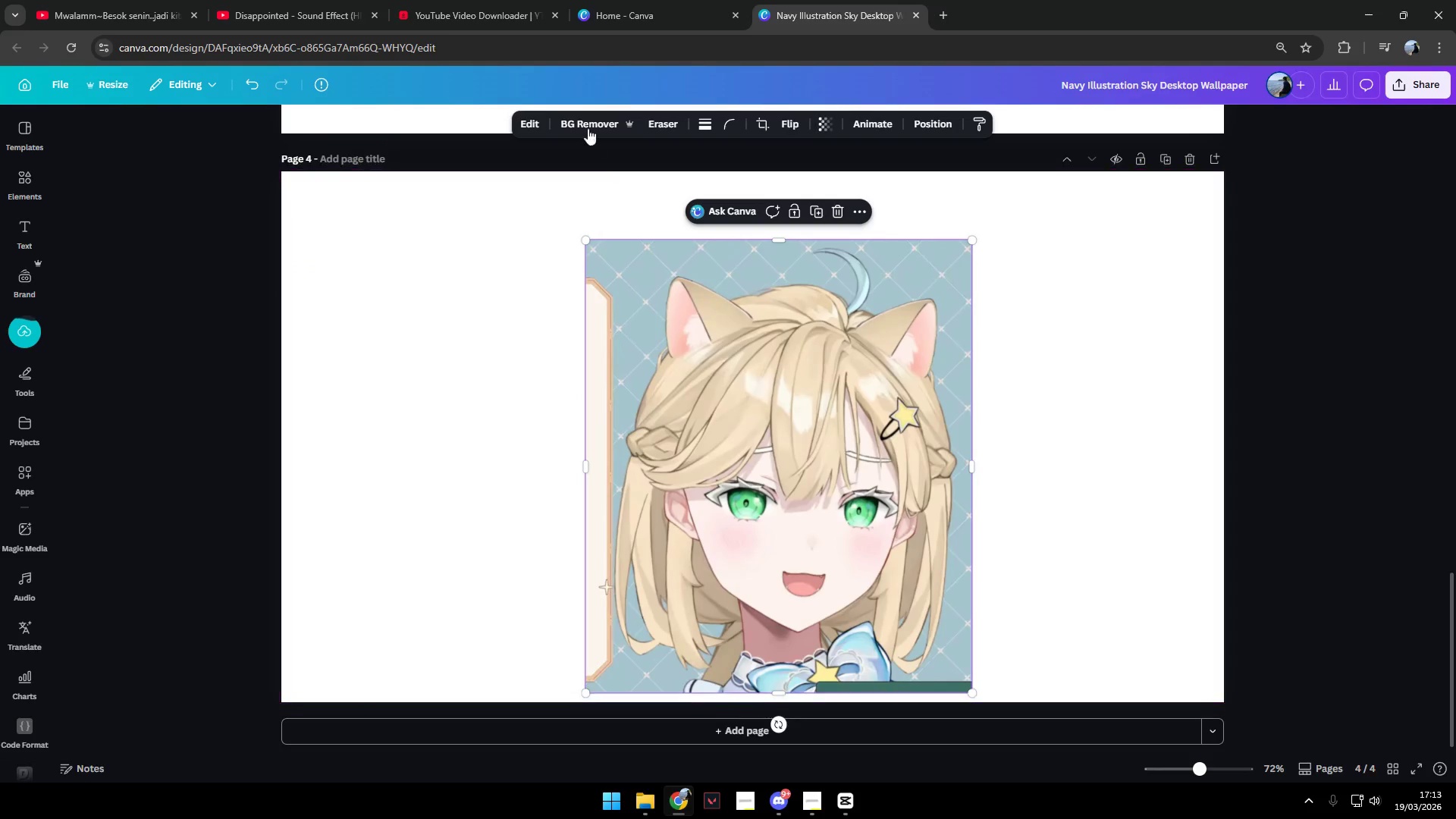 
left_click([588, 127])
 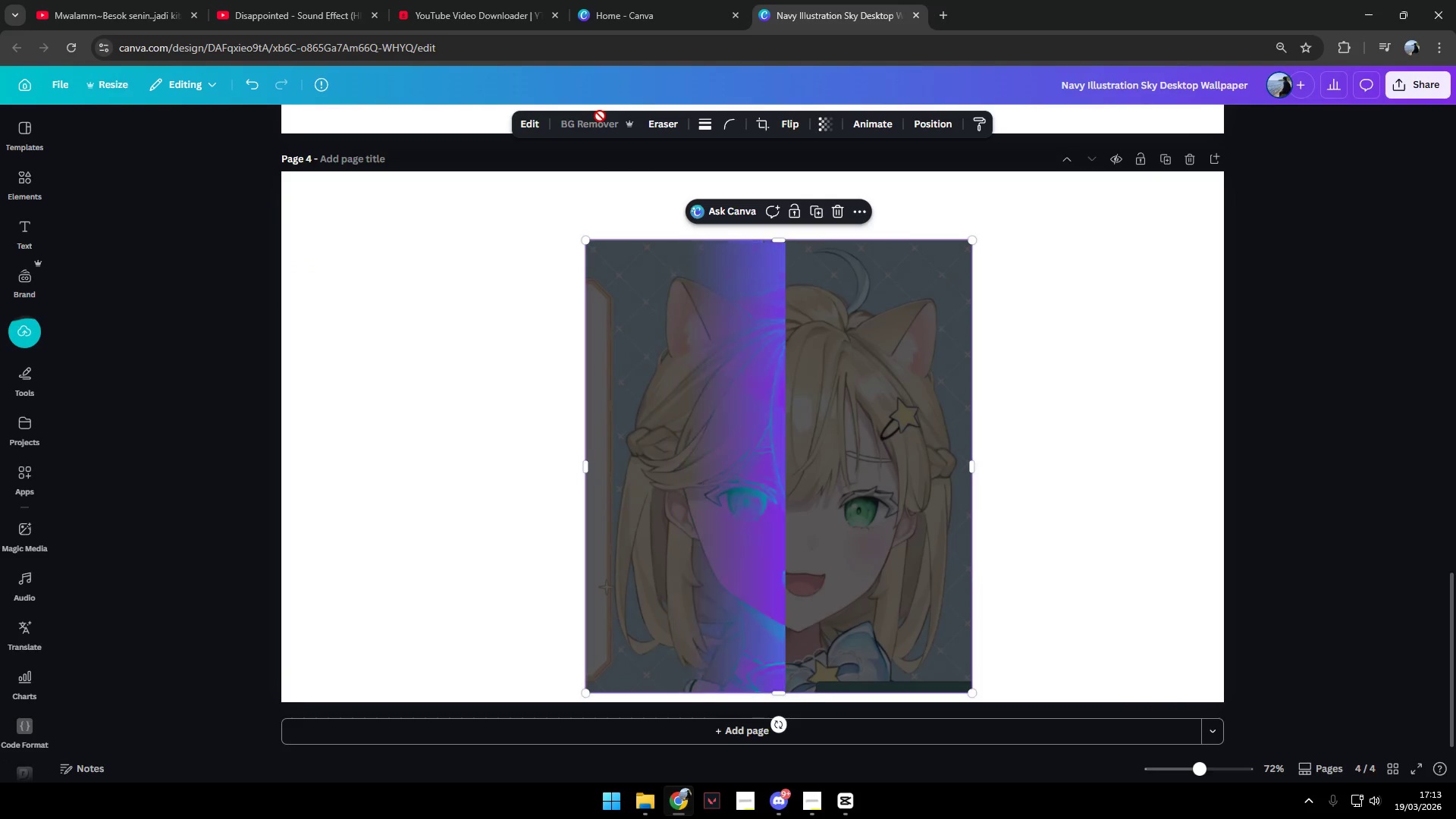 
key(Alt+Tab)
 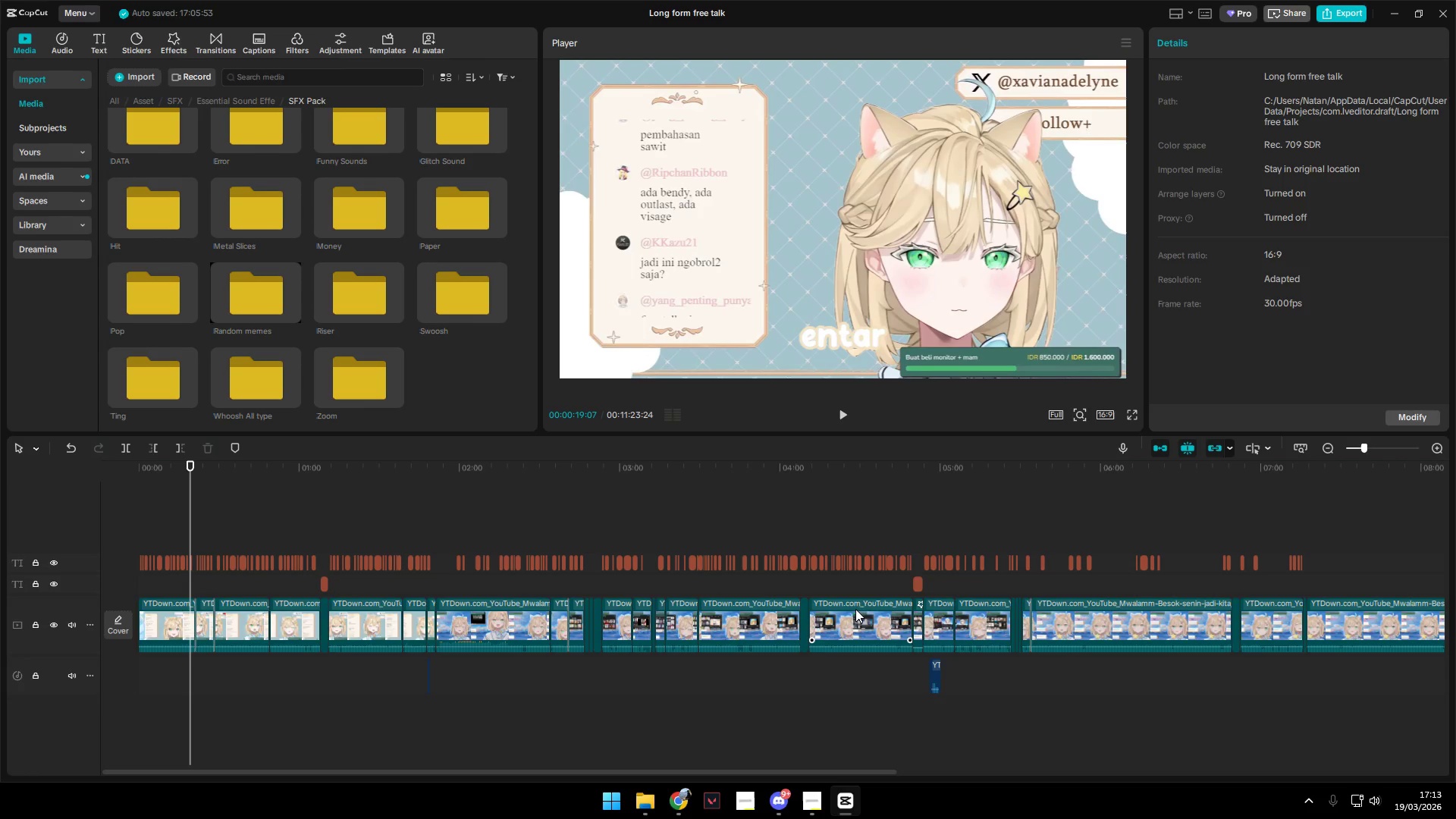 
left_click([522, 534])
 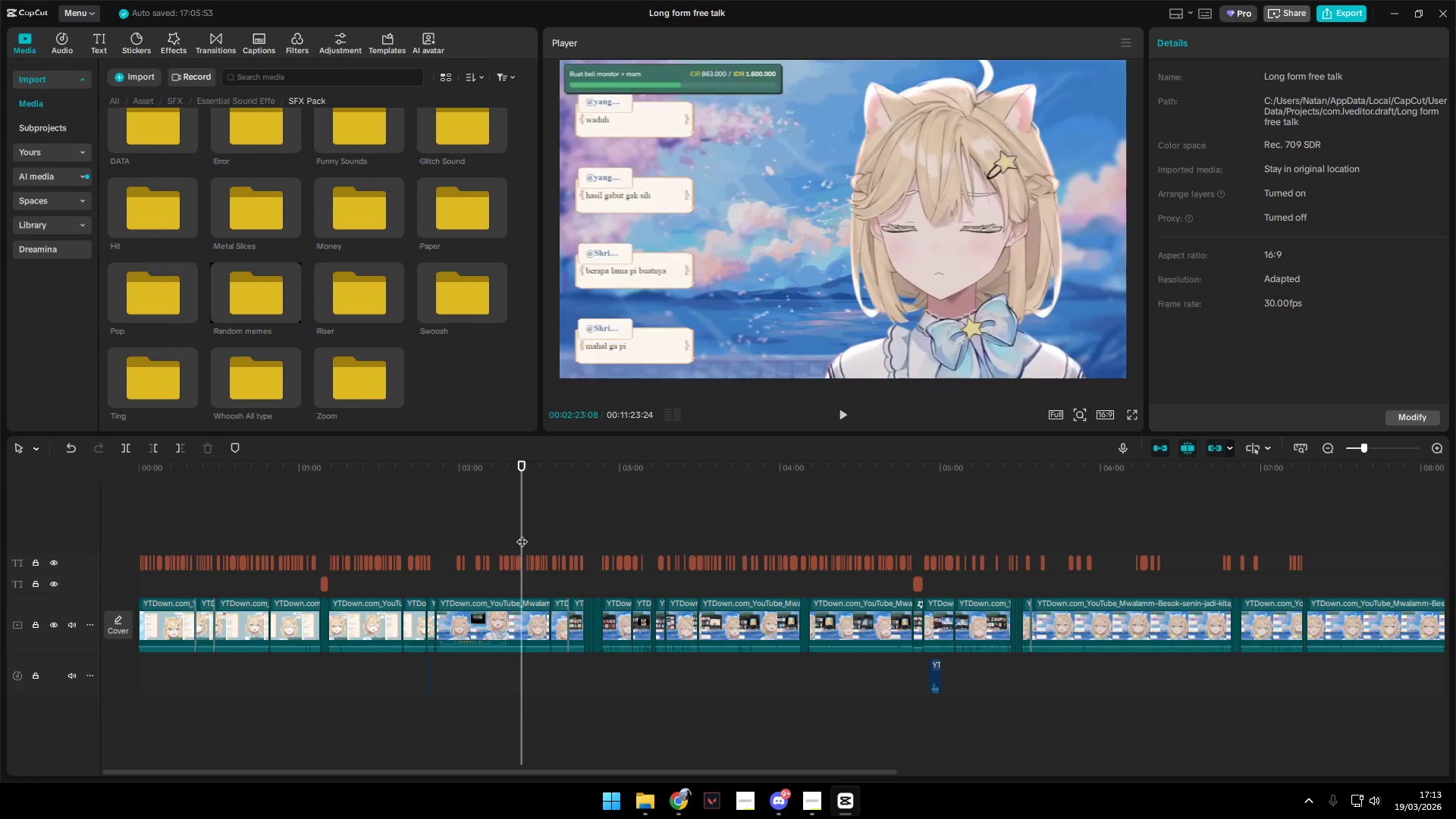 
key(Space)
 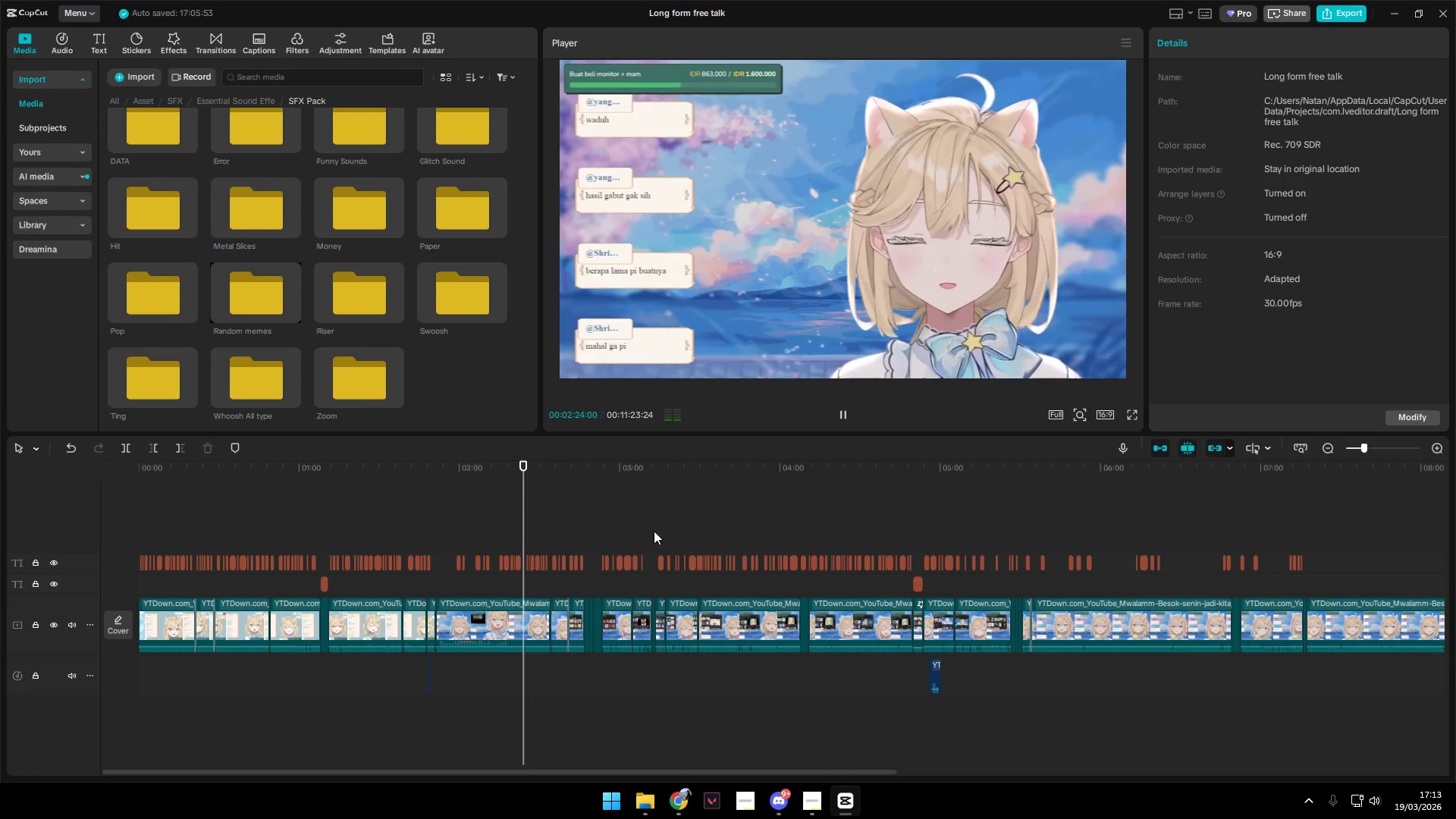 
left_click([716, 527])
 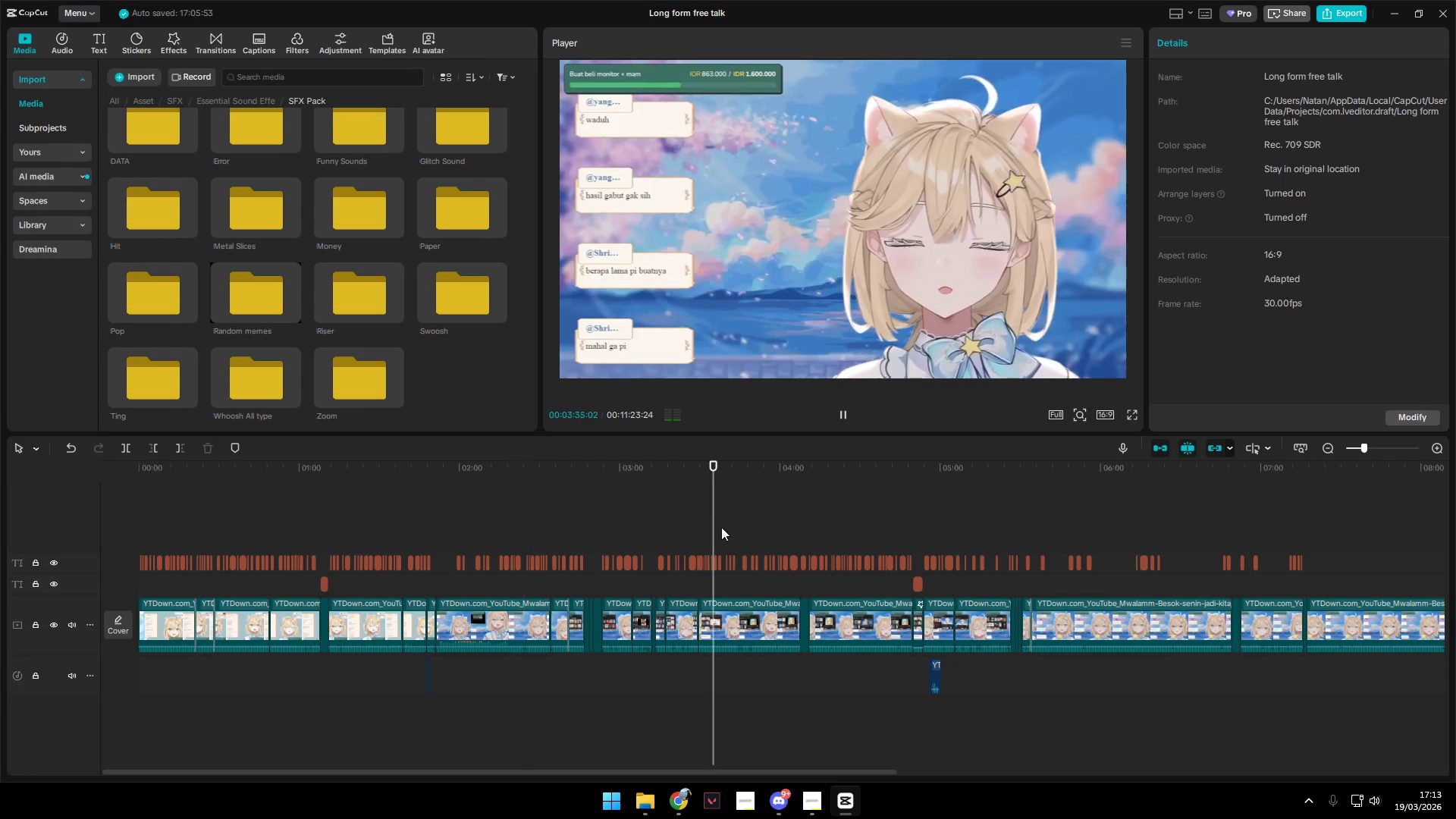 
key(Space)
 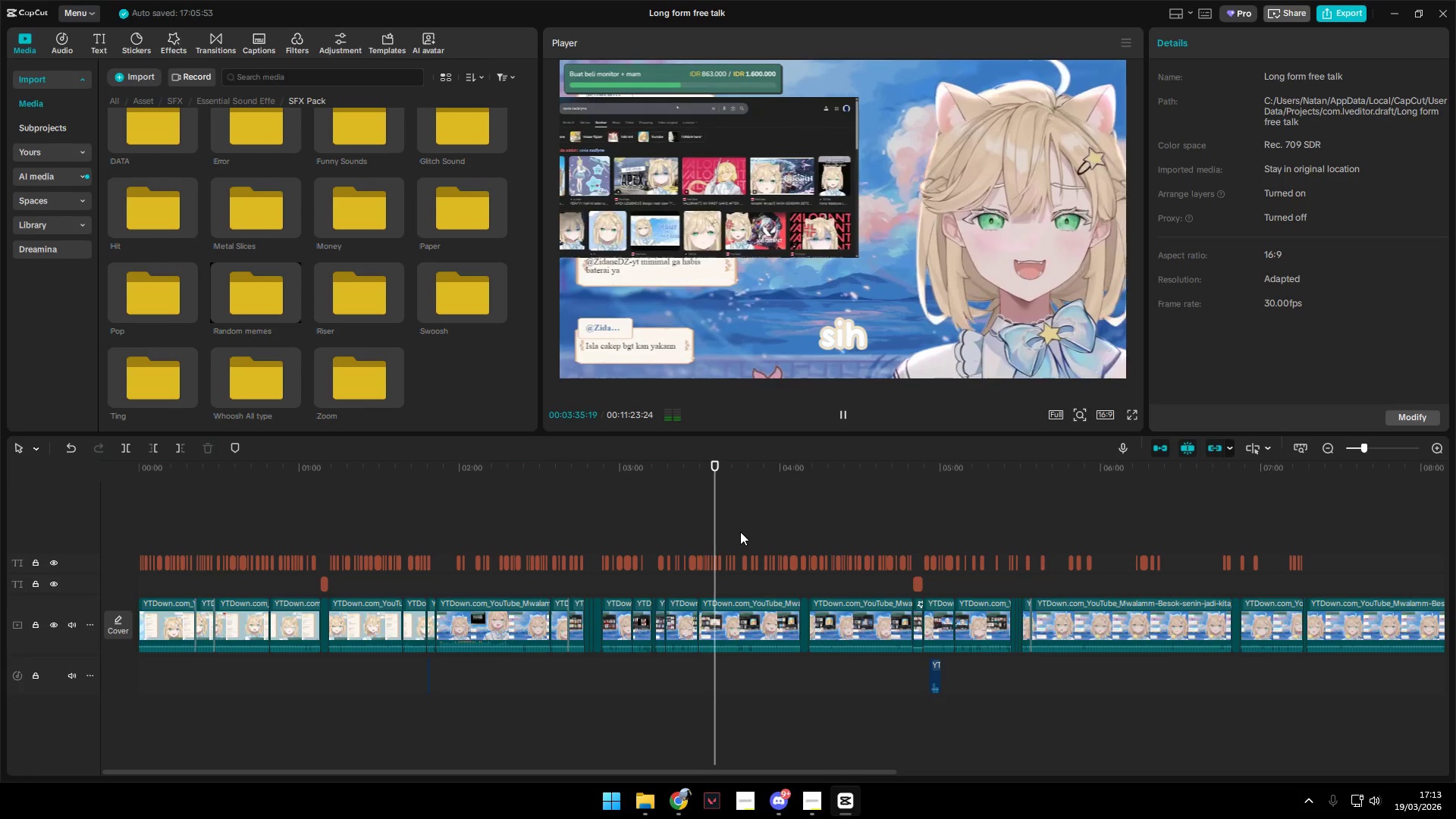 
key(Space)
 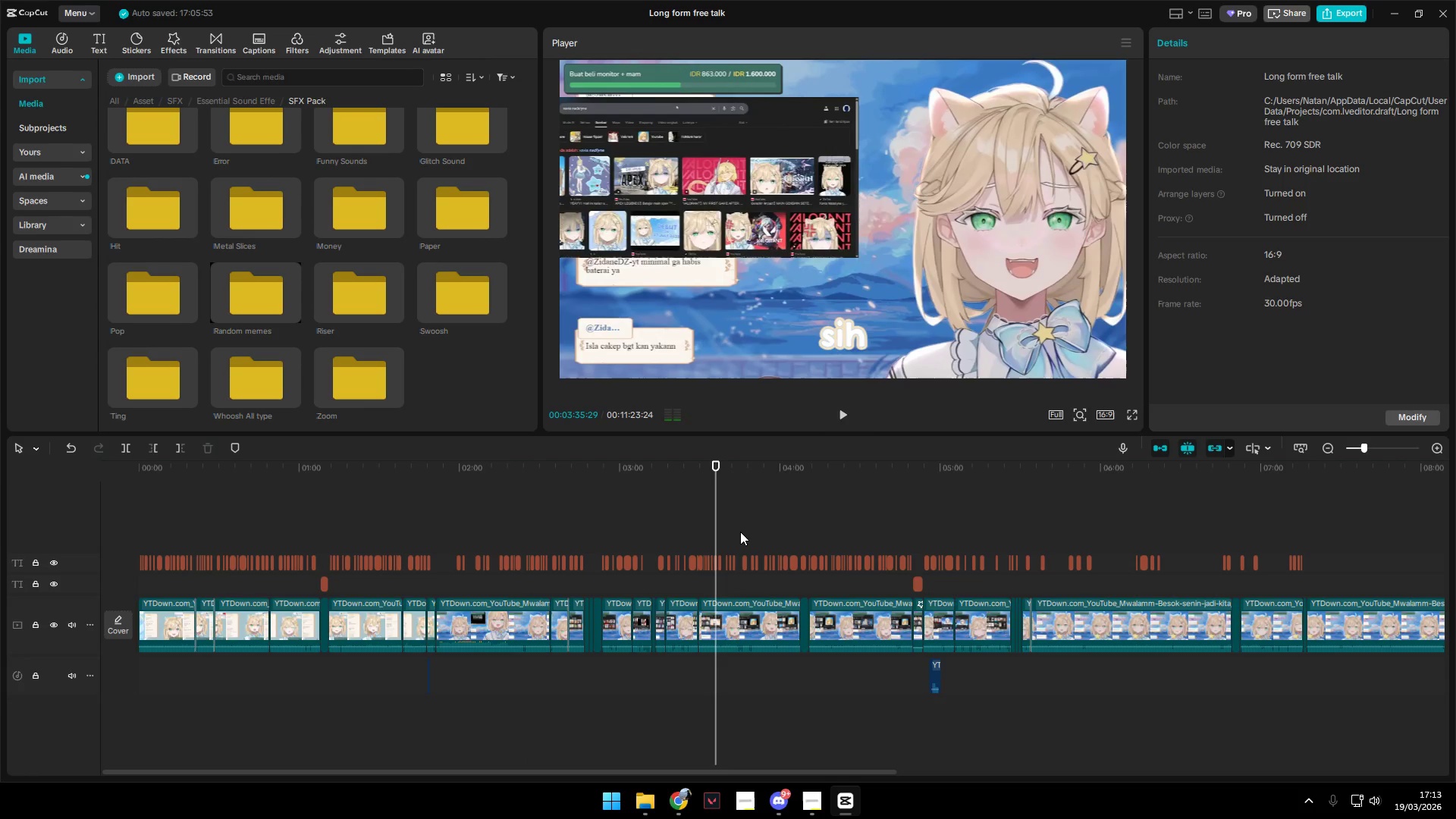 
key(Space)
 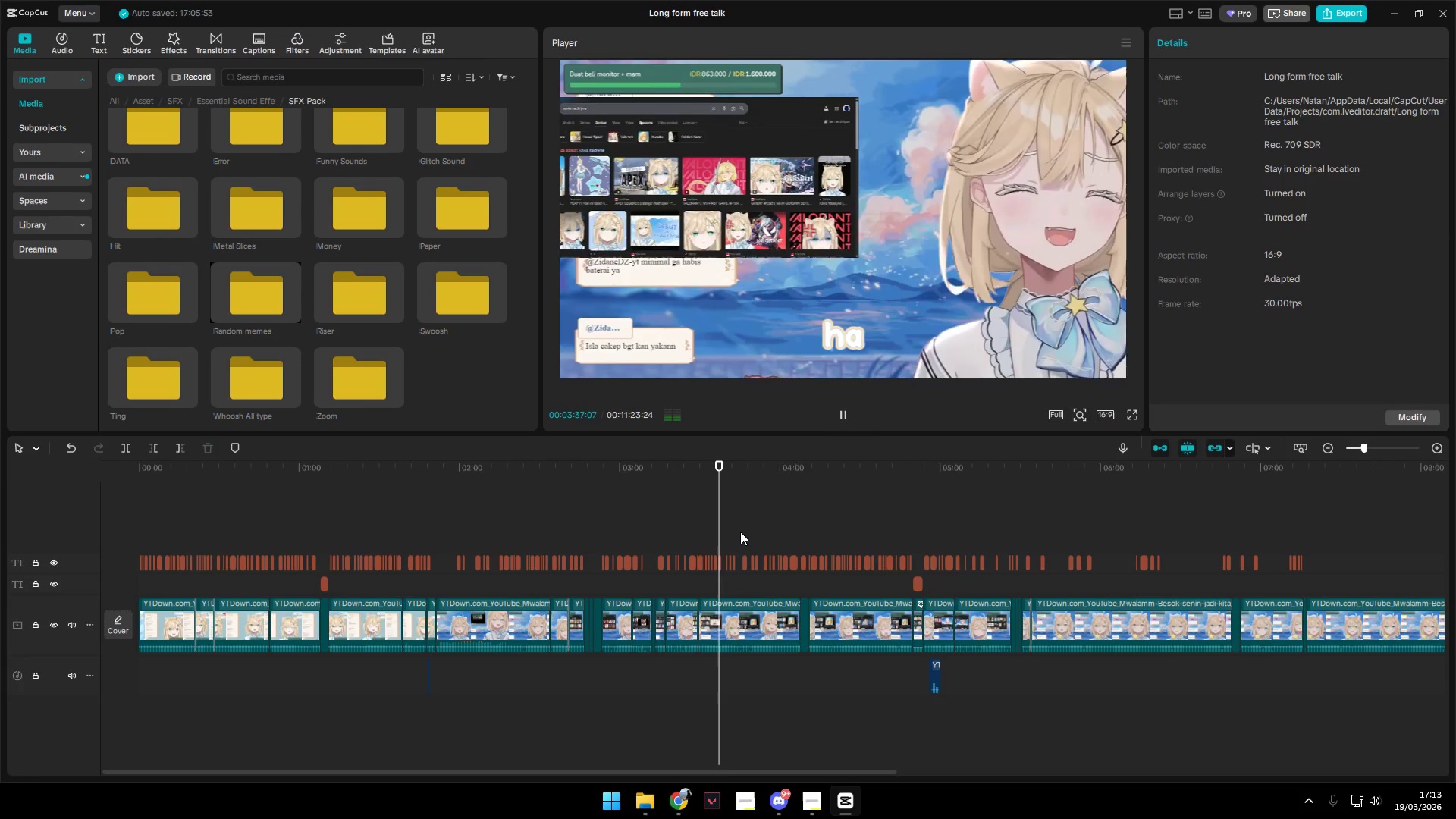 
left_click([645, 526])
 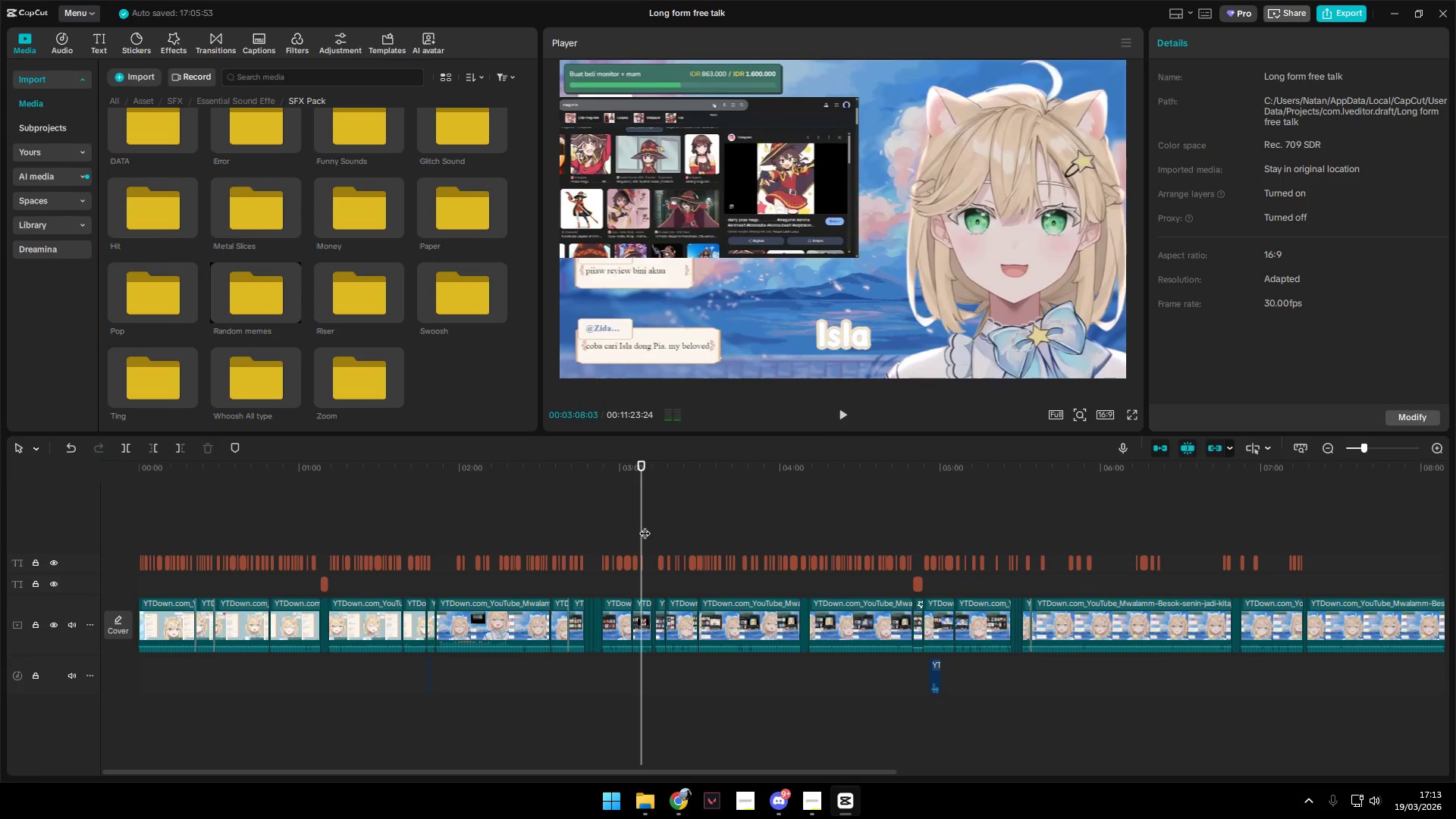 
key(Space)
 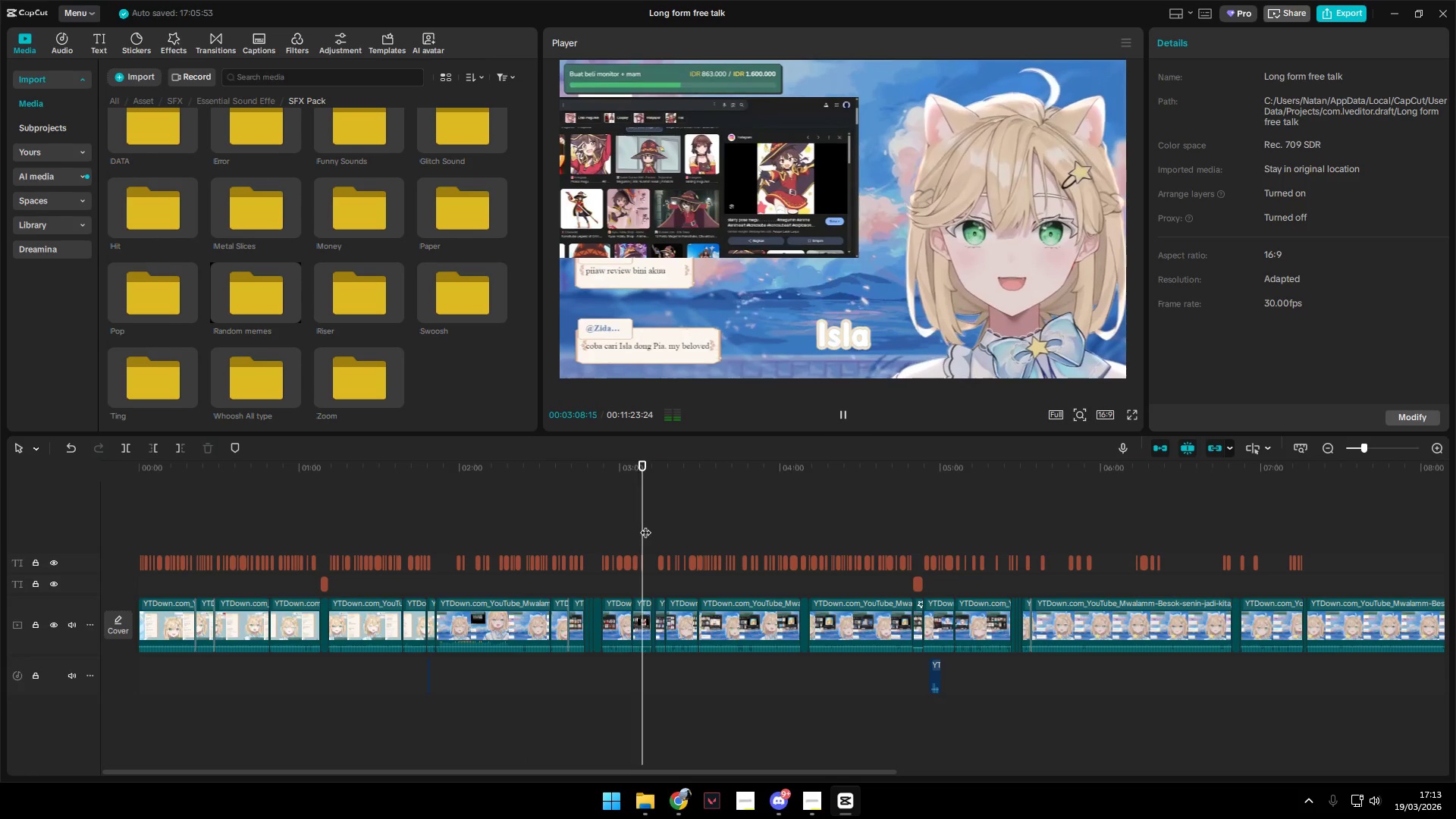 
key(Space)
 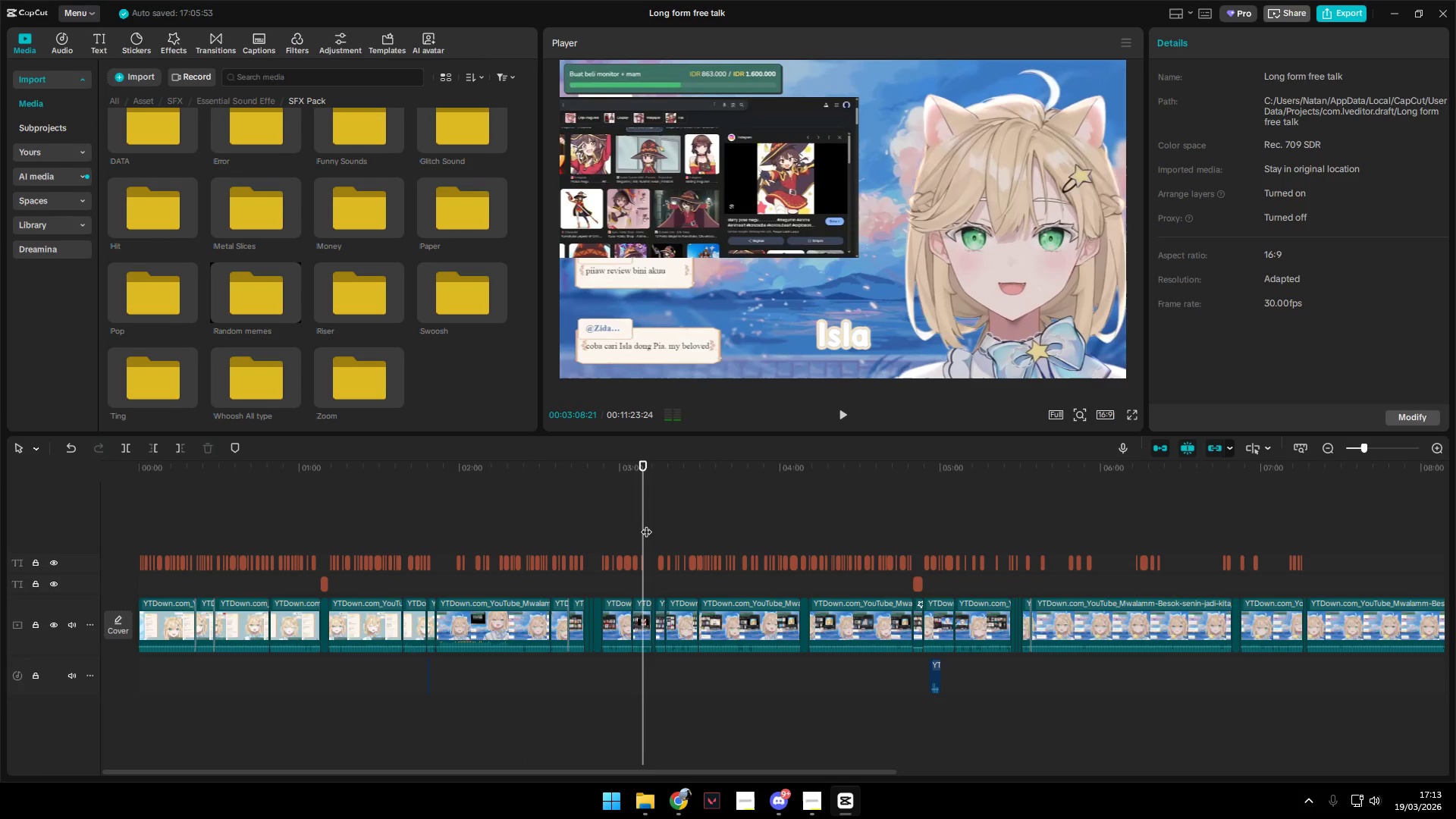 
key(Alt+AltLeft)
 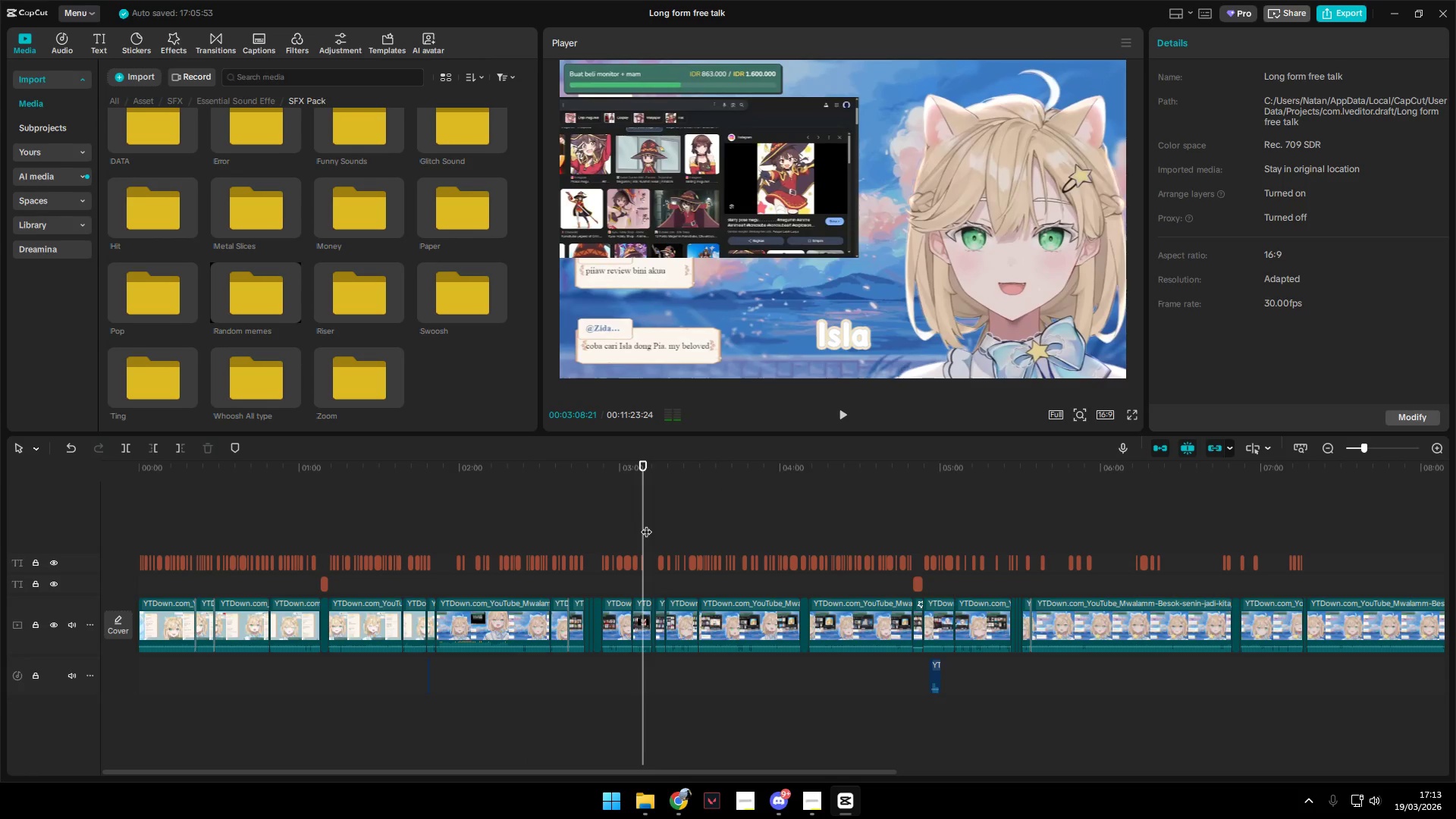 
key(Alt+Tab)
 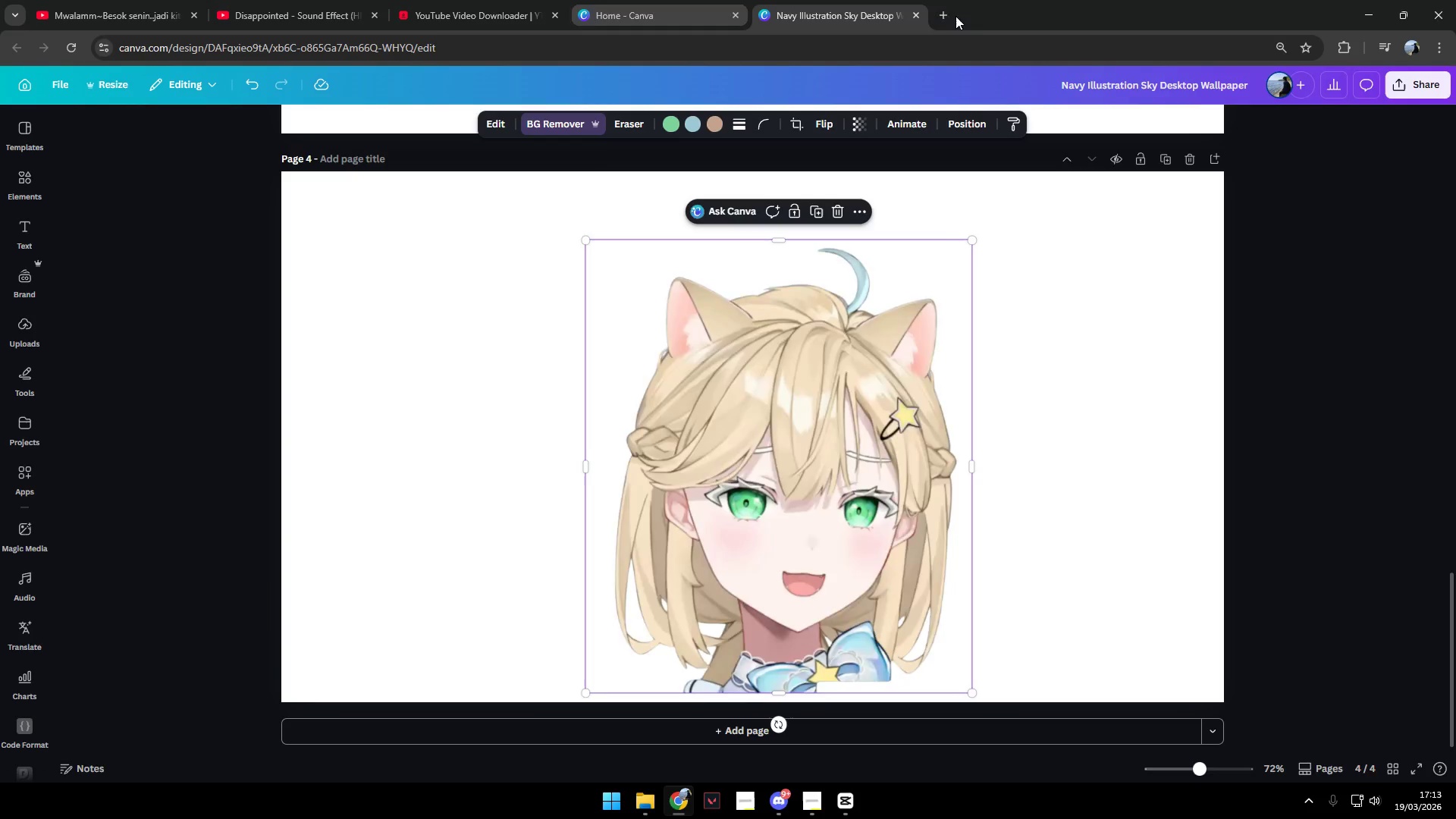 
left_click([941, 11])
 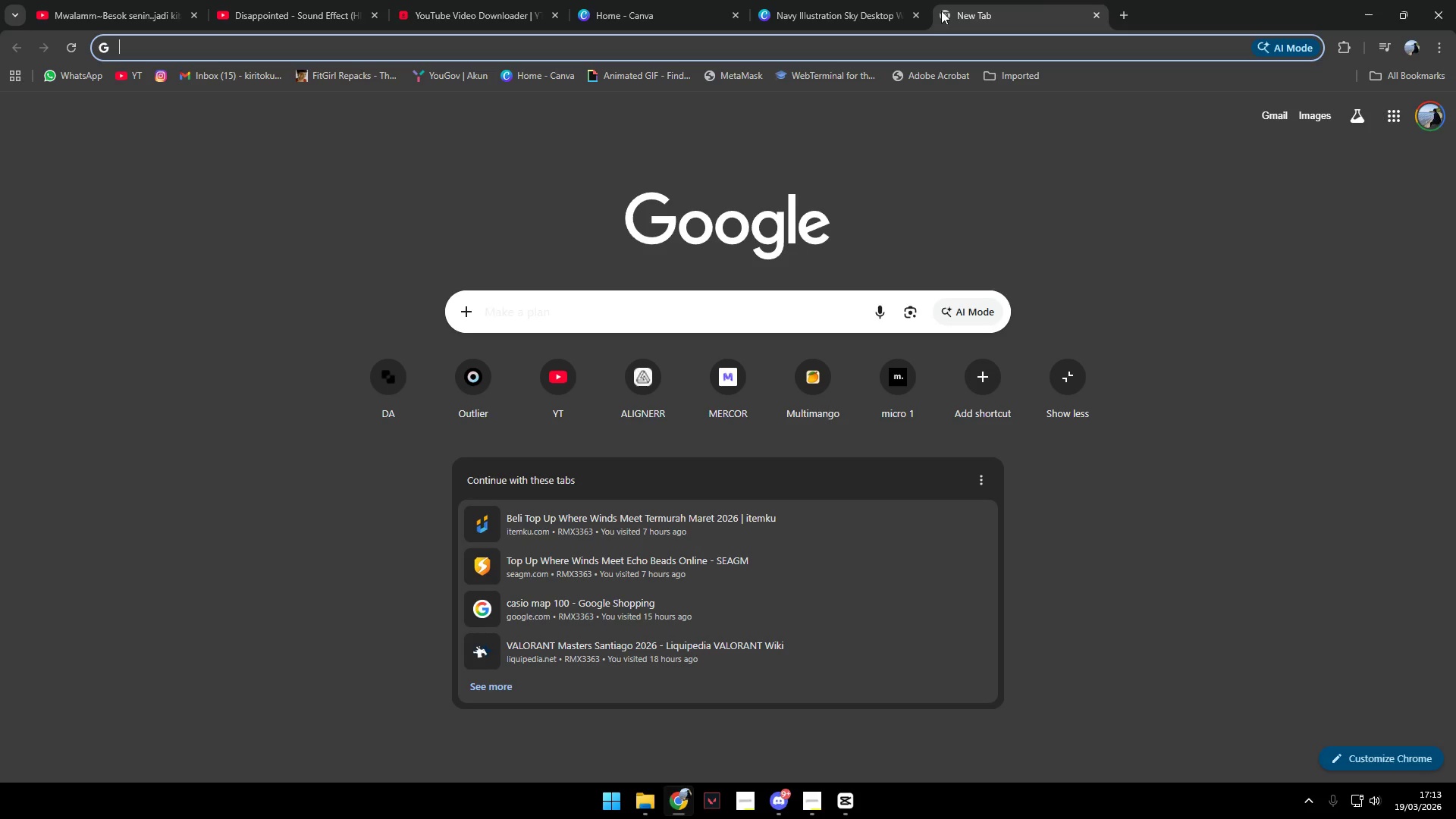 
type(megumi)
 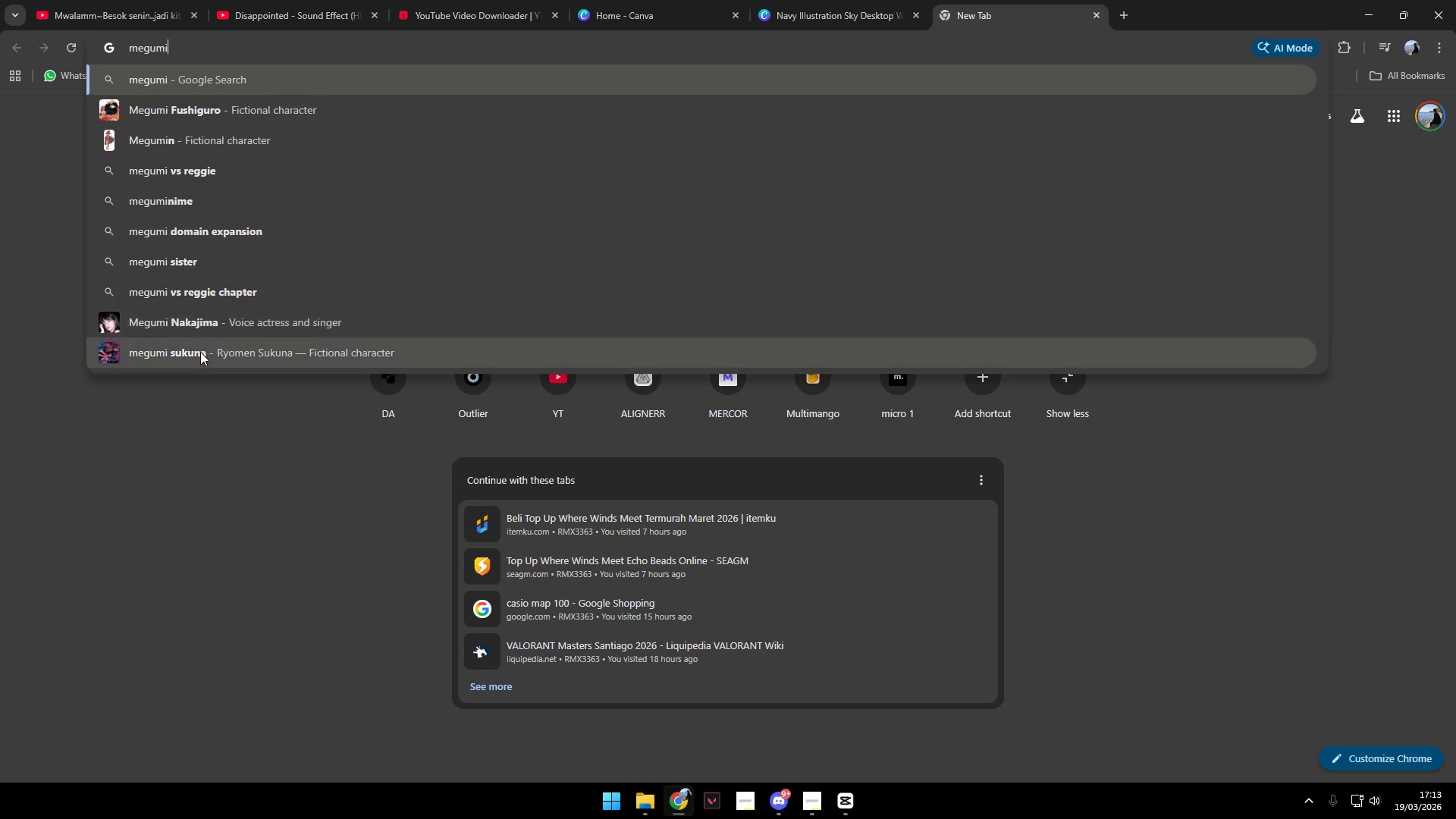 
left_click([208, 328])
 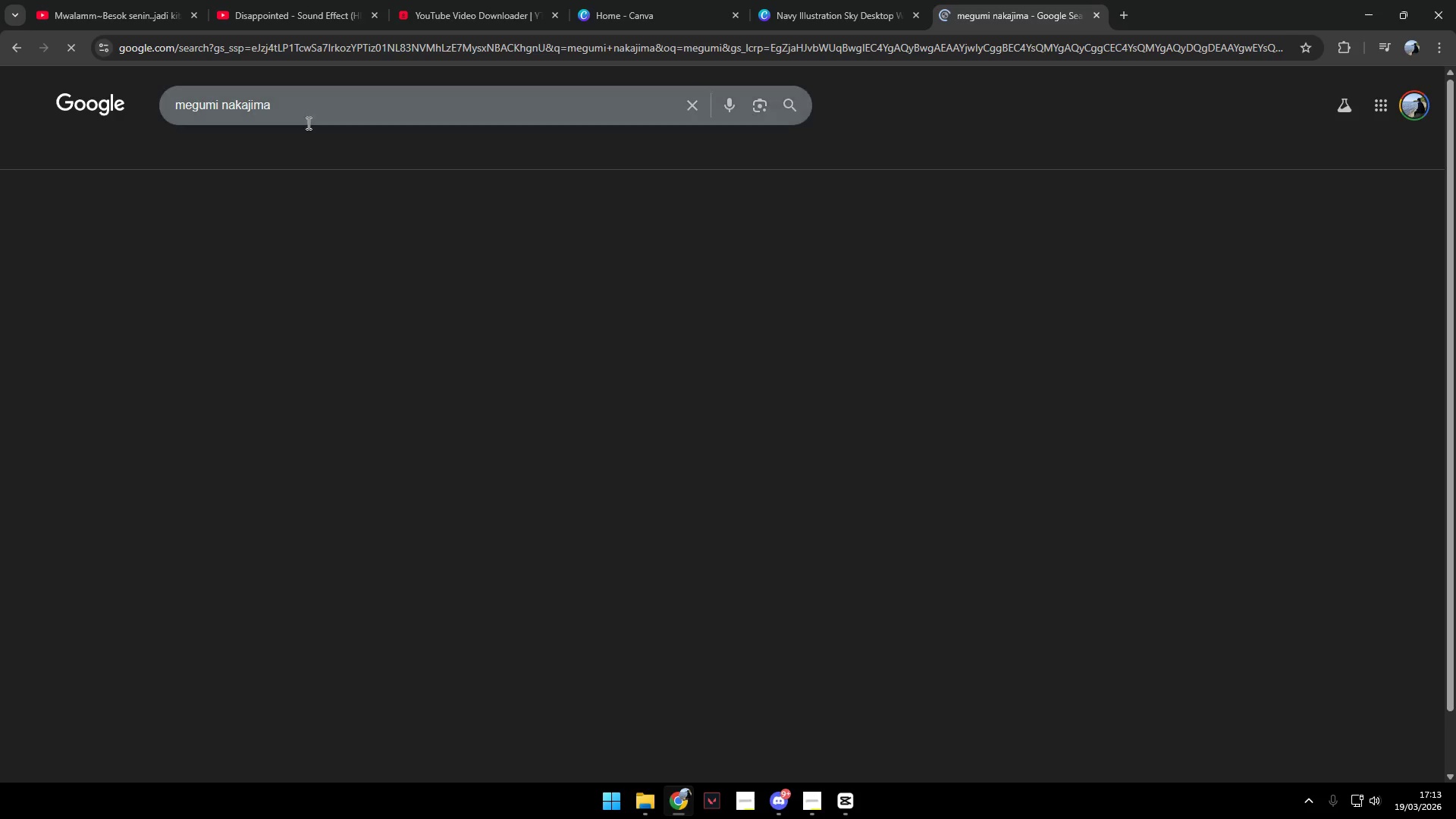 
left_click_drag(start_coordinate=[308, 109], to_coordinate=[231, 121])
 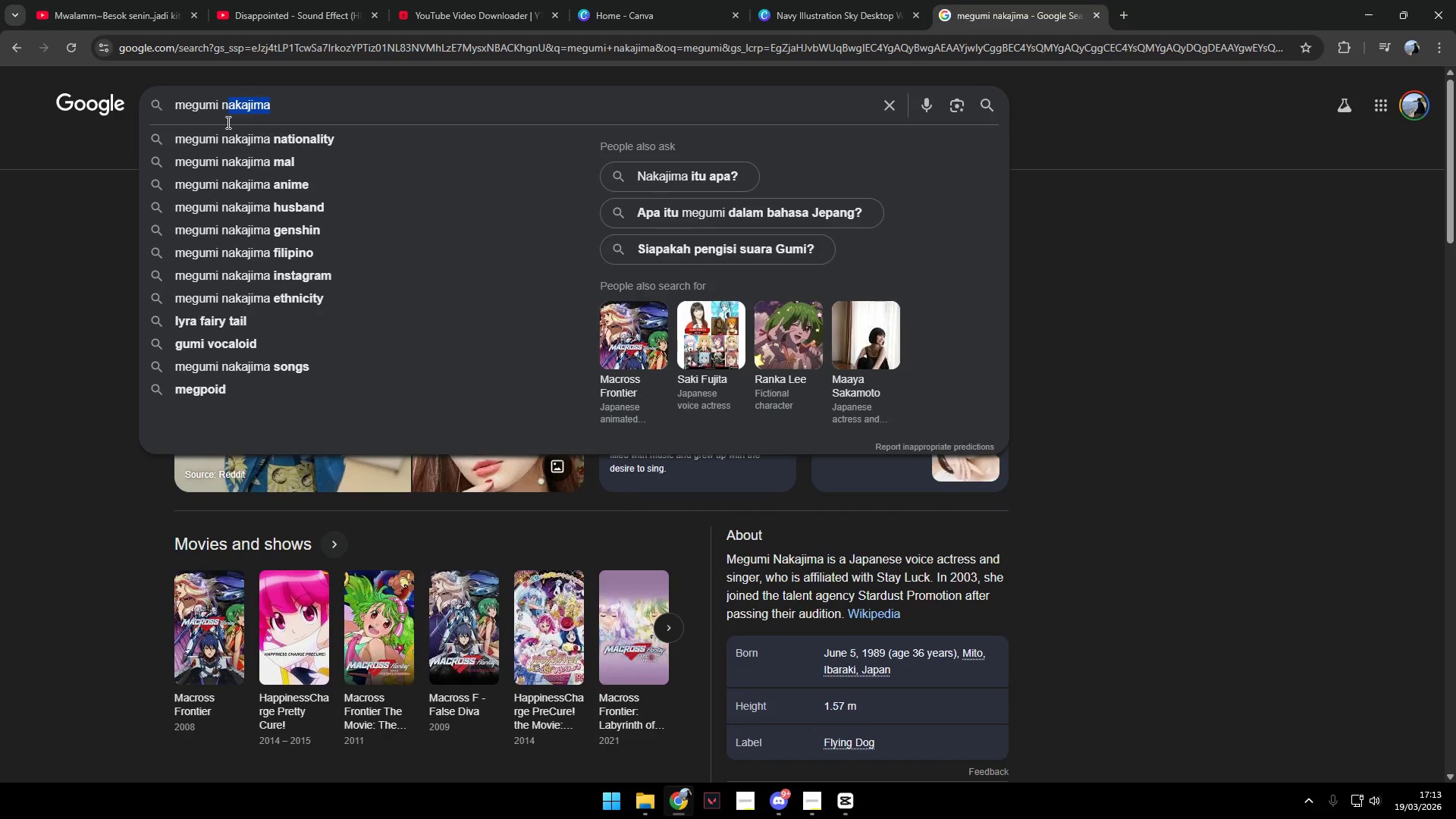 
key(Backspace)
key(Backspace)
type(kon)
 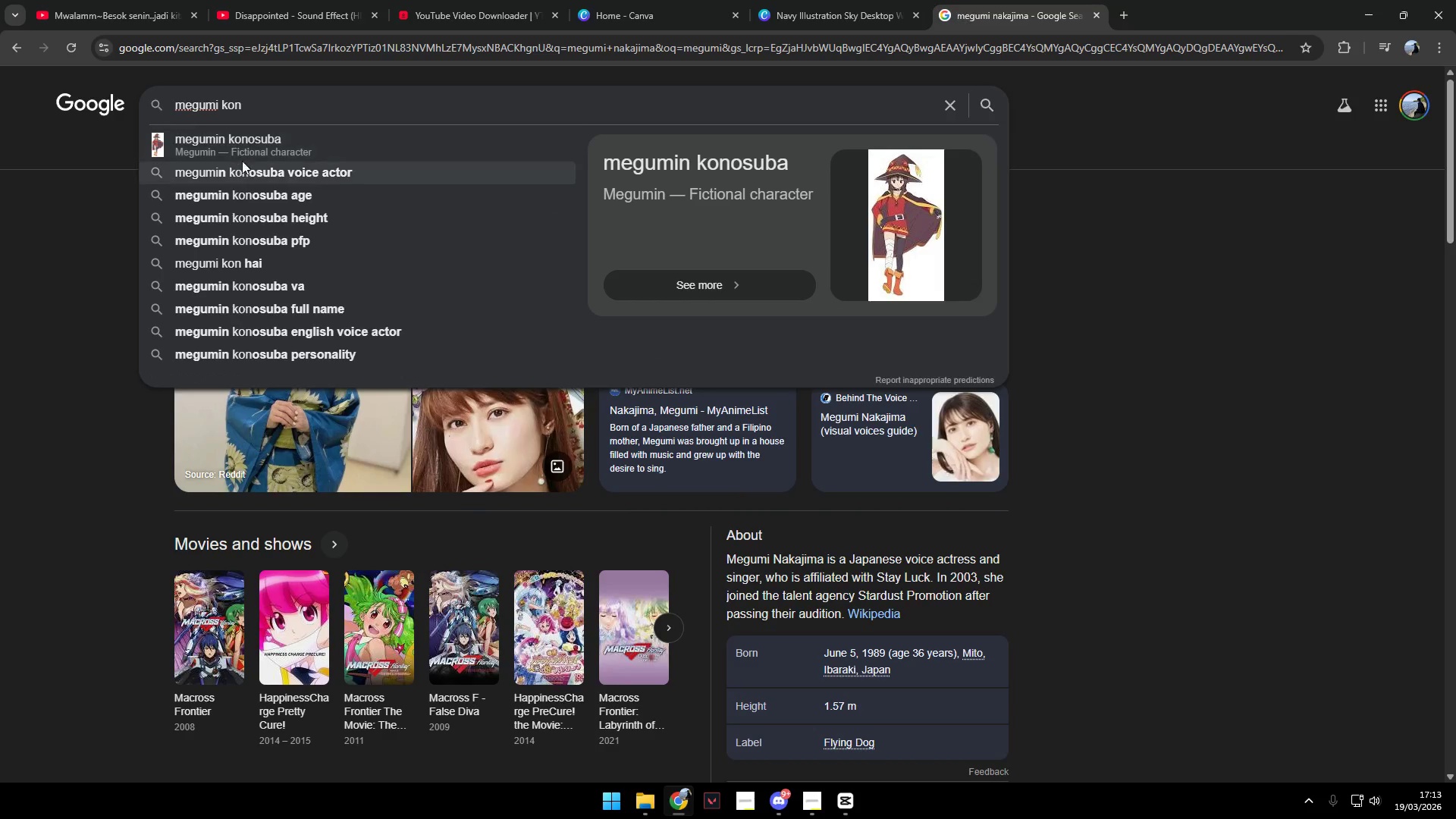 
left_click([246, 132])
 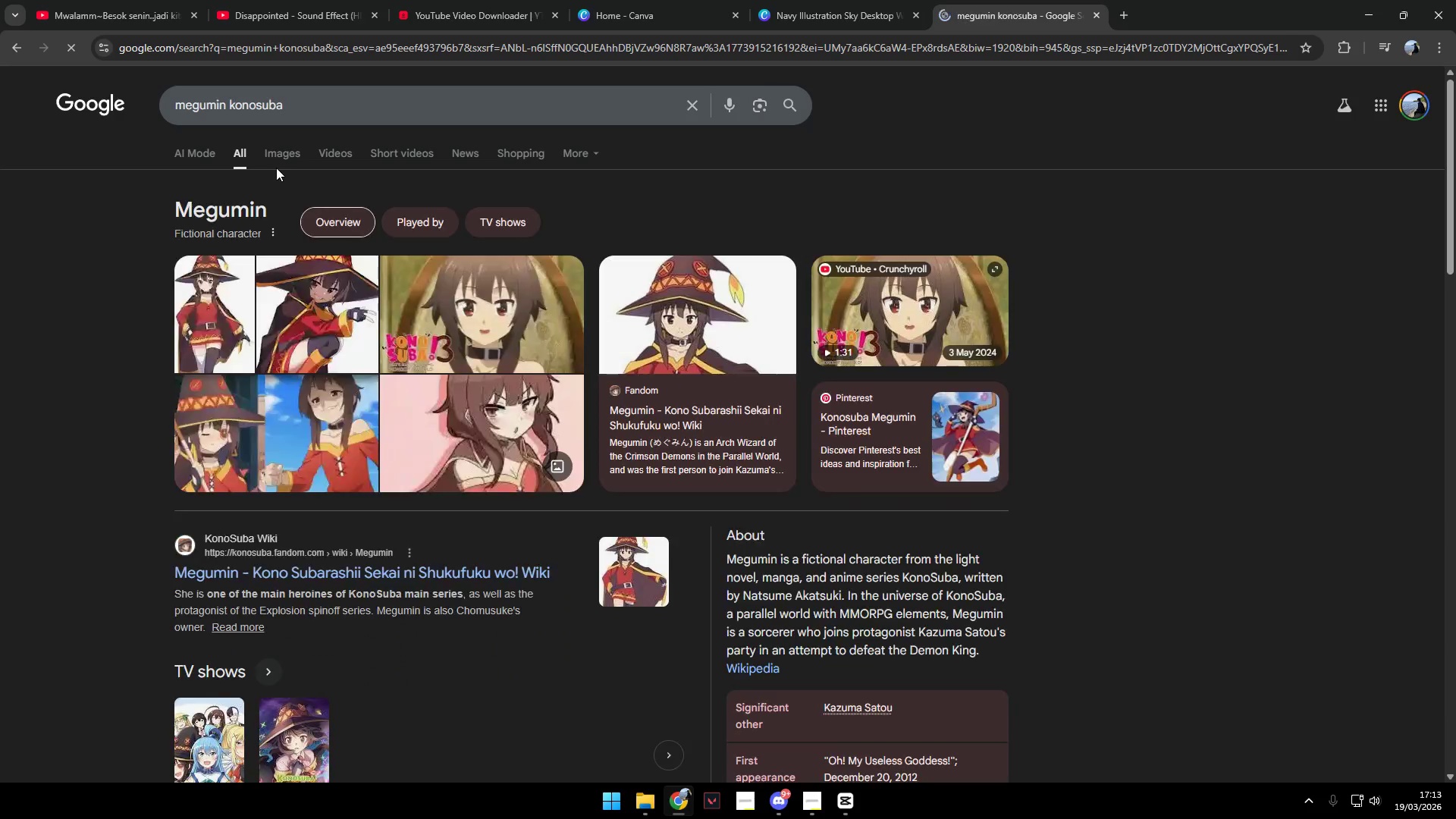 
left_click([277, 151])
 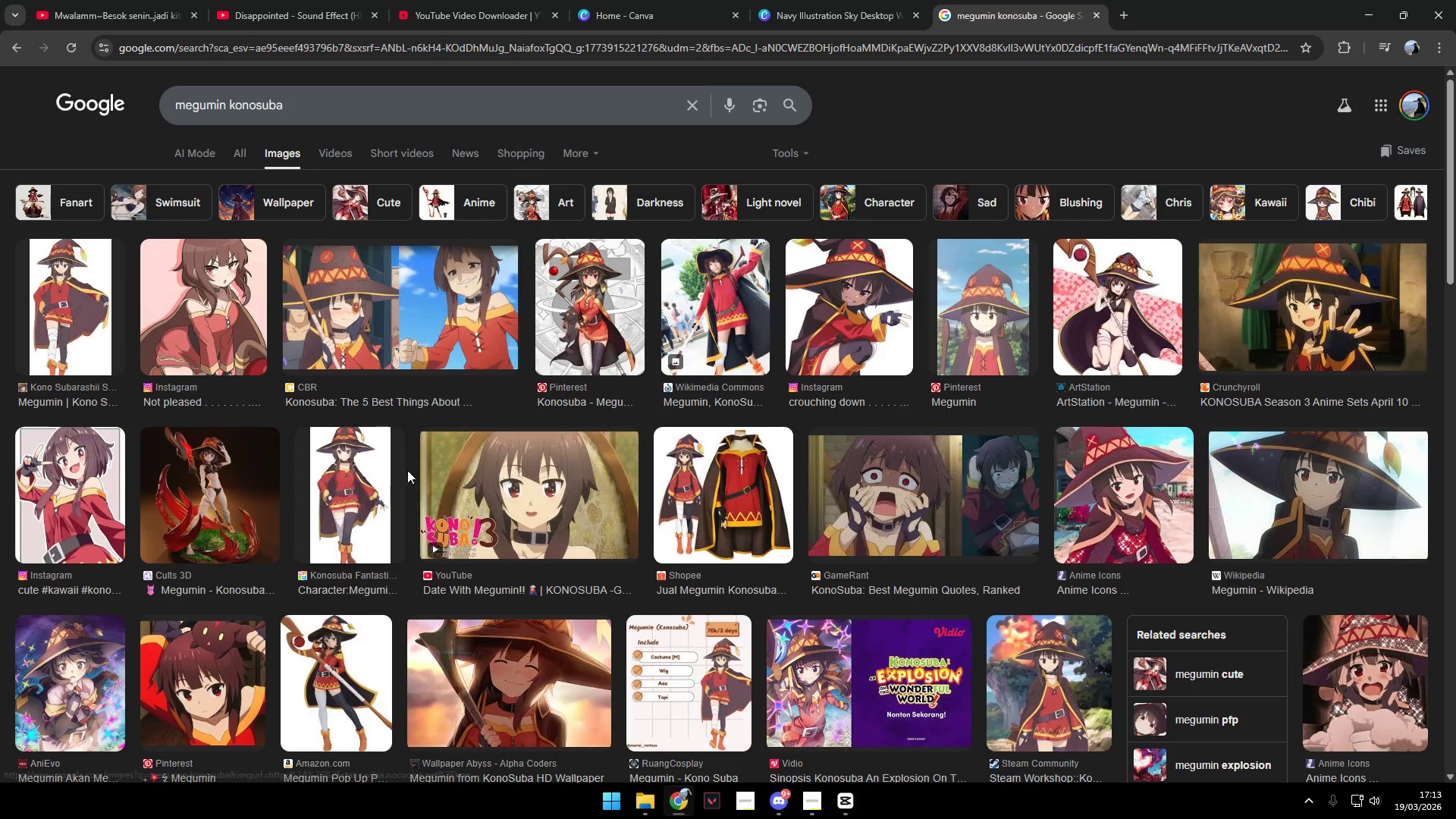 
left_click([259, 354])
 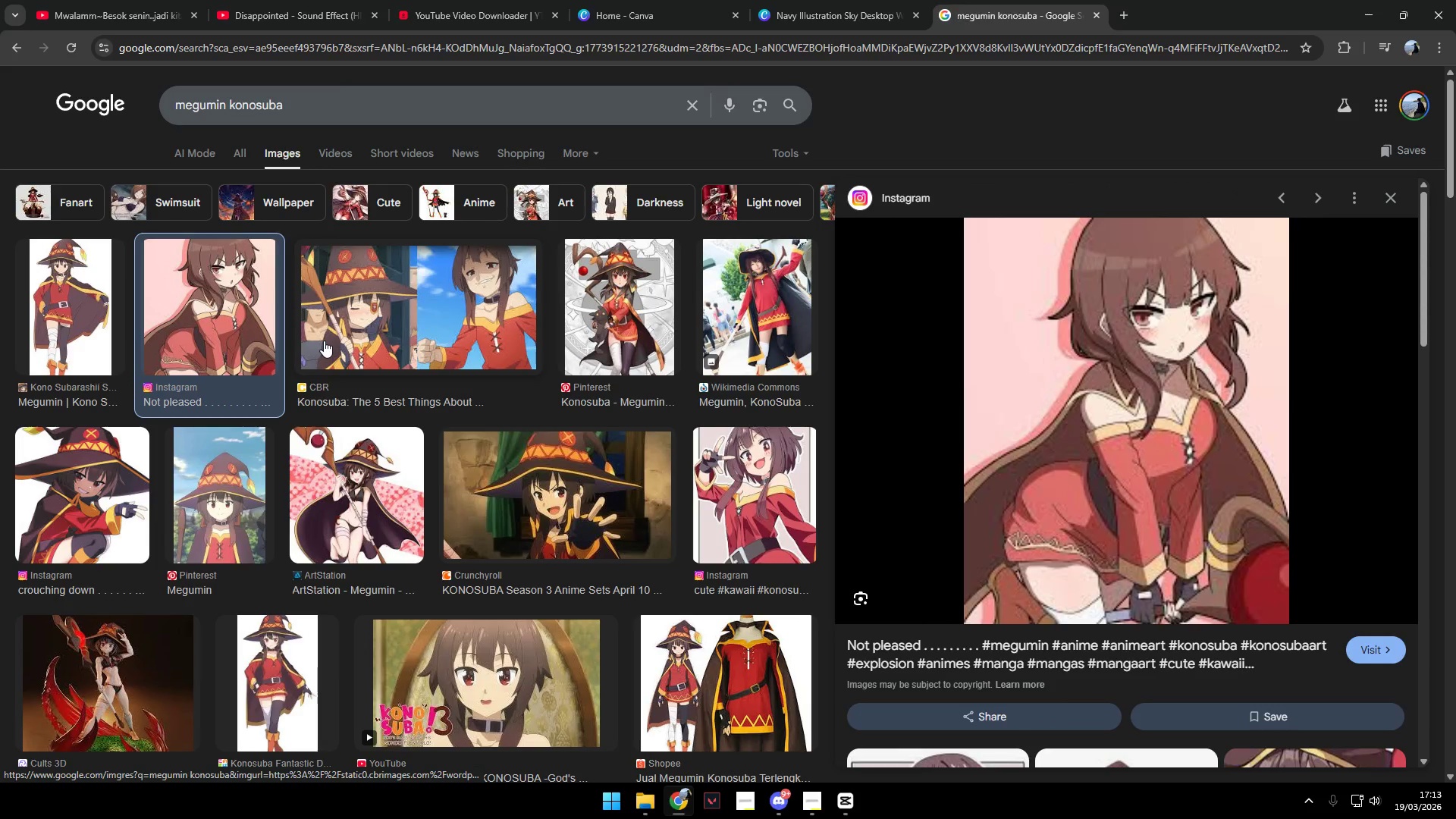 
left_click([344, 337])
 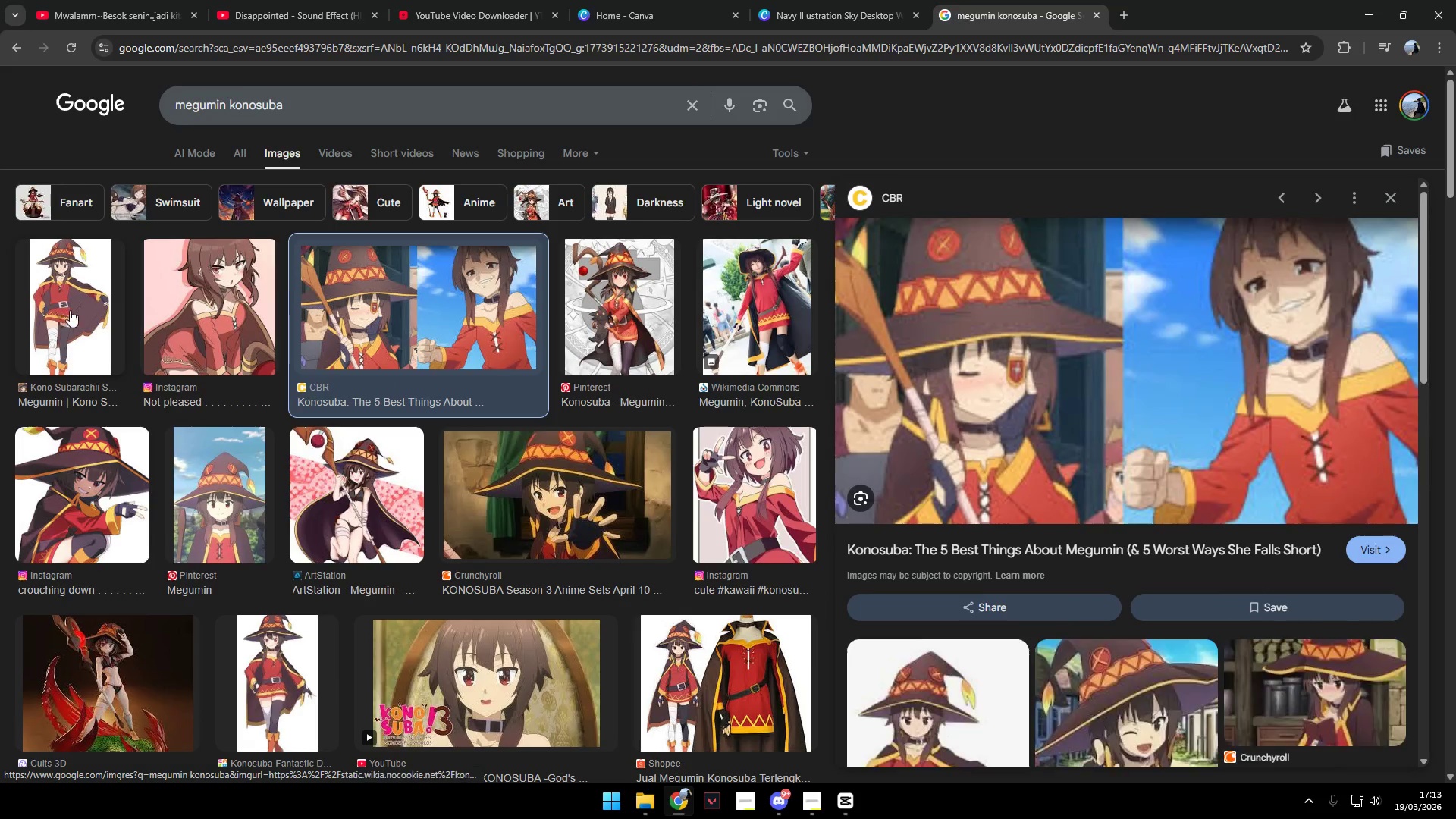 
left_click([90, 306])
 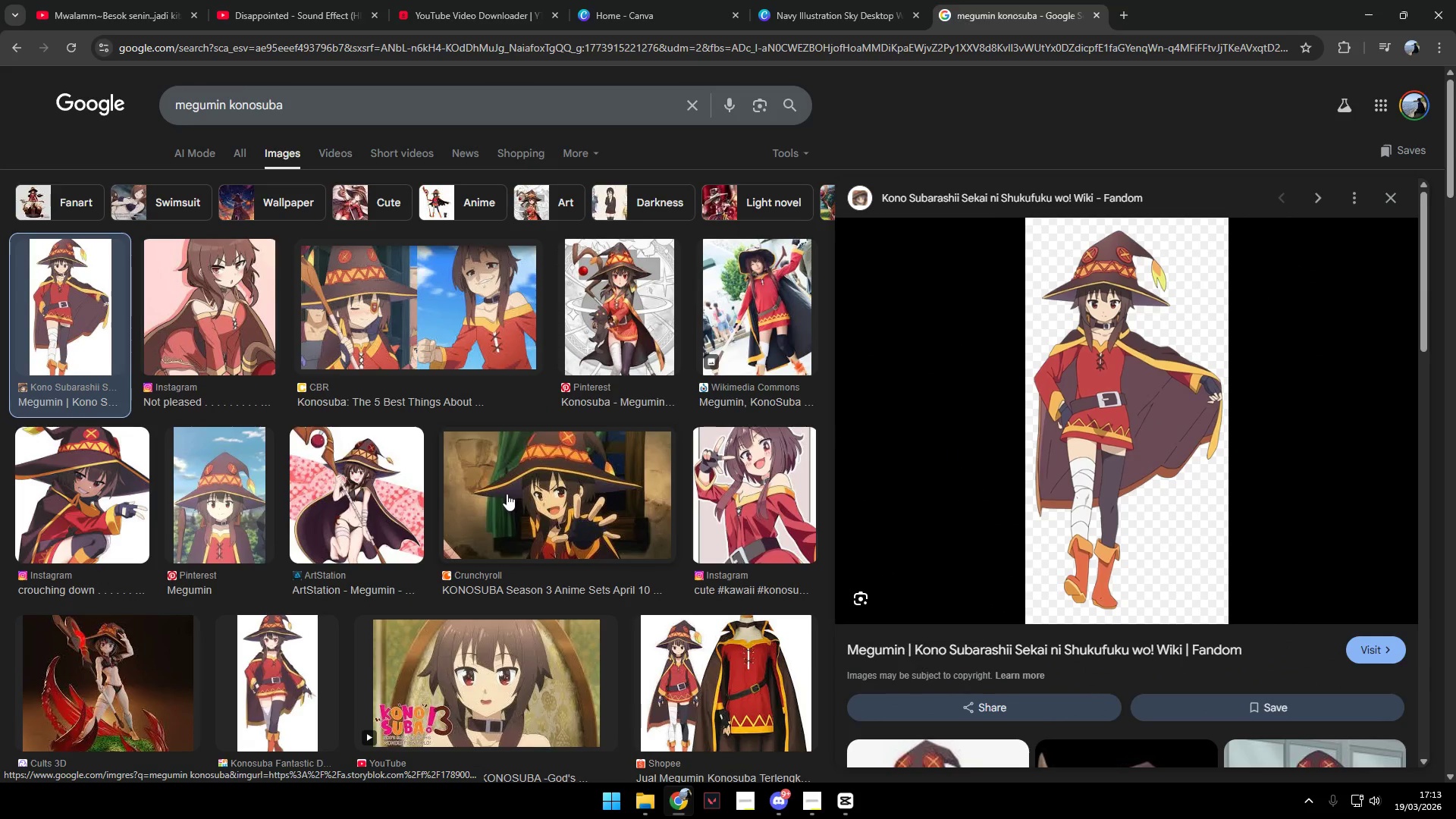 
left_click([386, 501])
 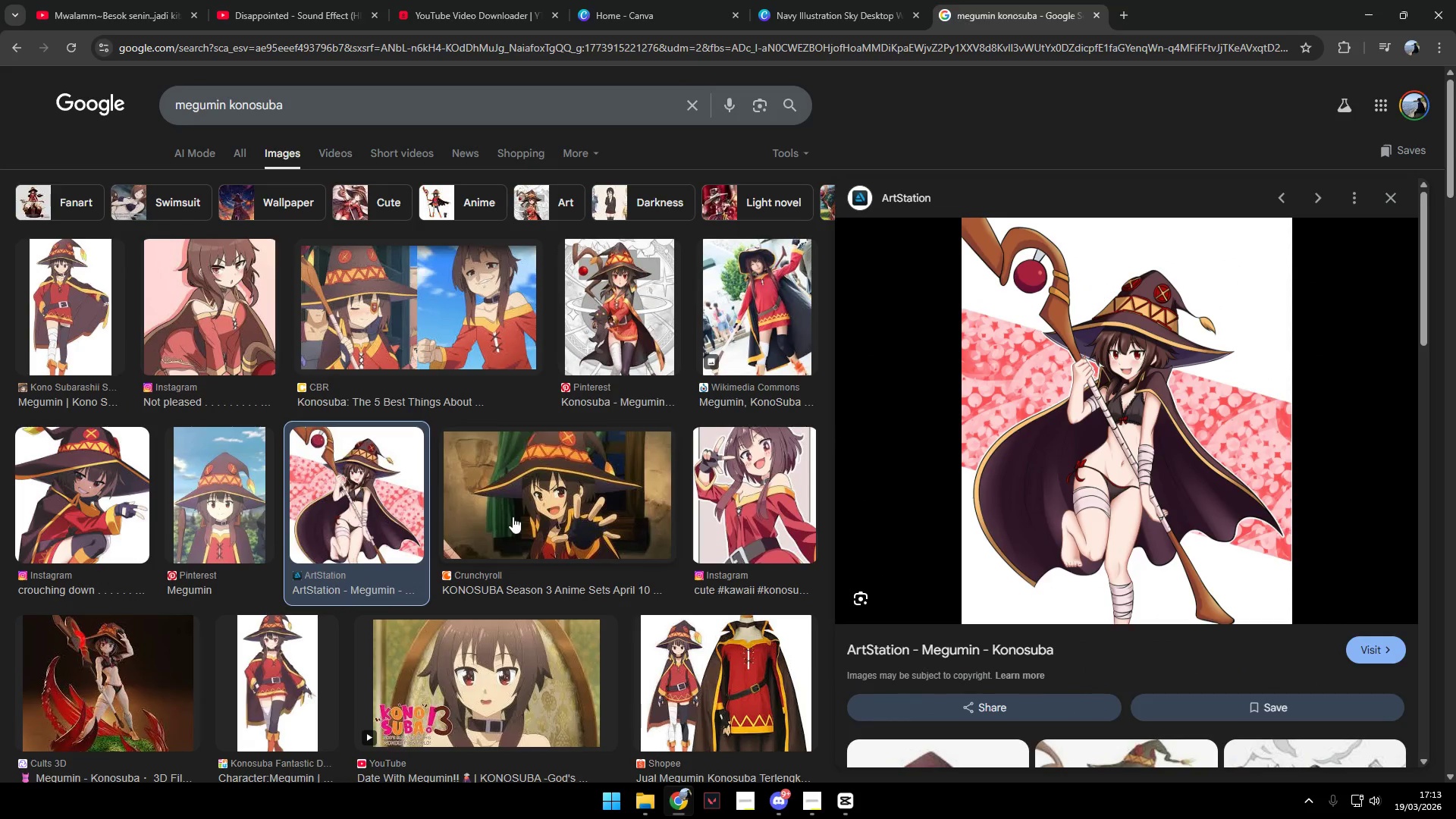 
left_click([516, 516])
 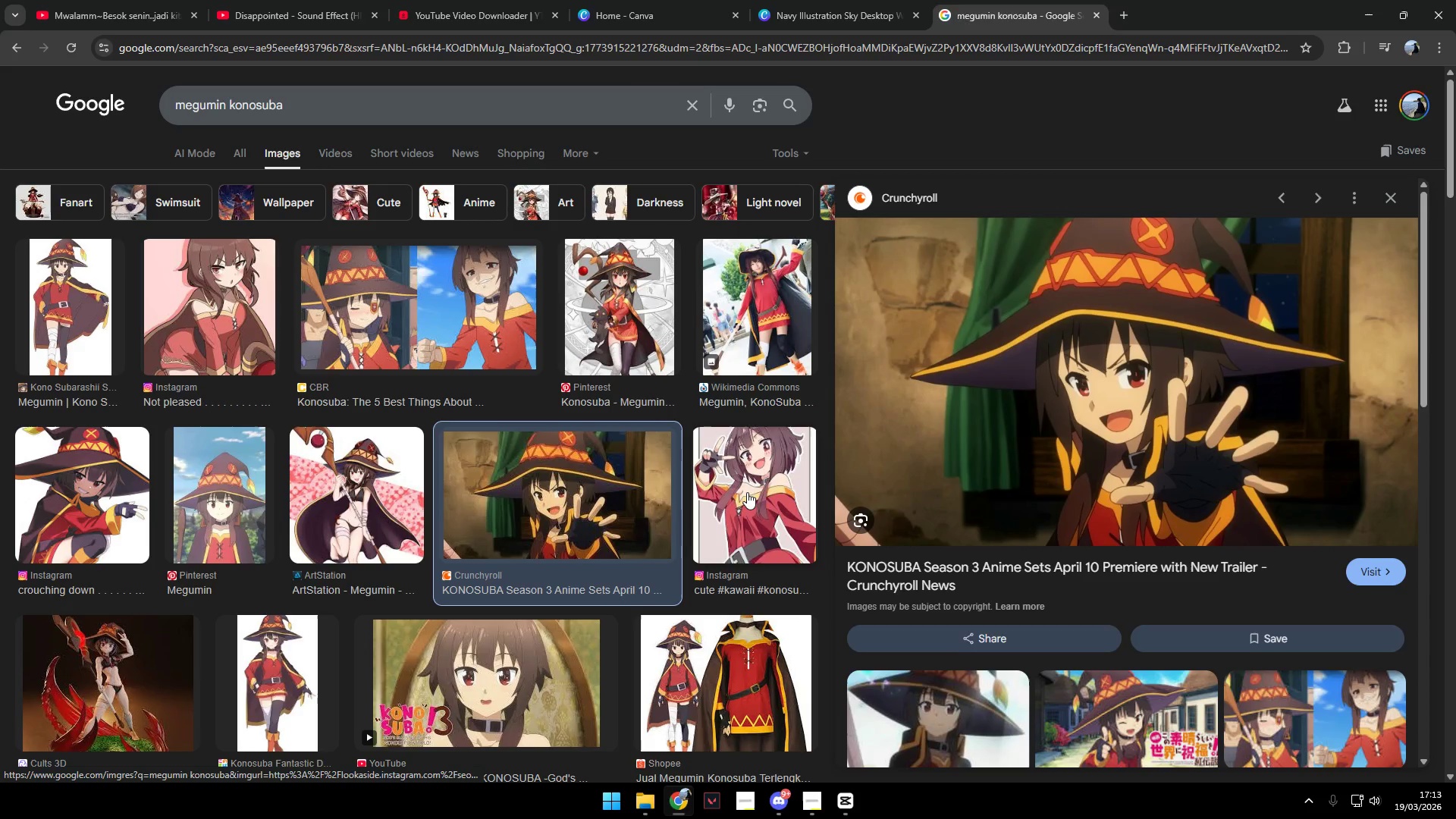 
scroll: coordinate [701, 563], scroll_direction: down, amount: 5.0
 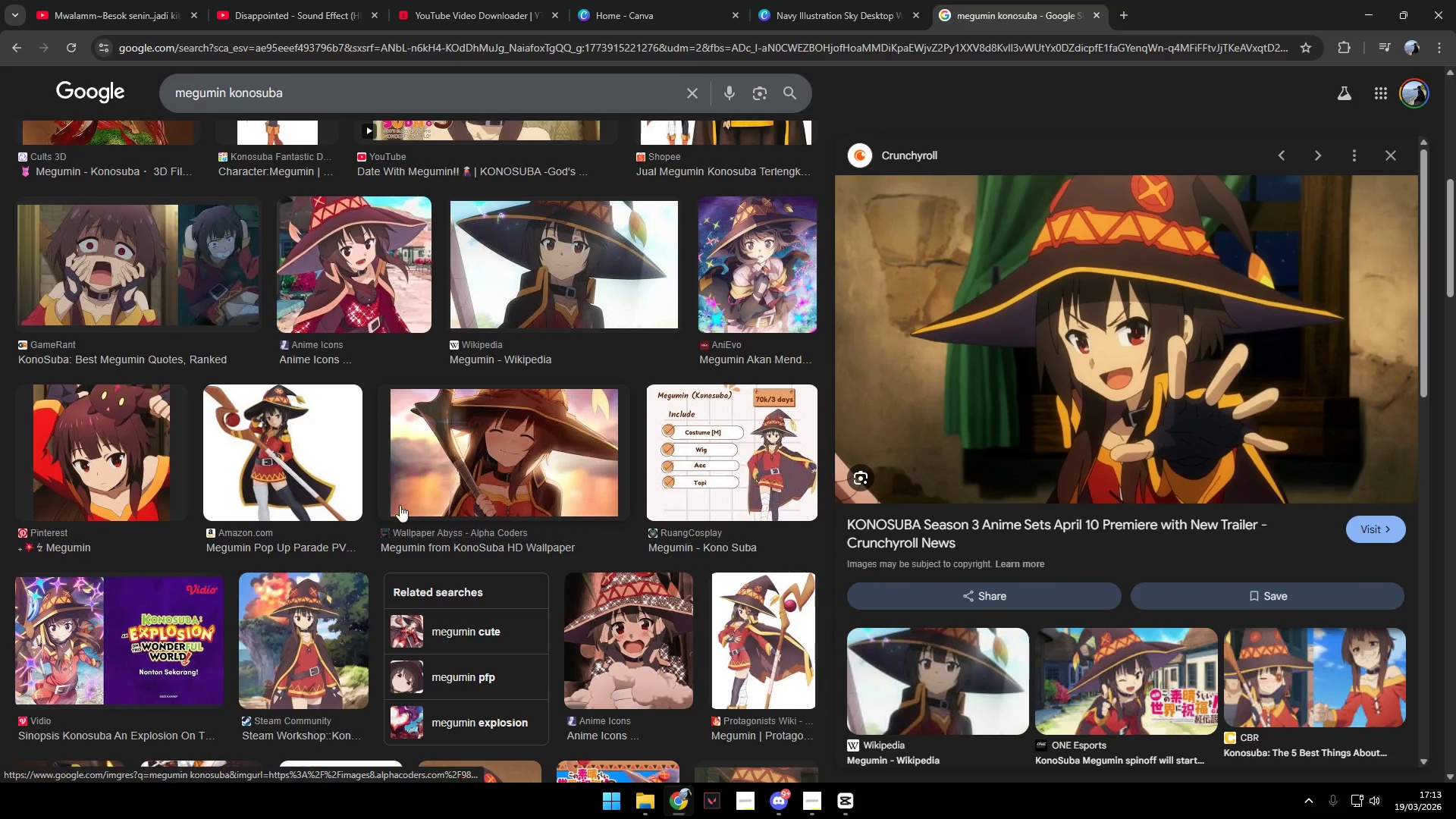 
left_click([311, 472])
 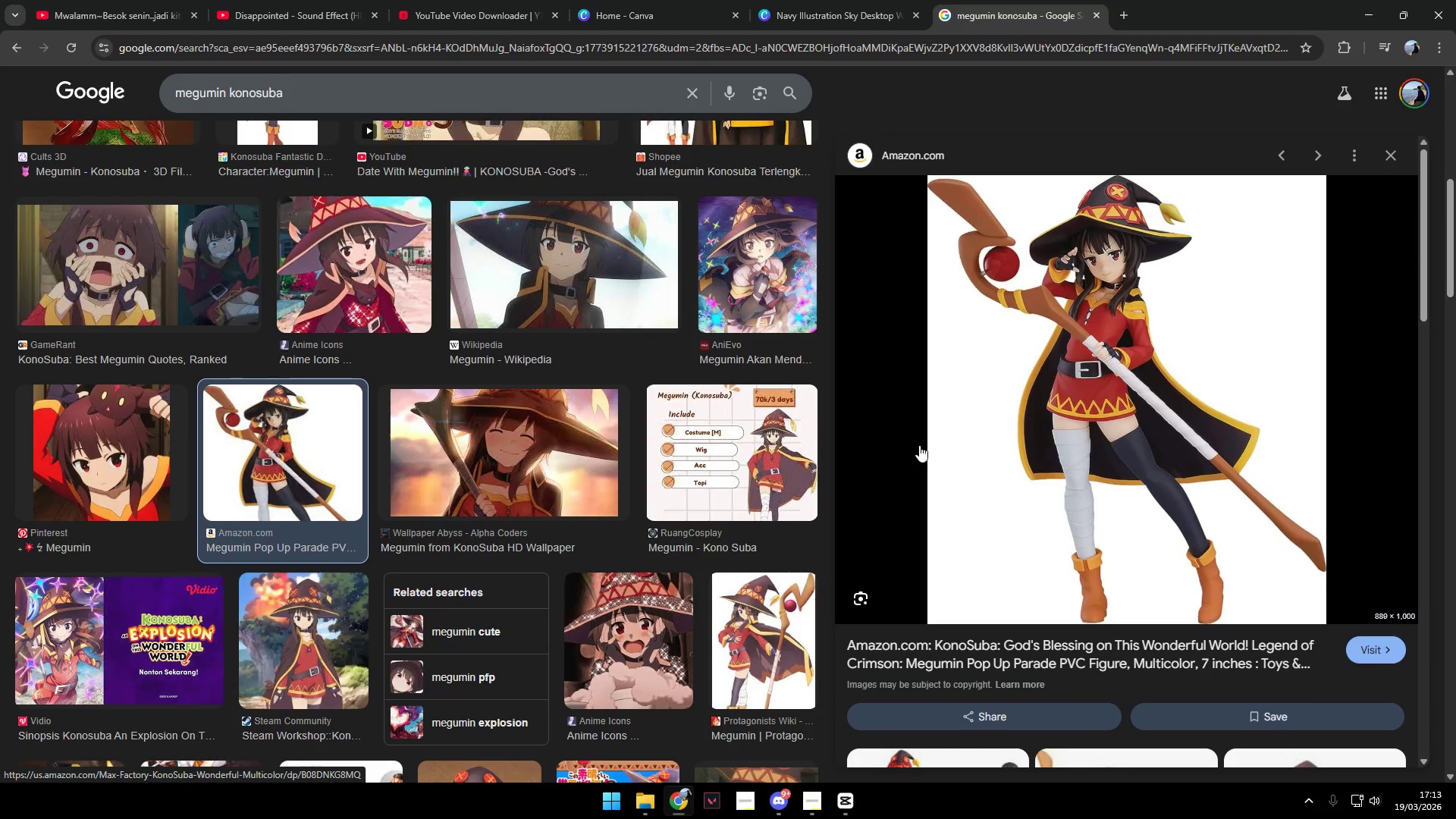 
scroll: coordinate [667, 494], scroll_direction: down, amount: 2.0
 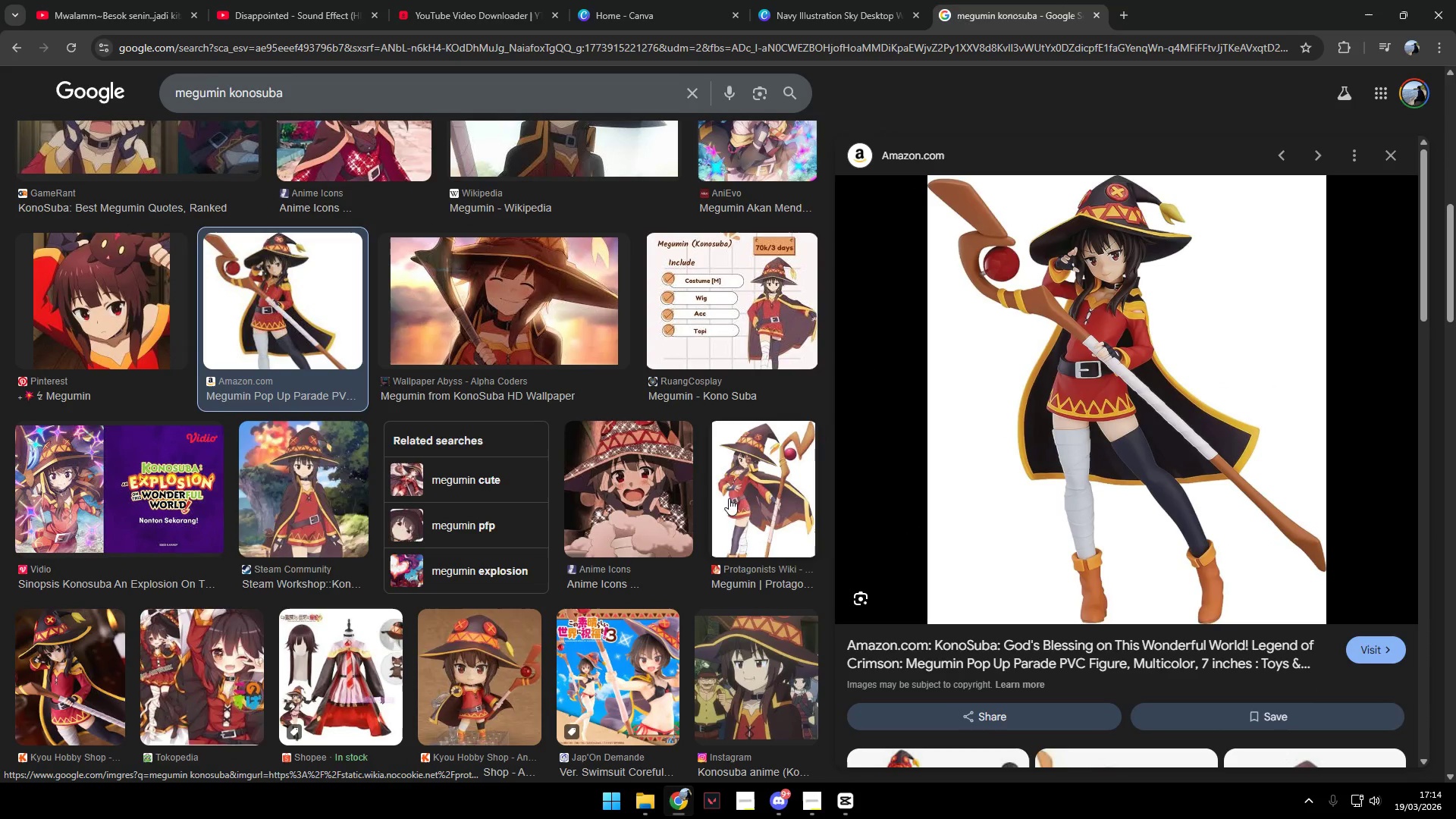 
left_click([741, 499])
 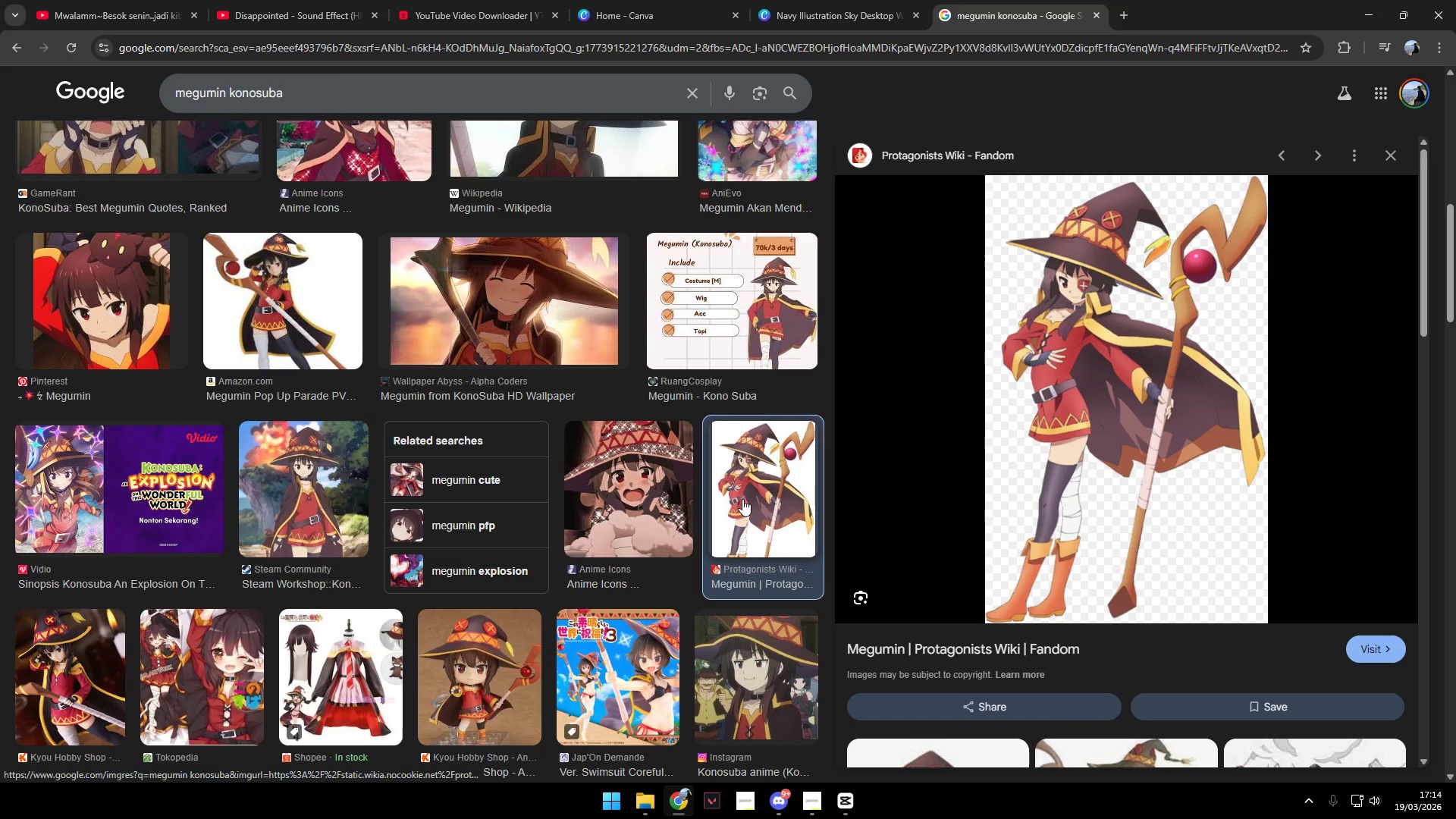 
scroll: coordinate [748, 500], scroll_direction: down, amount: 3.0
 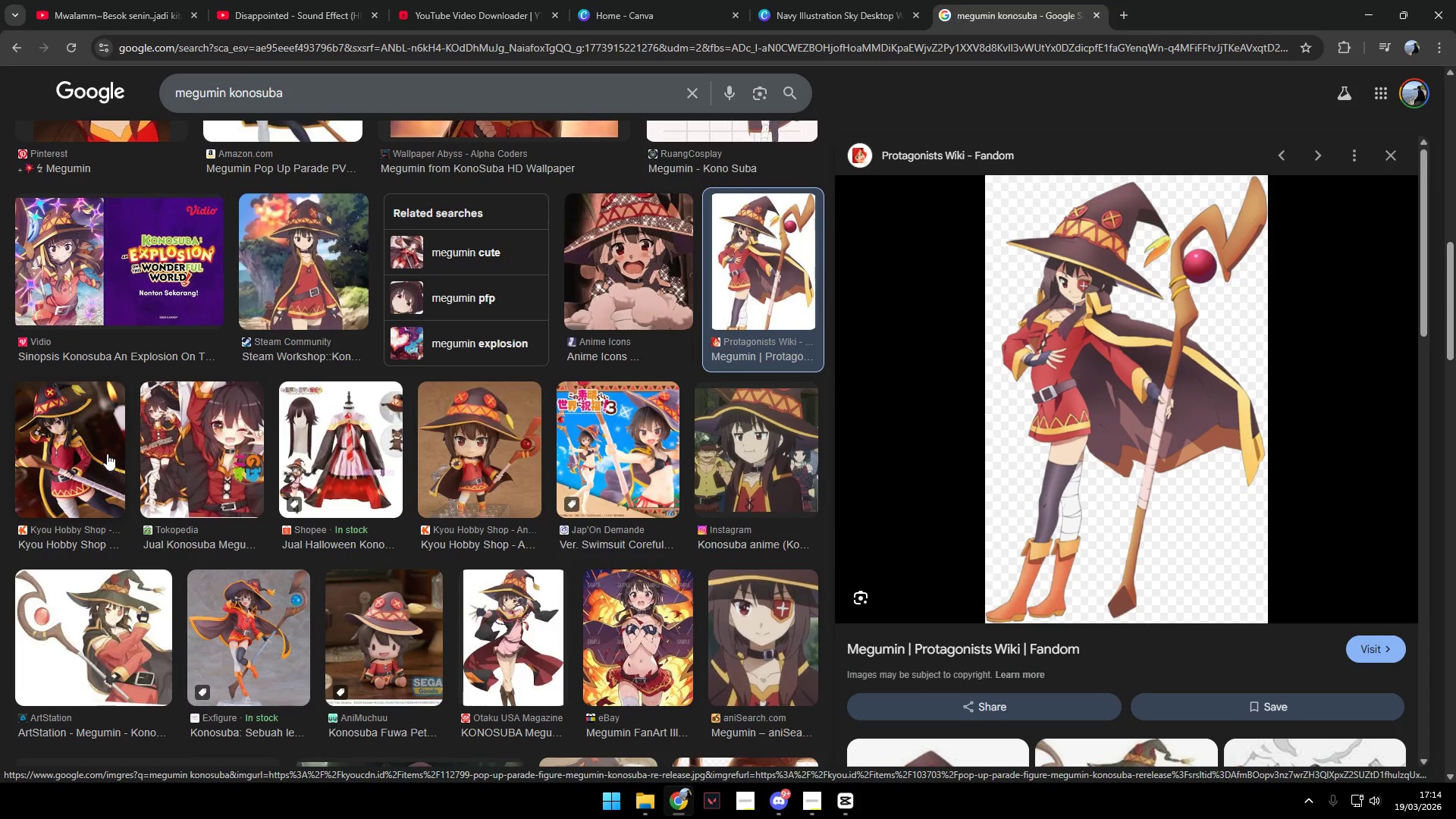 
scroll: coordinate [240, 557], scroll_direction: up, amount: 19.0
 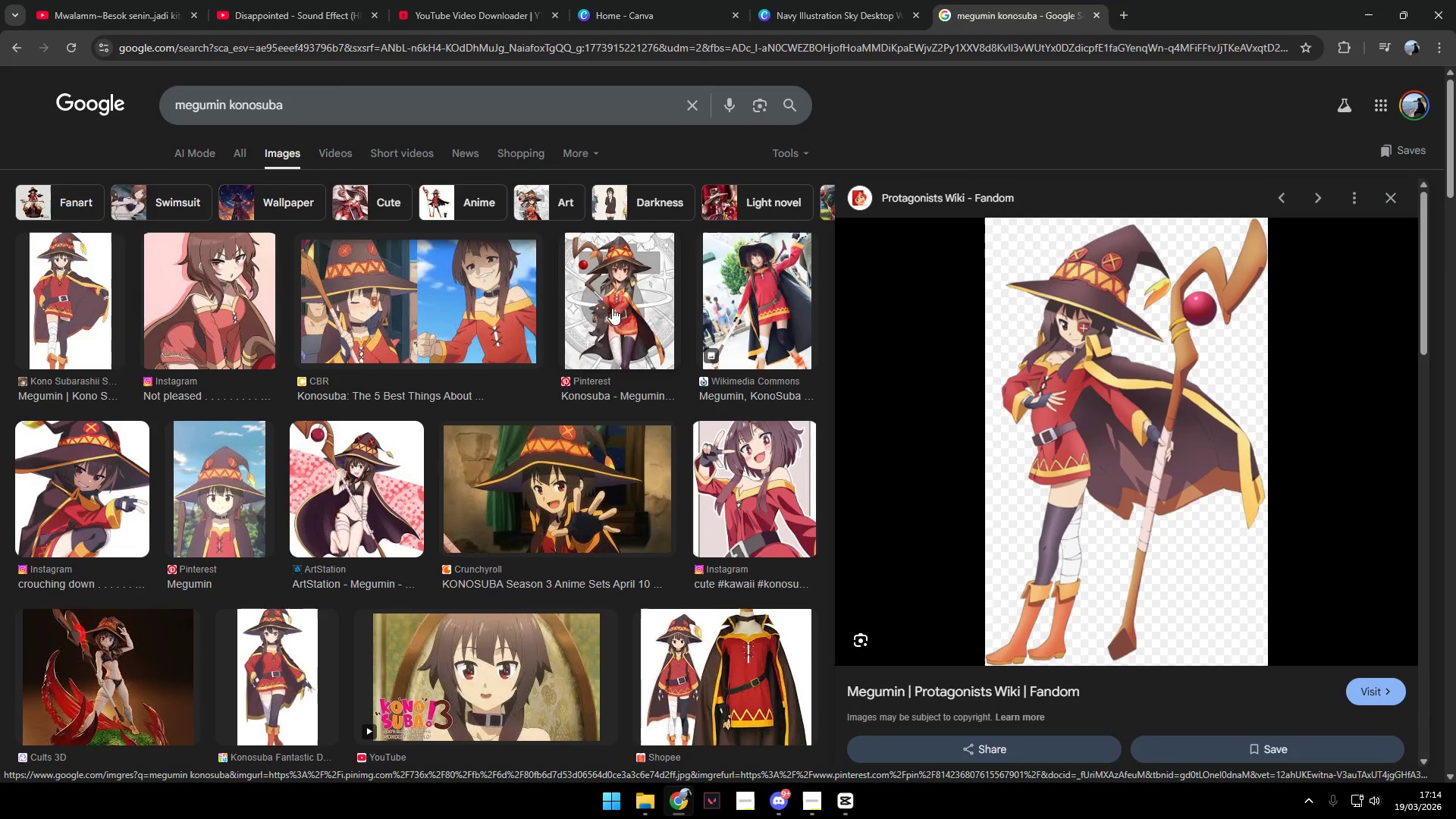 
left_click([620, 309])
 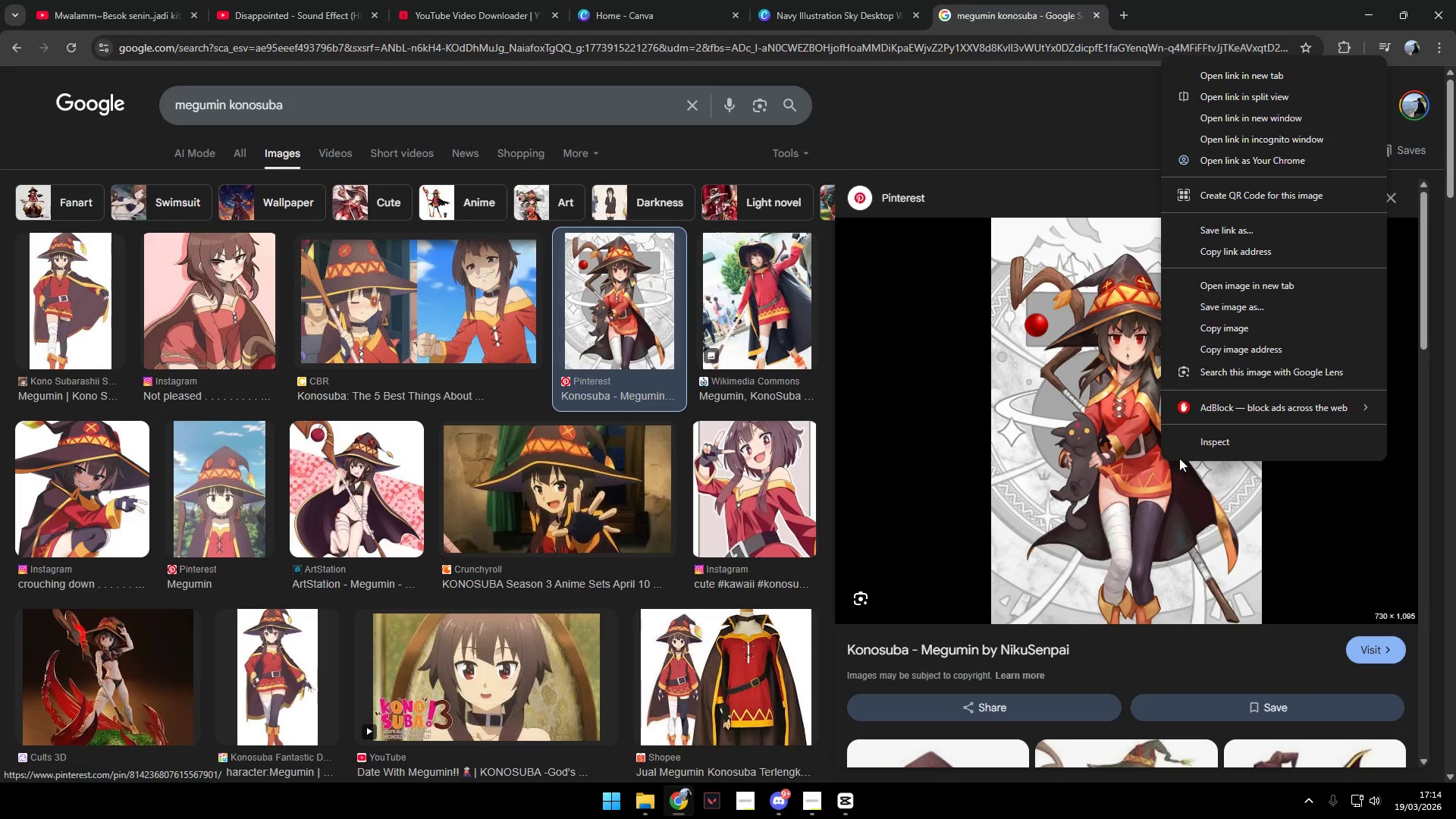 
left_click([1243, 324])
 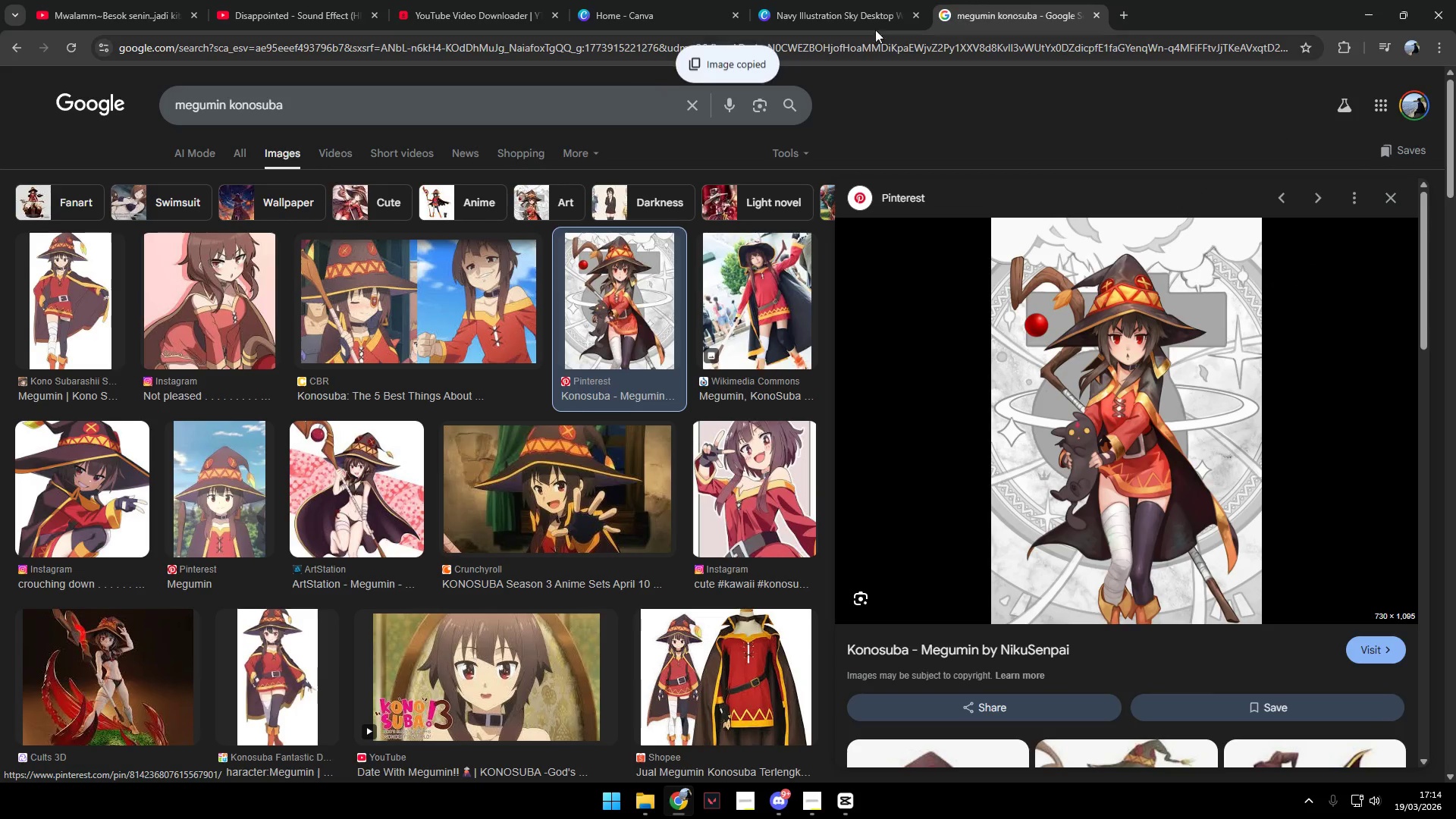 
left_click([846, 0])
 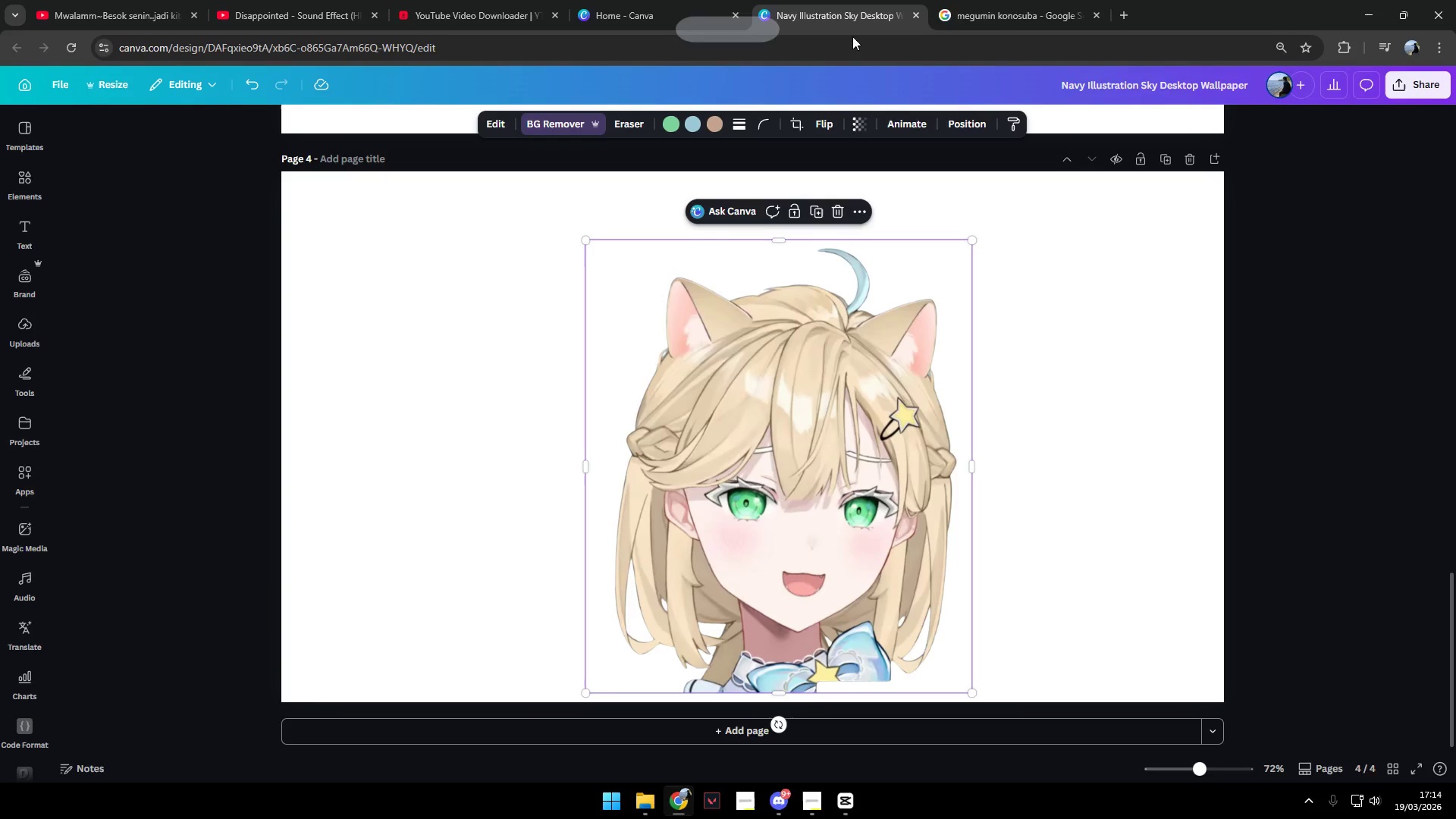 
key(Control+V)
 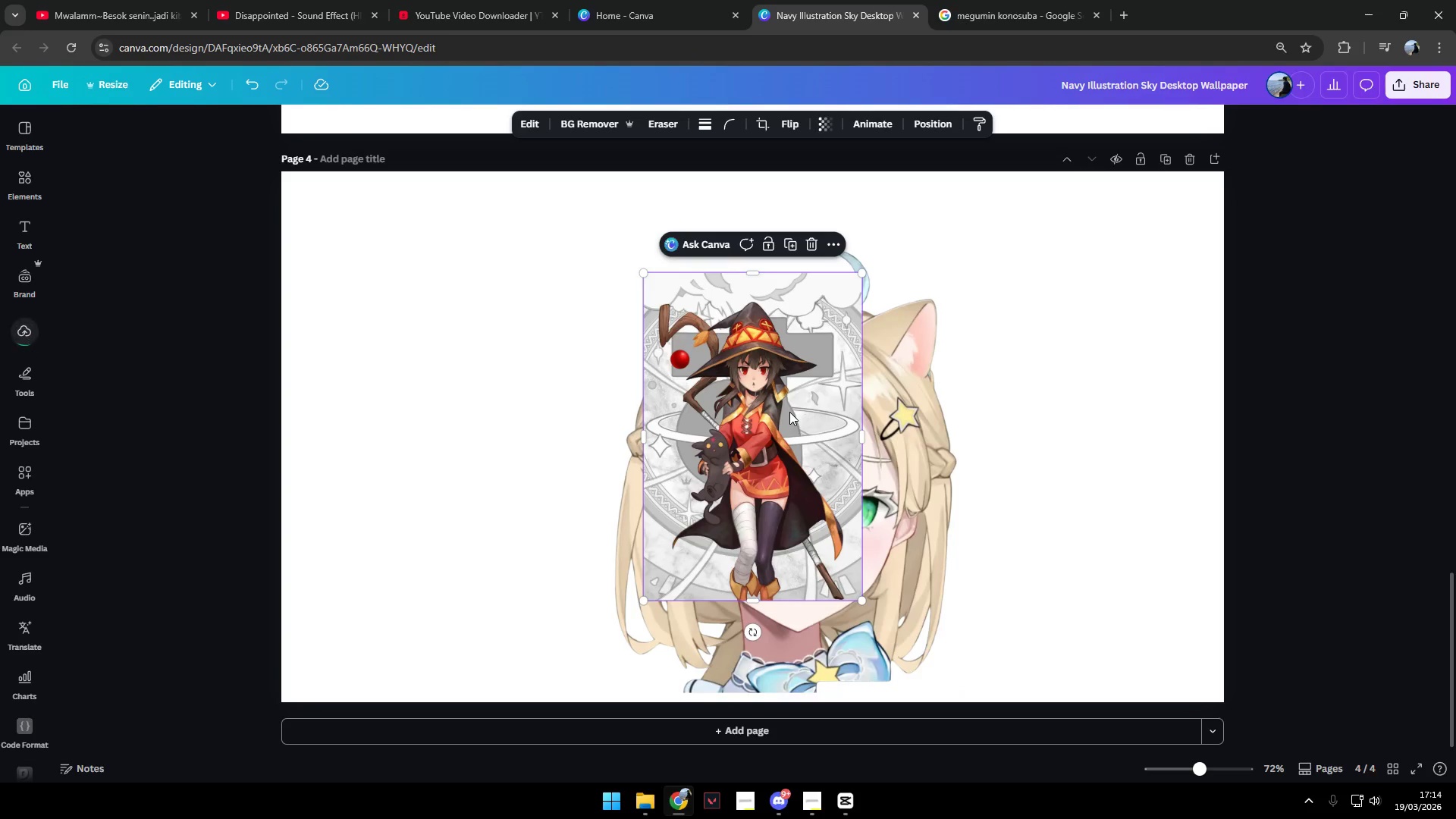 
left_click_drag(start_coordinate=[759, 426], to_coordinate=[577, 465])
 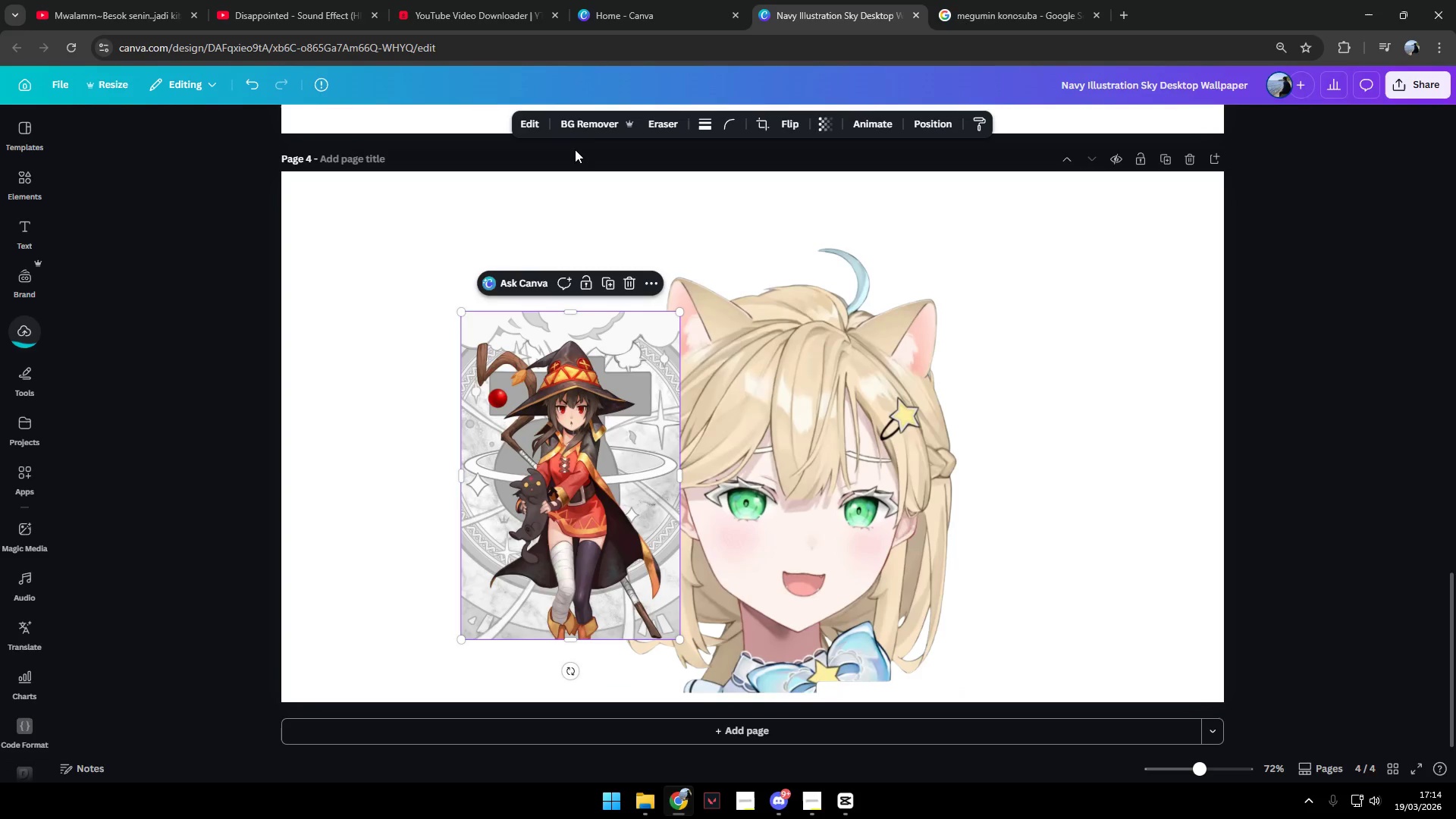 
left_click([585, 114])
 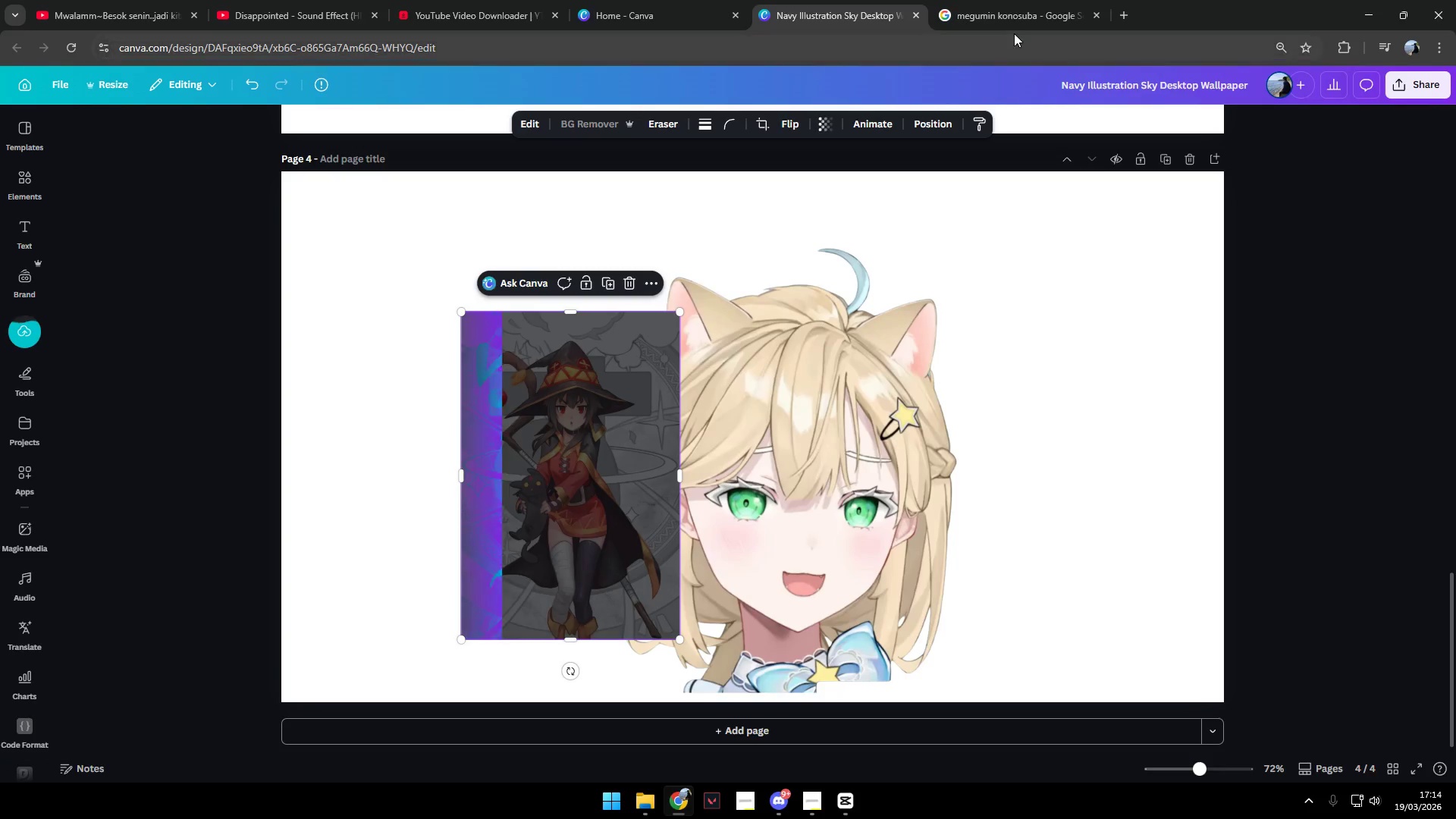 
left_click([1021, 19])
 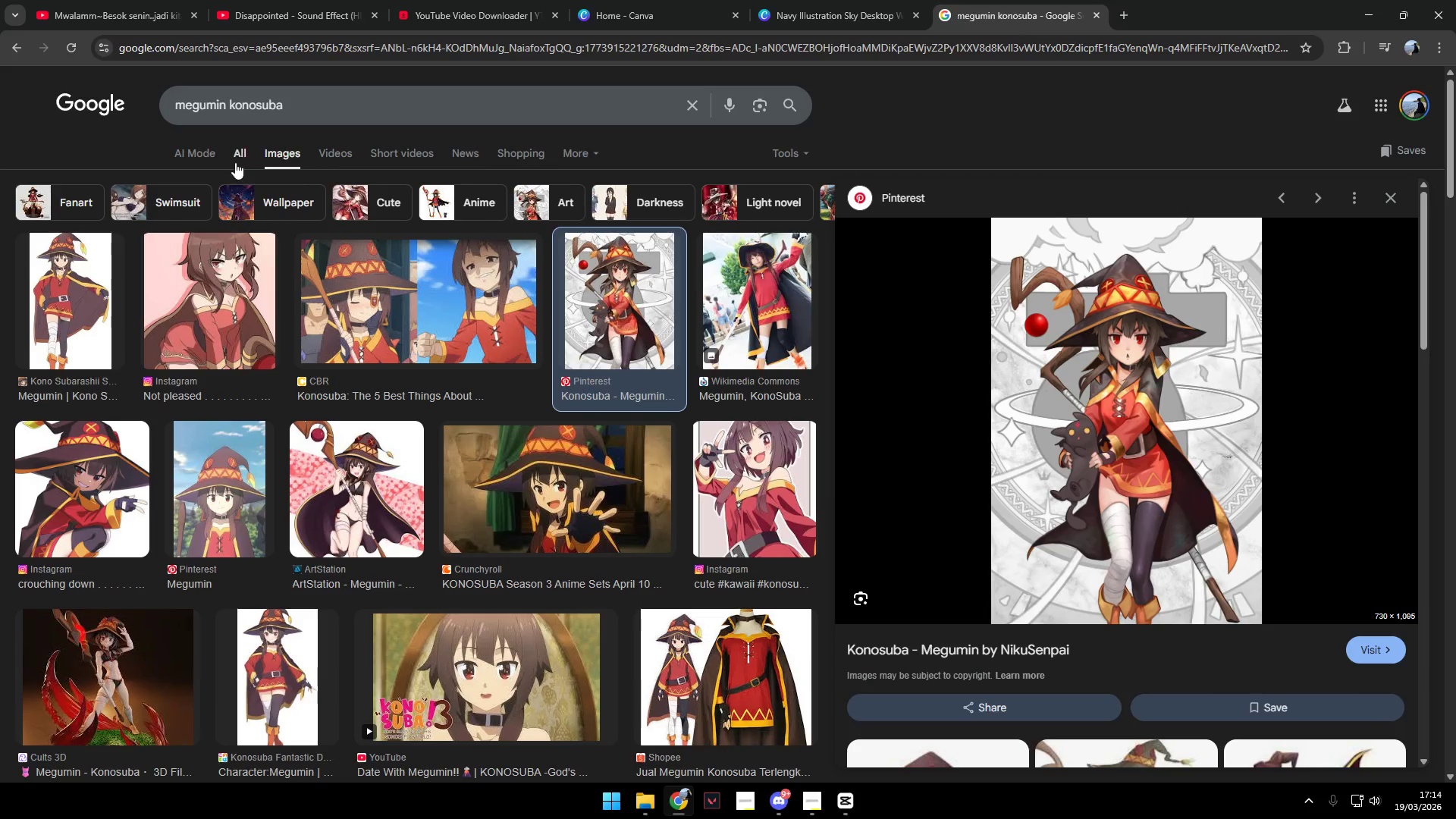 
left_click_drag(start_coordinate=[337, 102], to_coordinate=[110, 75])
 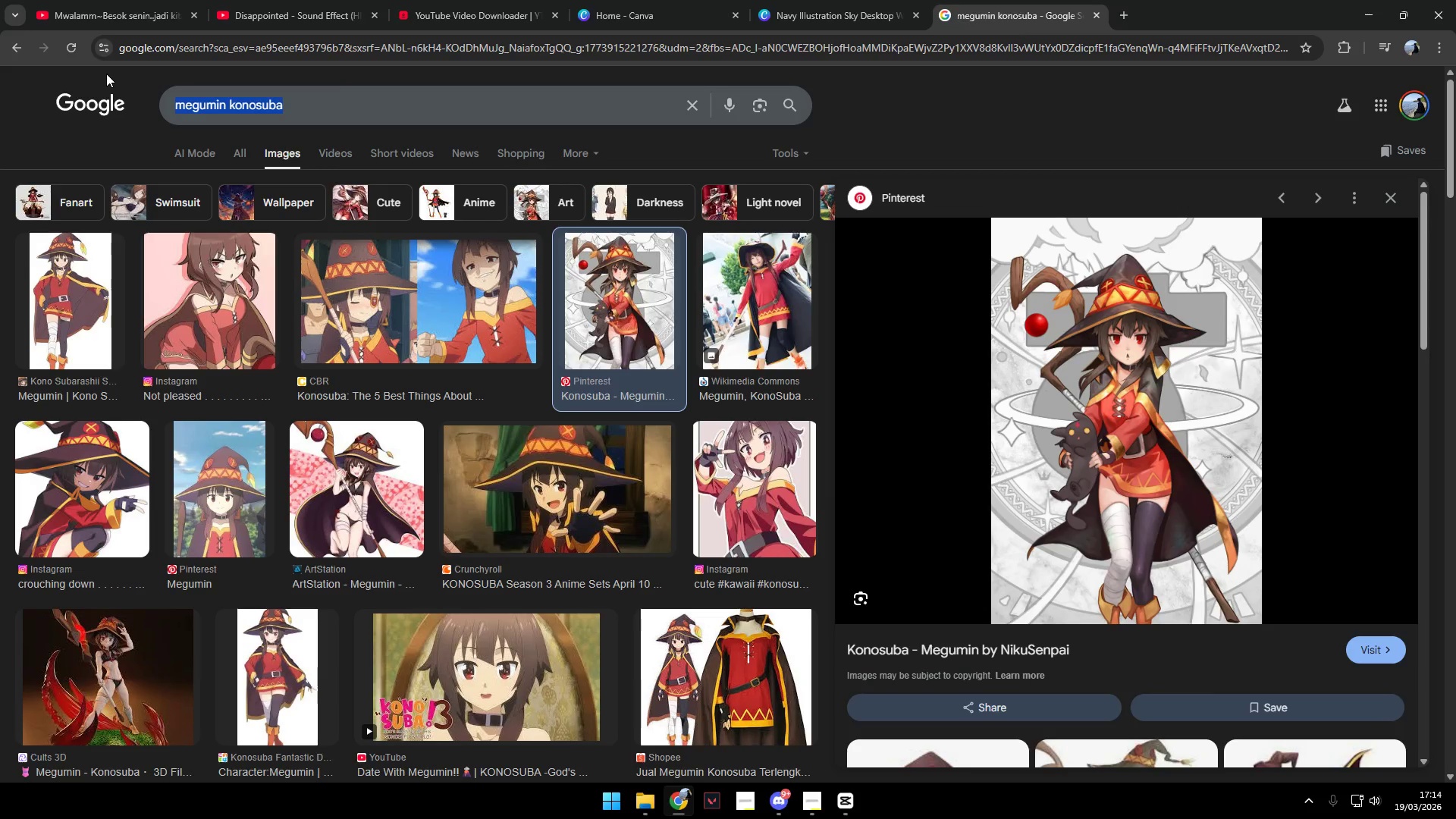 
type(isla )
 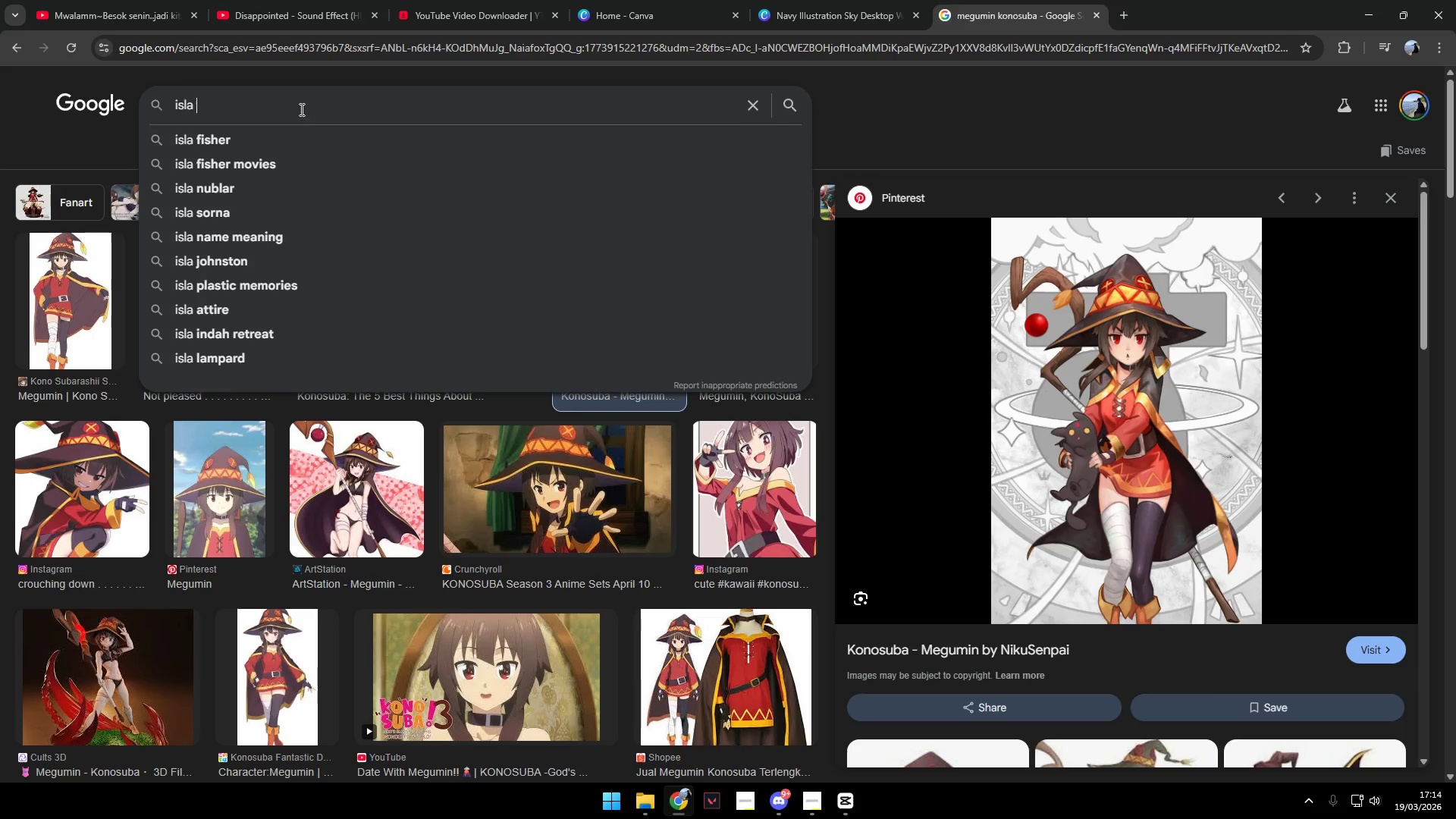 
type(anime)
 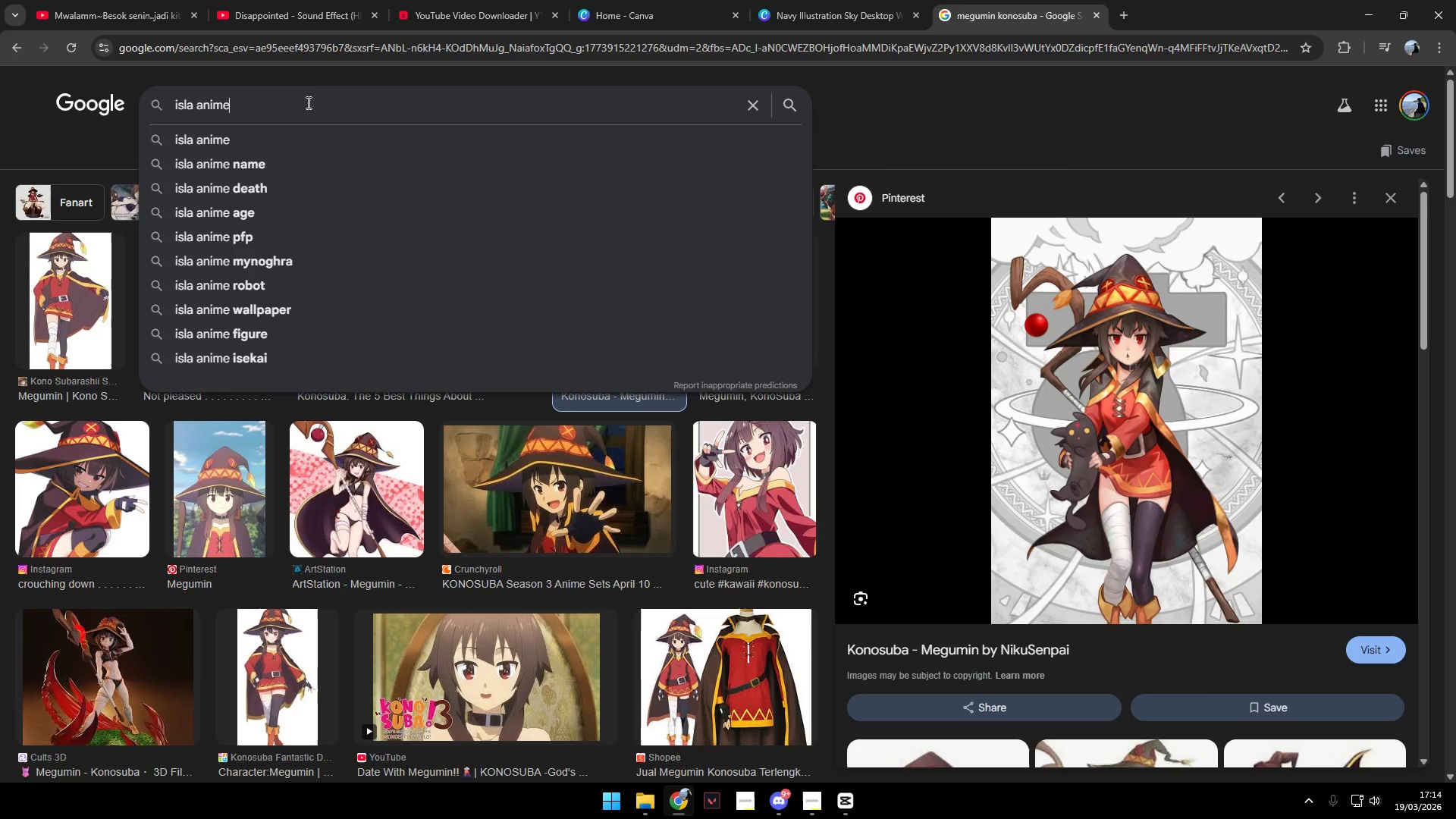 
key(Enter)
 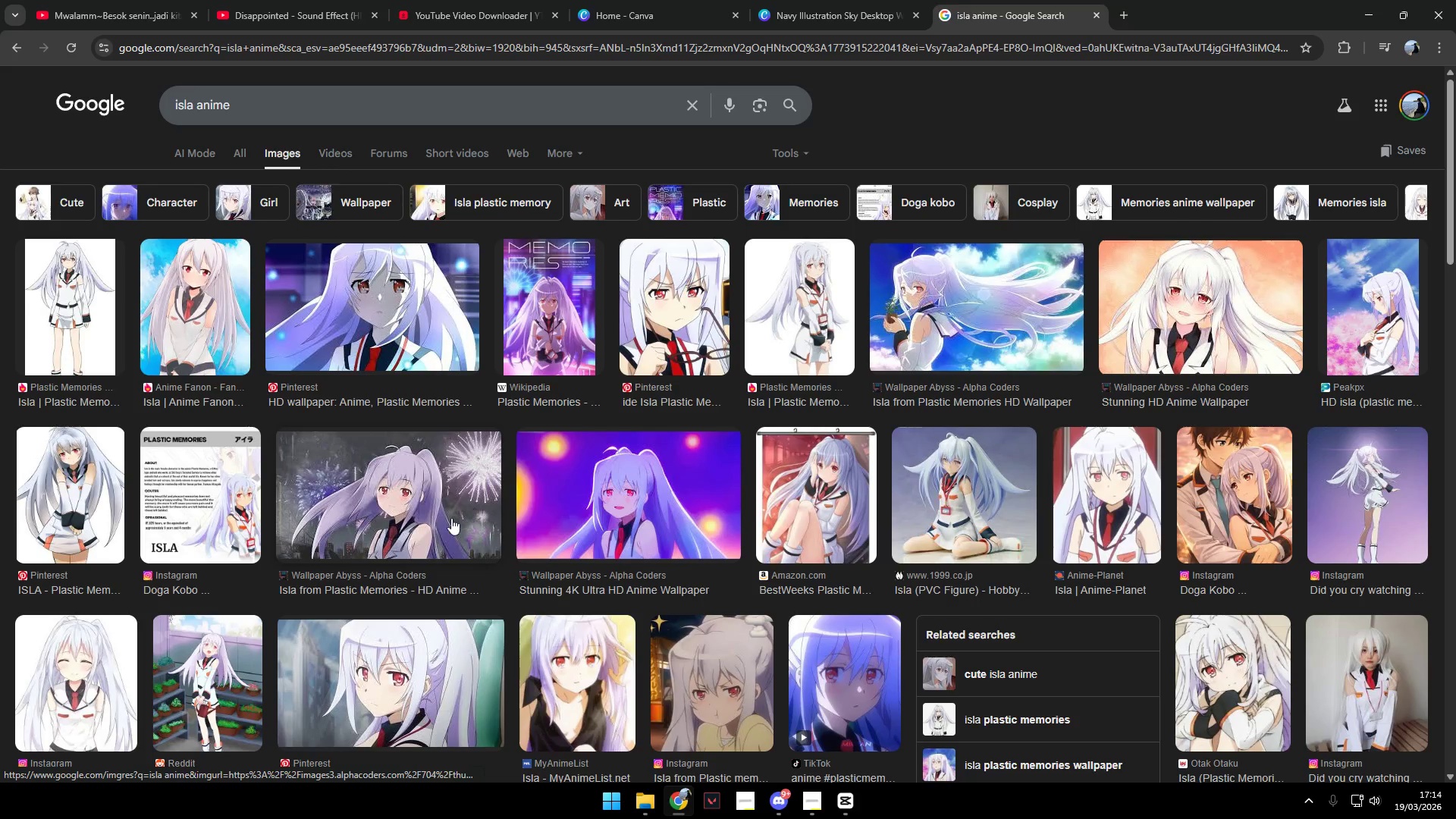 
left_click([443, 507])
 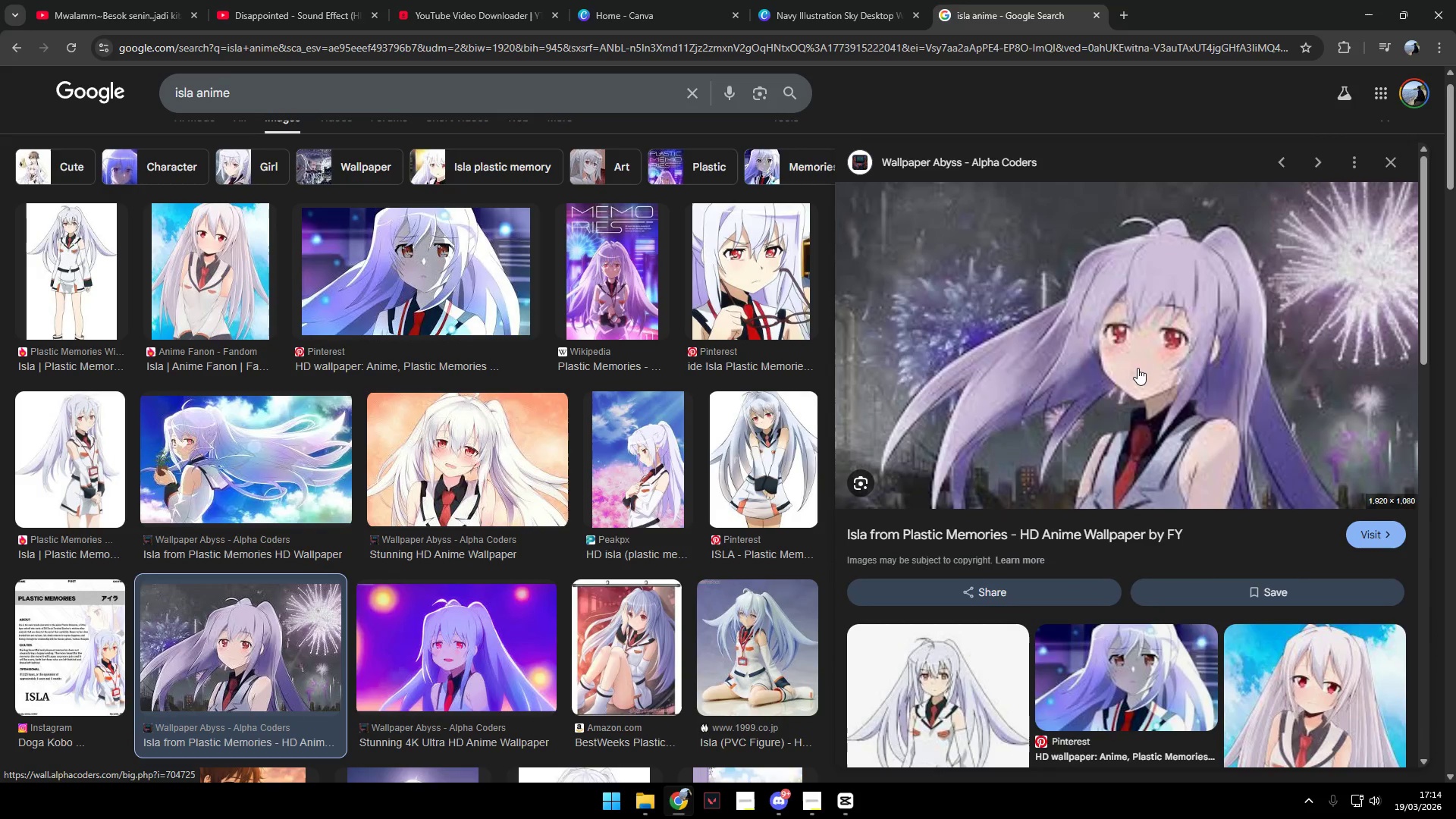 
scroll: coordinate [588, 488], scroll_direction: up, amount: 3.0
 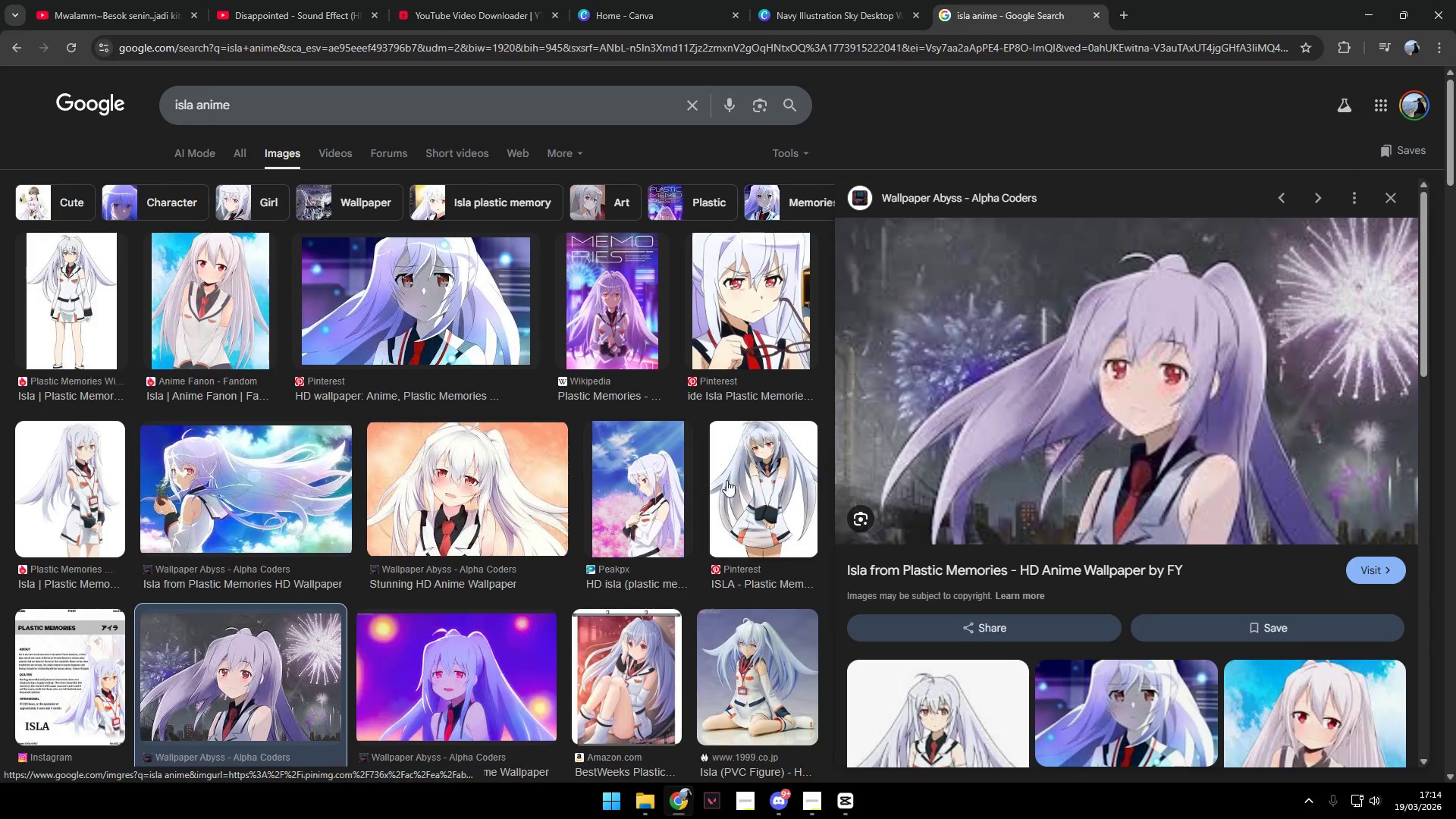 
left_click([734, 488])
 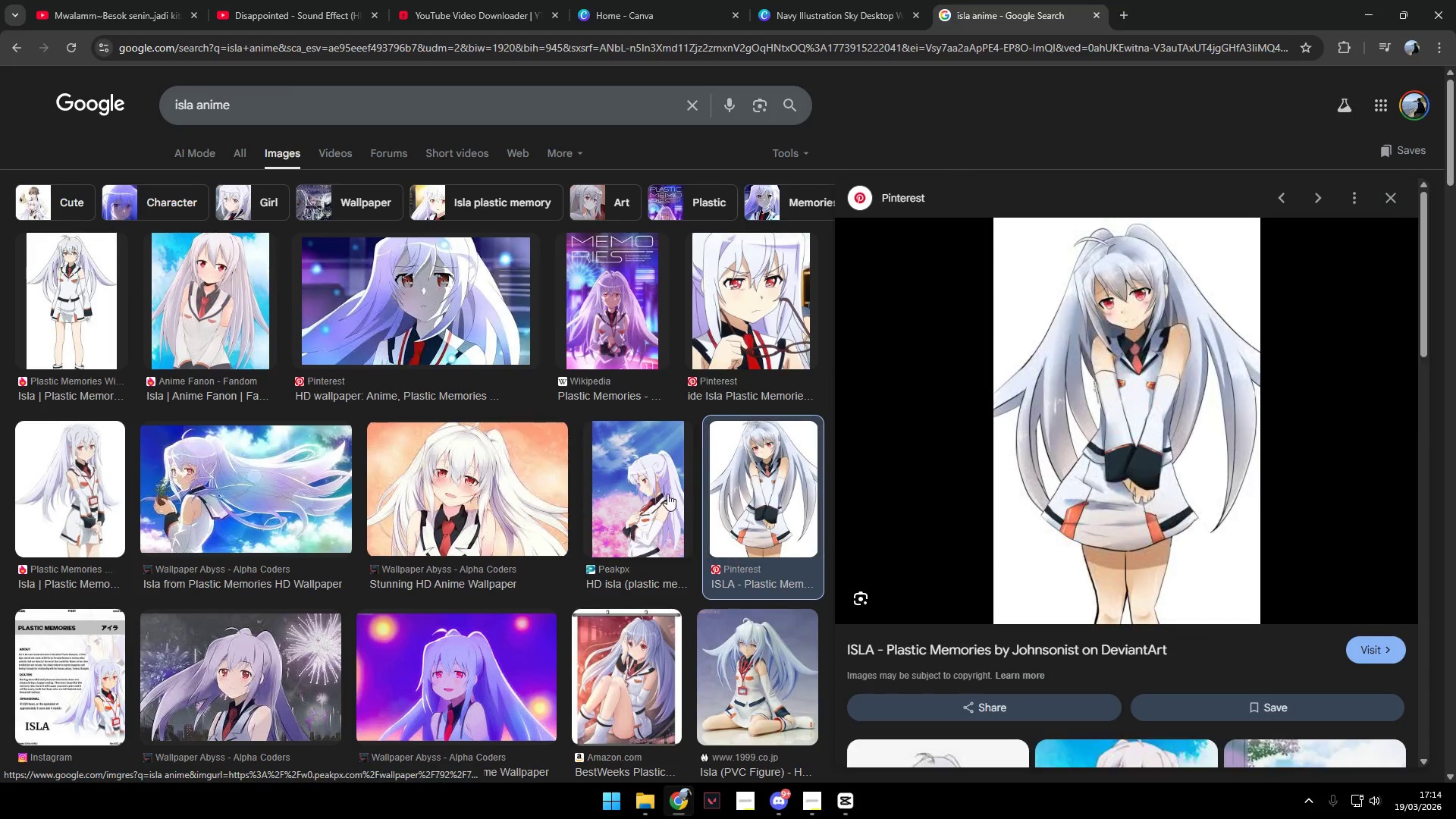 
left_click([667, 494])
 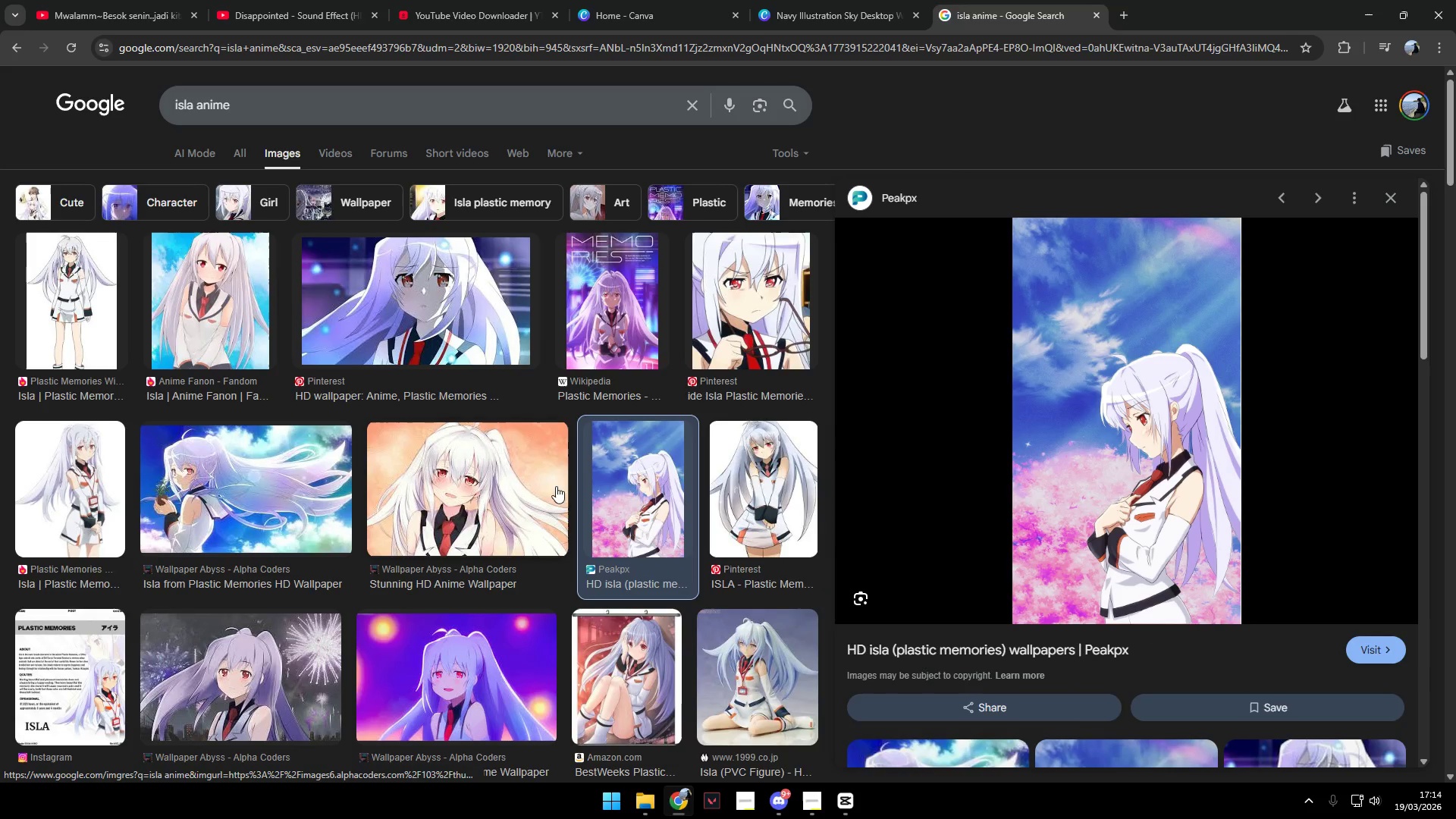 
left_click([549, 486])
 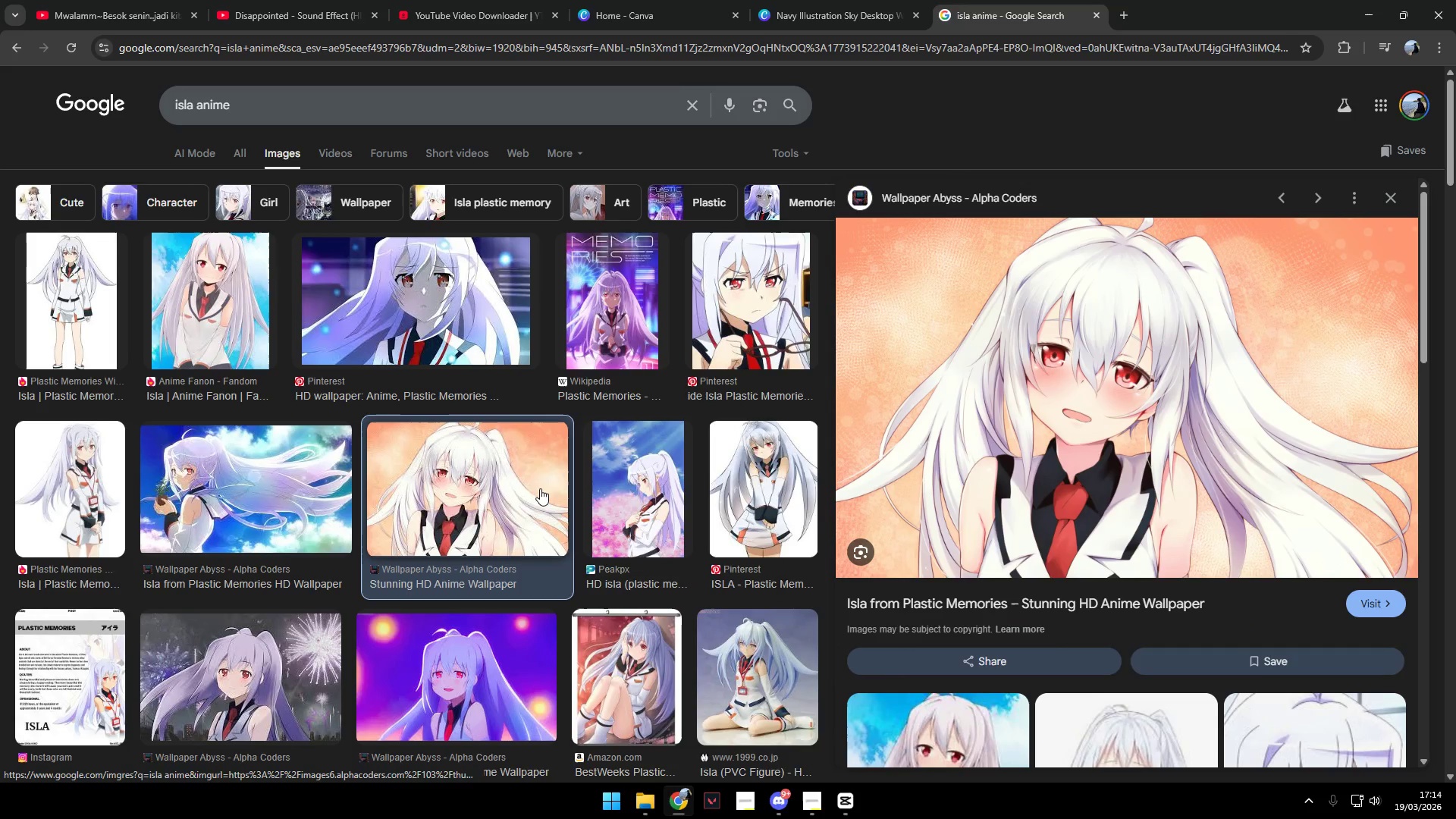 
left_click([251, 469])